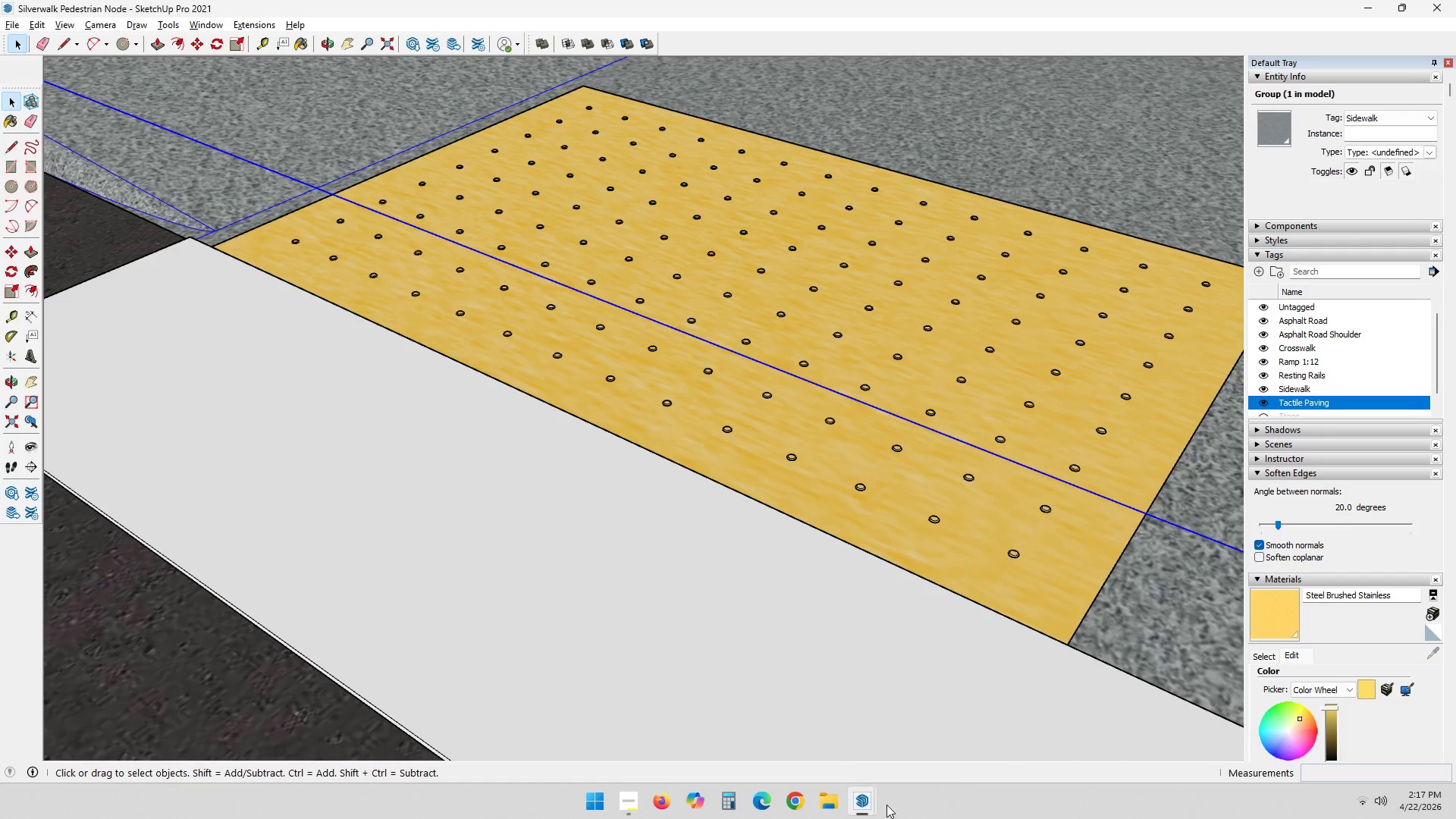 
double_click([849, 809])
 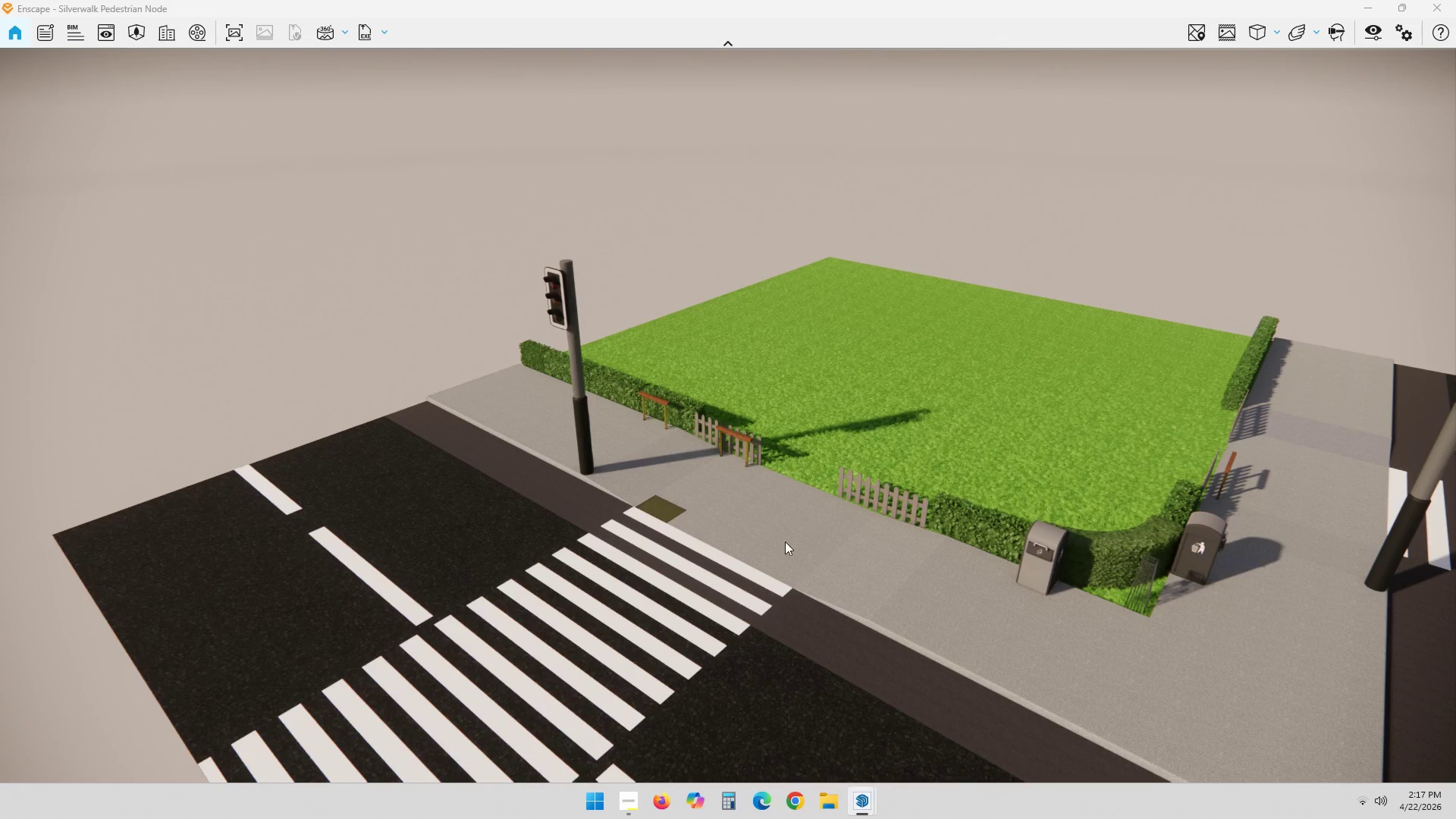 
hold_key(key=ShiftLeft, duration=0.58)
scroll: coordinate [675, 554], scroll_direction: up, amount: 16.0
 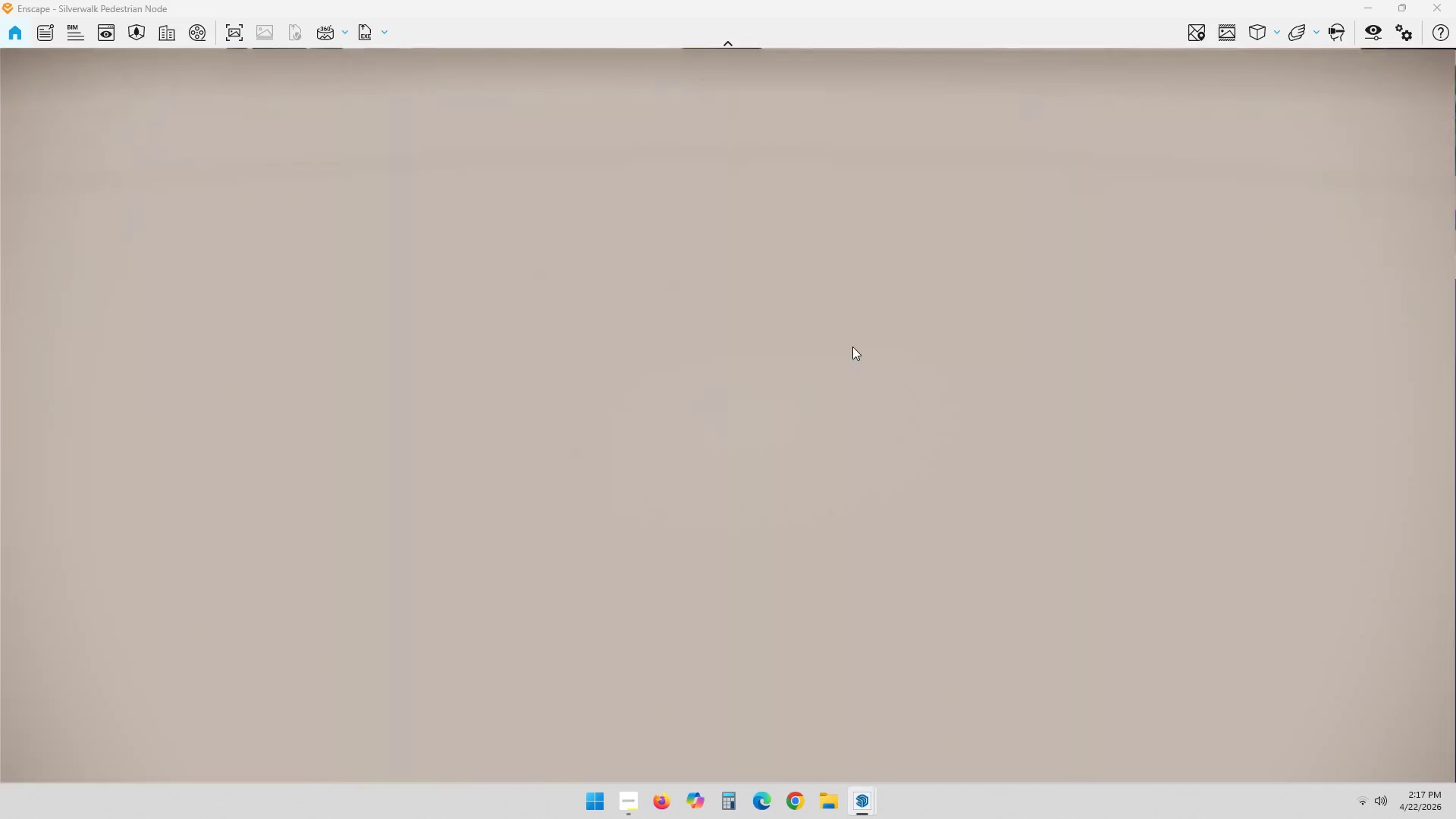 
hold_key(key=ShiftLeft, duration=3.58)
 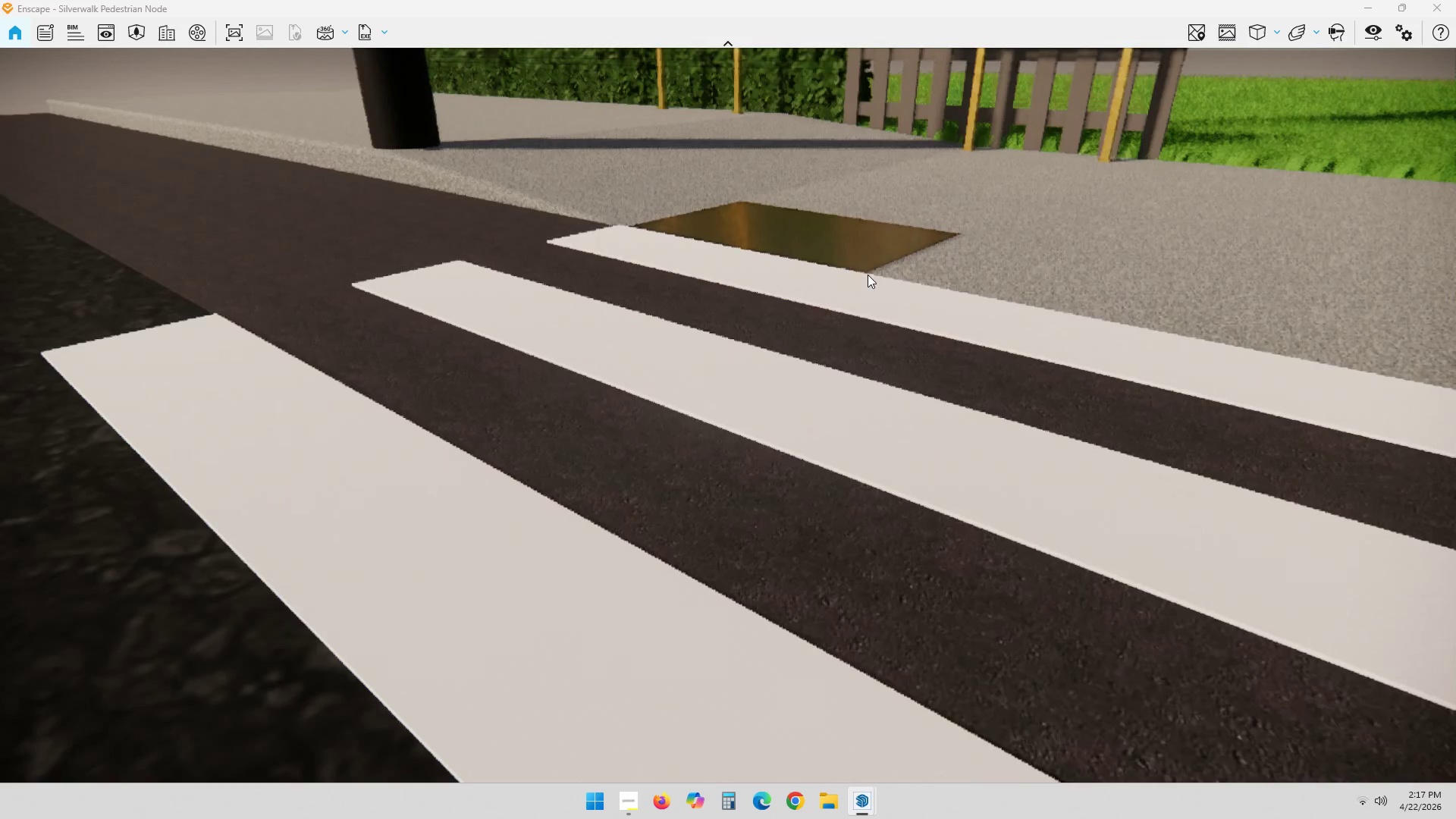 
left_click_drag(start_coordinate=[875, 268], to_coordinate=[717, 504])
 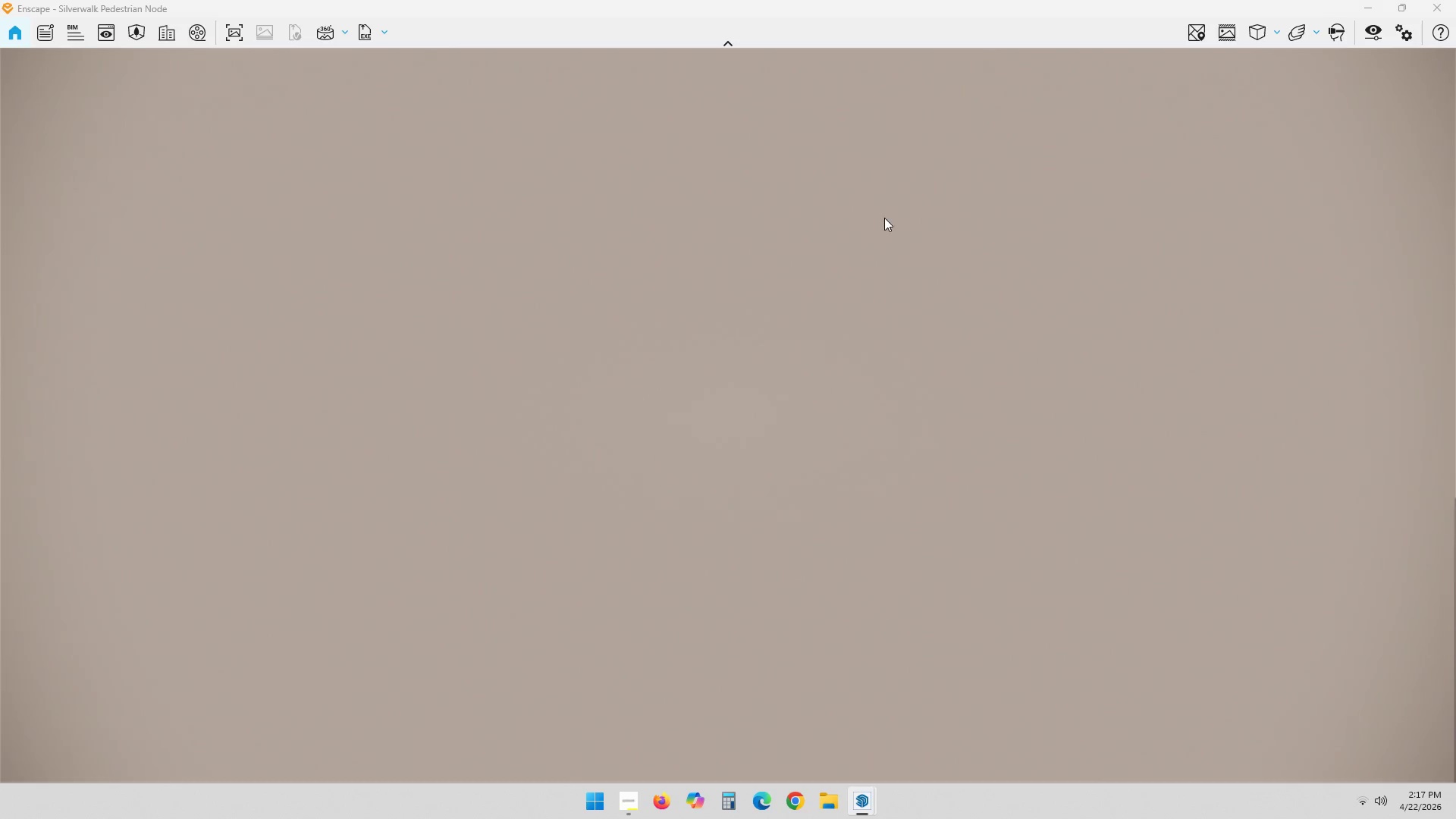 
scroll: coordinate [868, 281], scroll_direction: up, amount: 3.0
 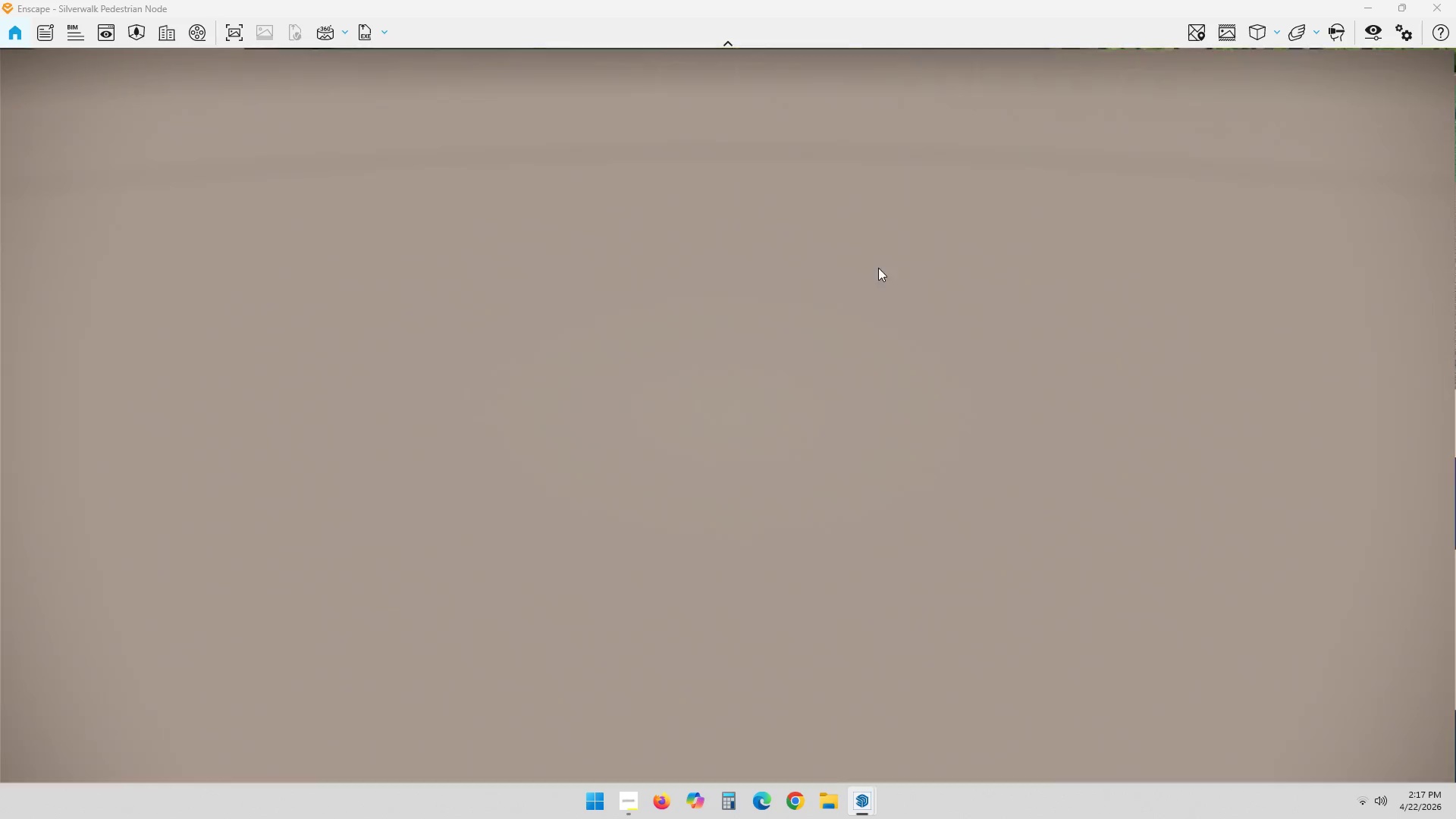 
hold_key(key=ShiftLeft, duration=0.31)
scroll: coordinate [912, 164], scroll_direction: down, amount: 3.0
 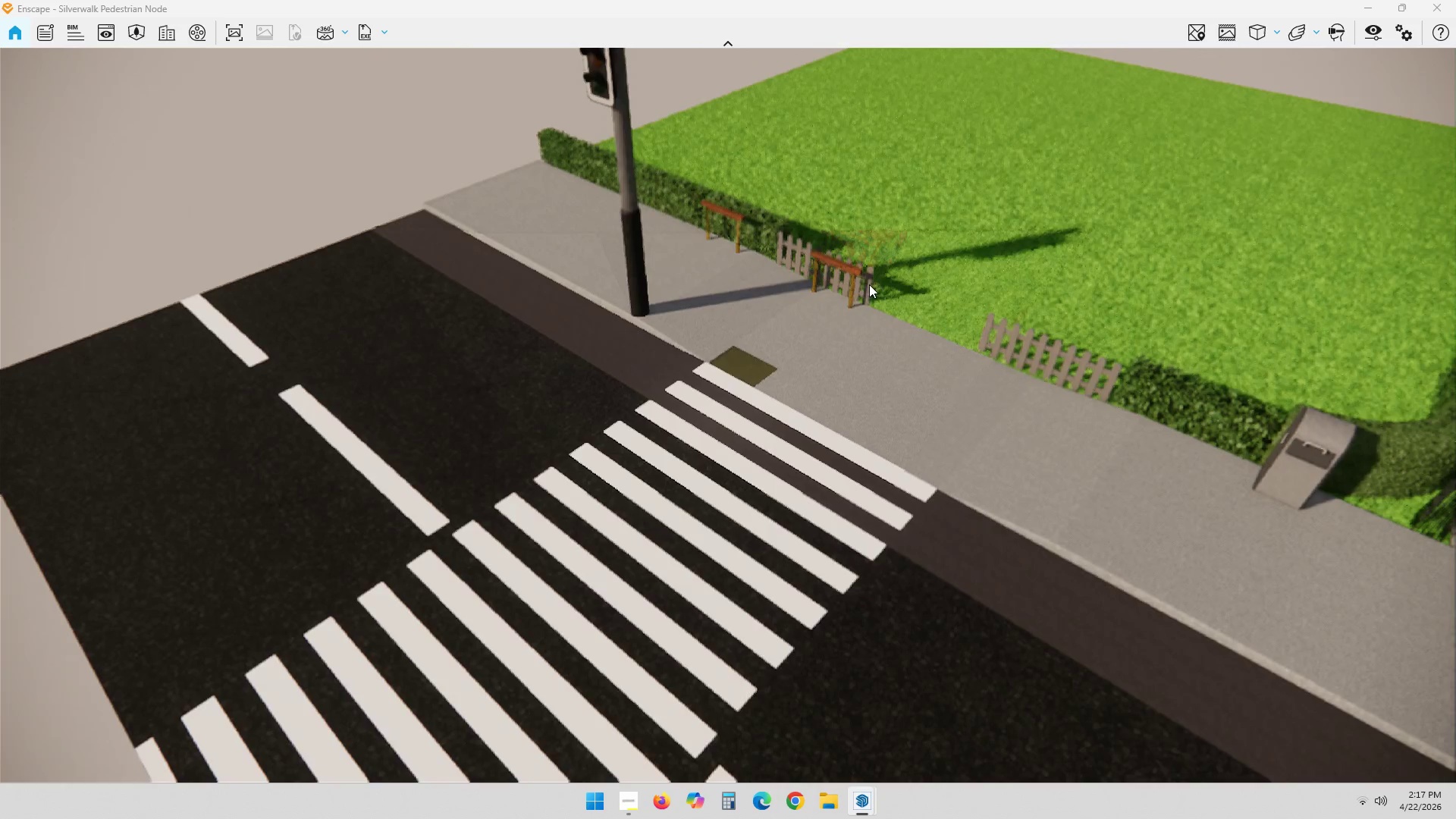 
scroll: coordinate [775, 353], scroll_direction: up, amount: 12.0
 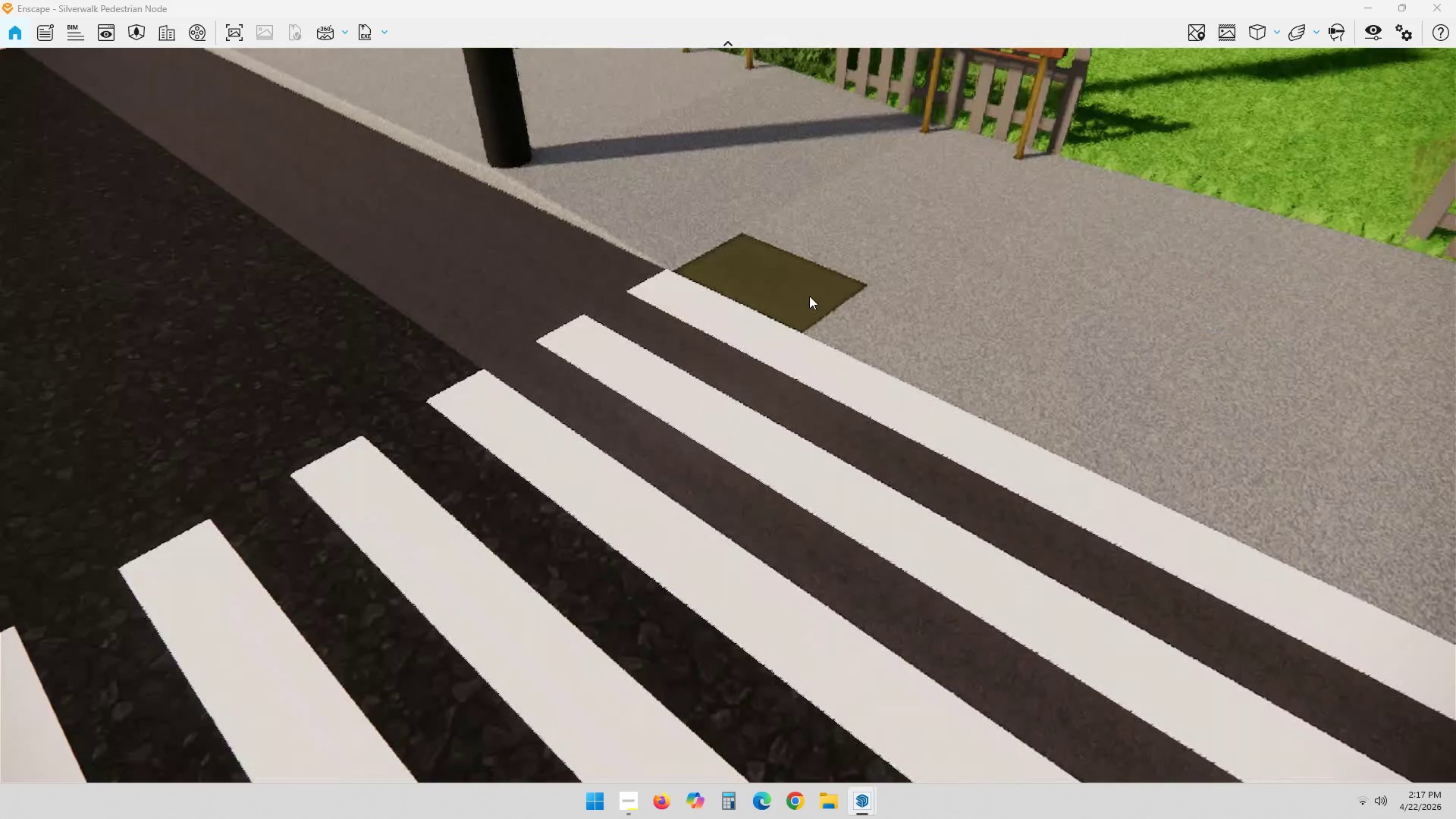 
left_click_drag(start_coordinate=[810, 303], to_coordinate=[742, 408])
 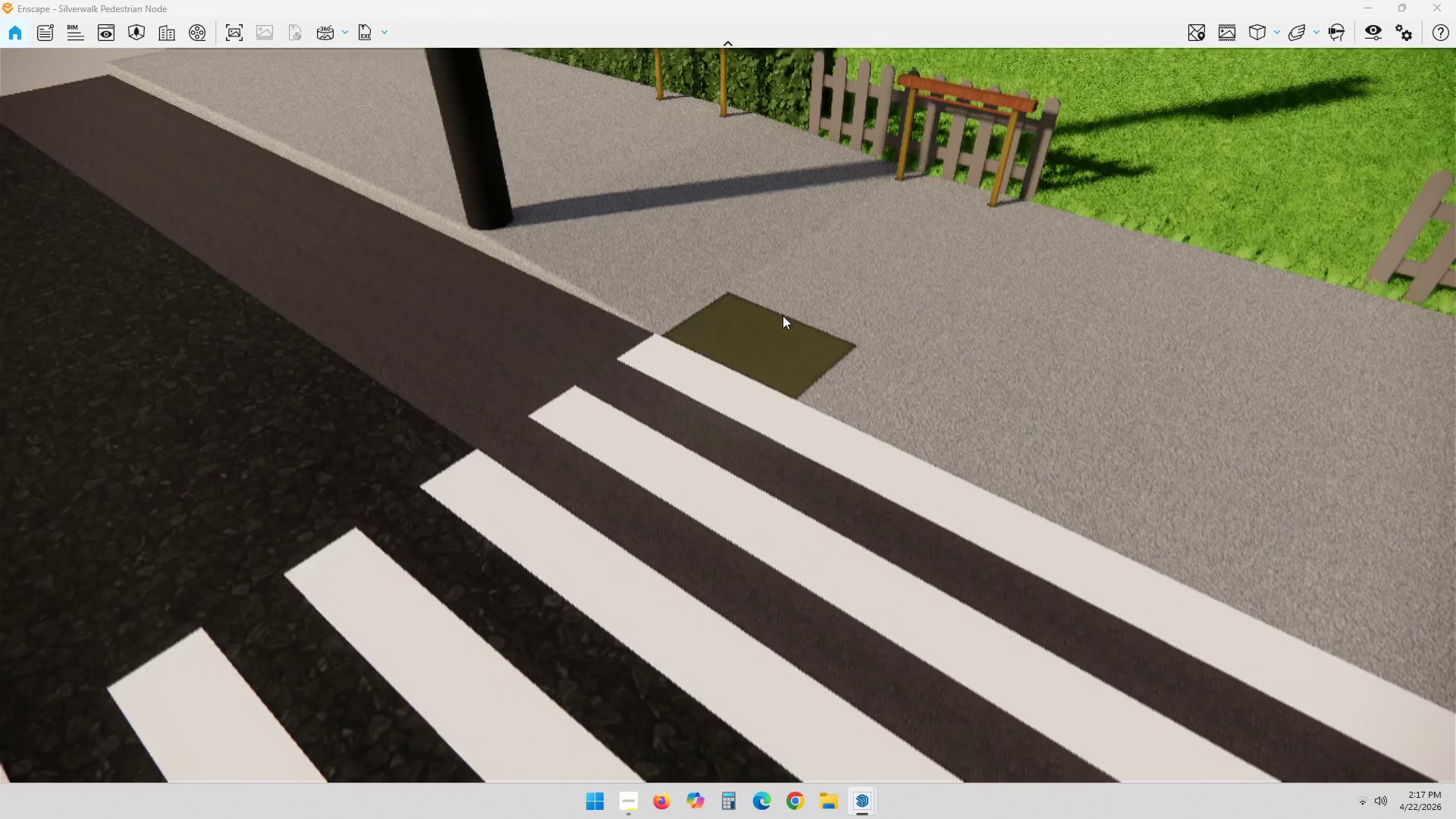 
scroll: coordinate [780, 409], scroll_direction: up, amount: 4.0
 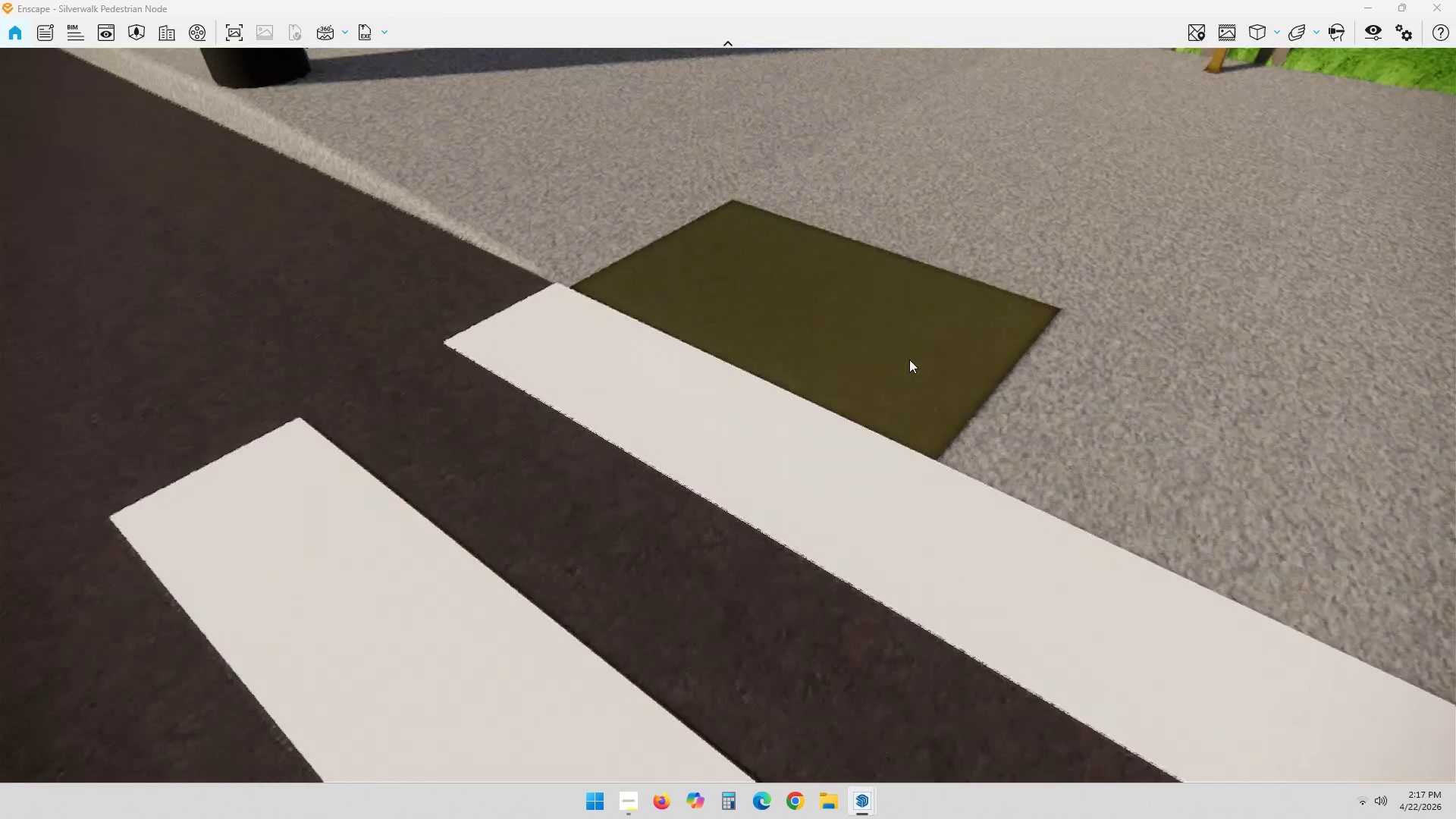 
left_click_drag(start_coordinate=[914, 356], to_coordinate=[708, 410])
 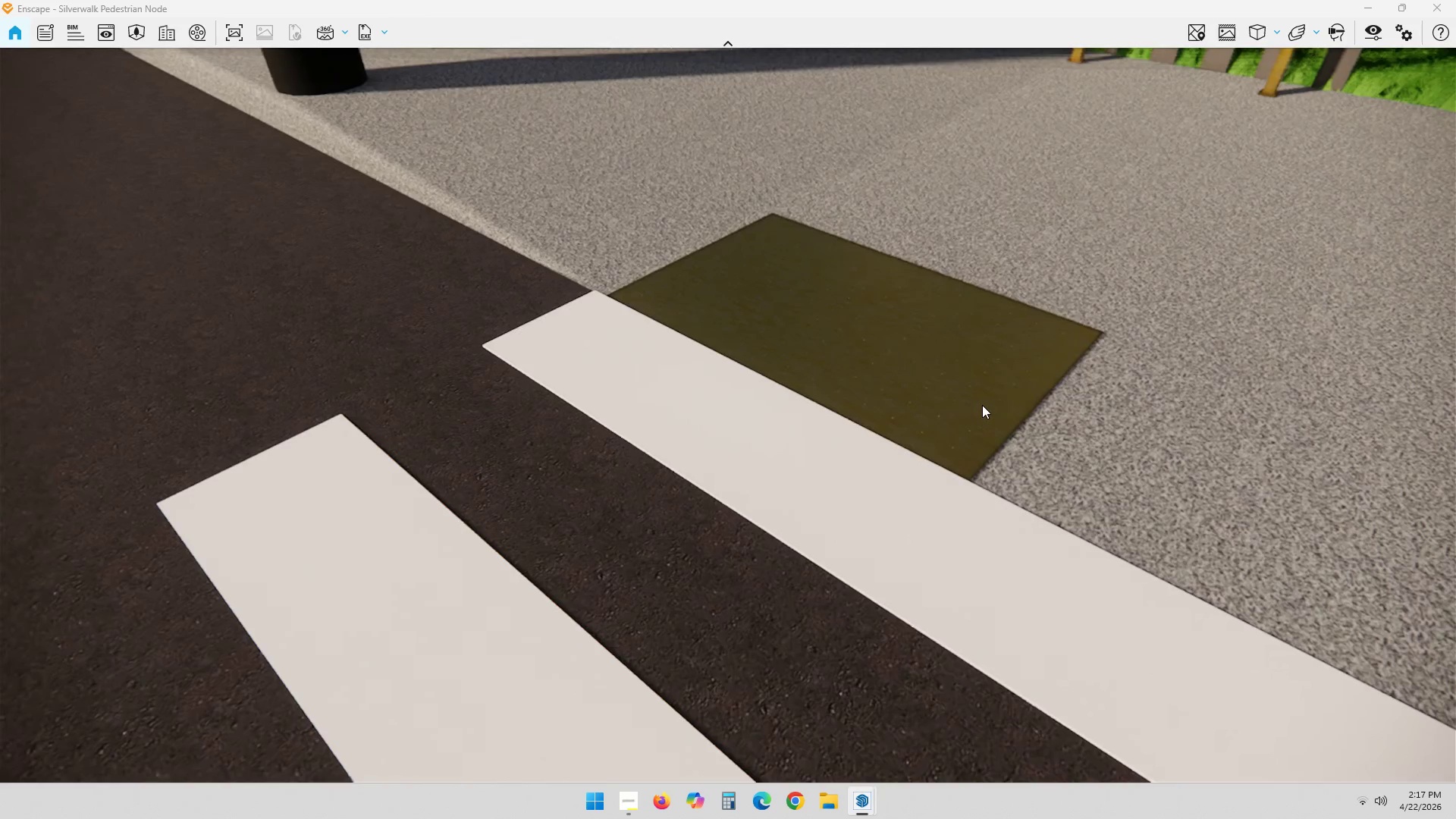 
scroll: coordinate [981, 408], scroll_direction: up, amount: 2.0
 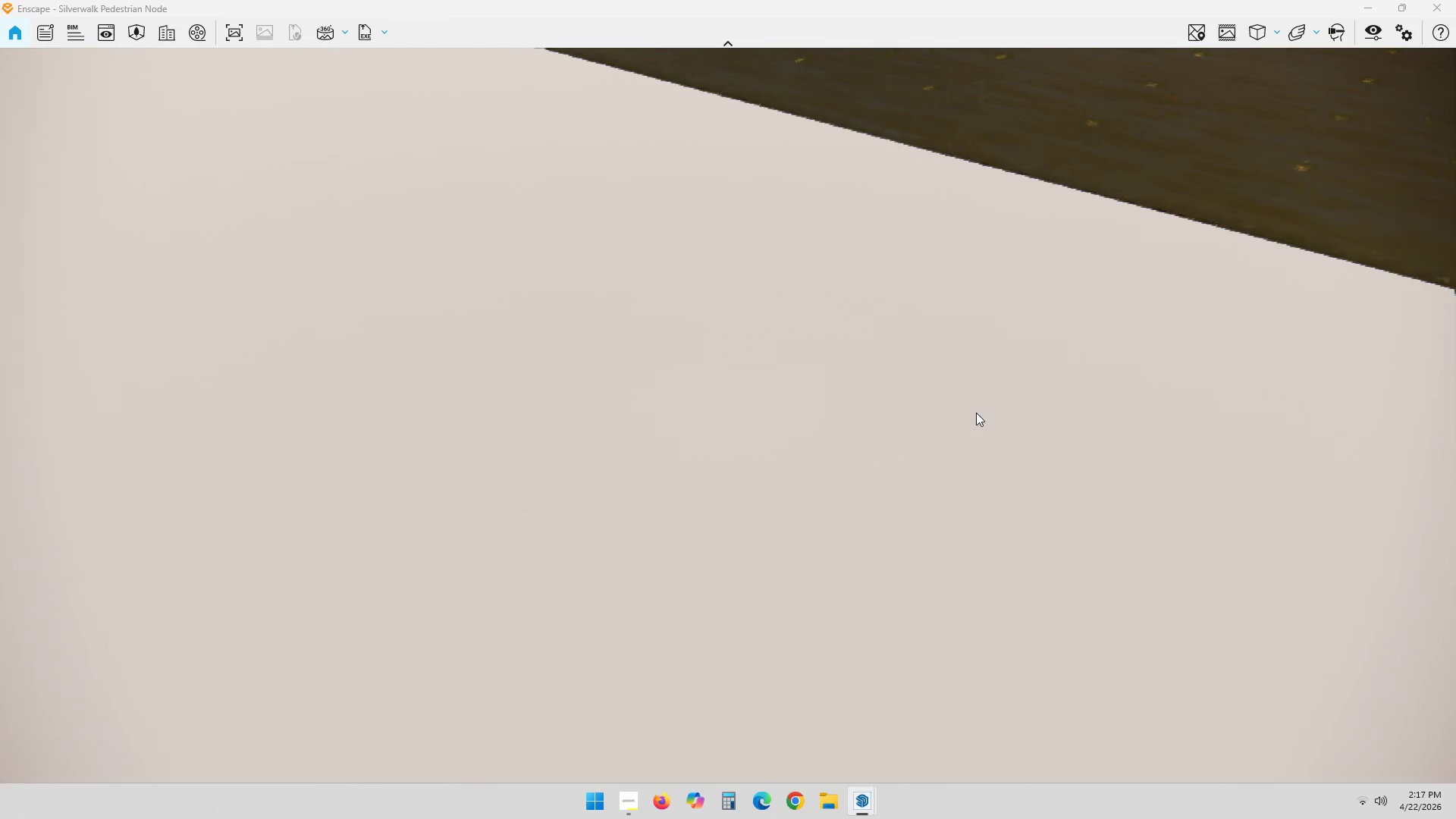 
scroll: coordinate [976, 413], scroll_direction: down, amount: 1.0
 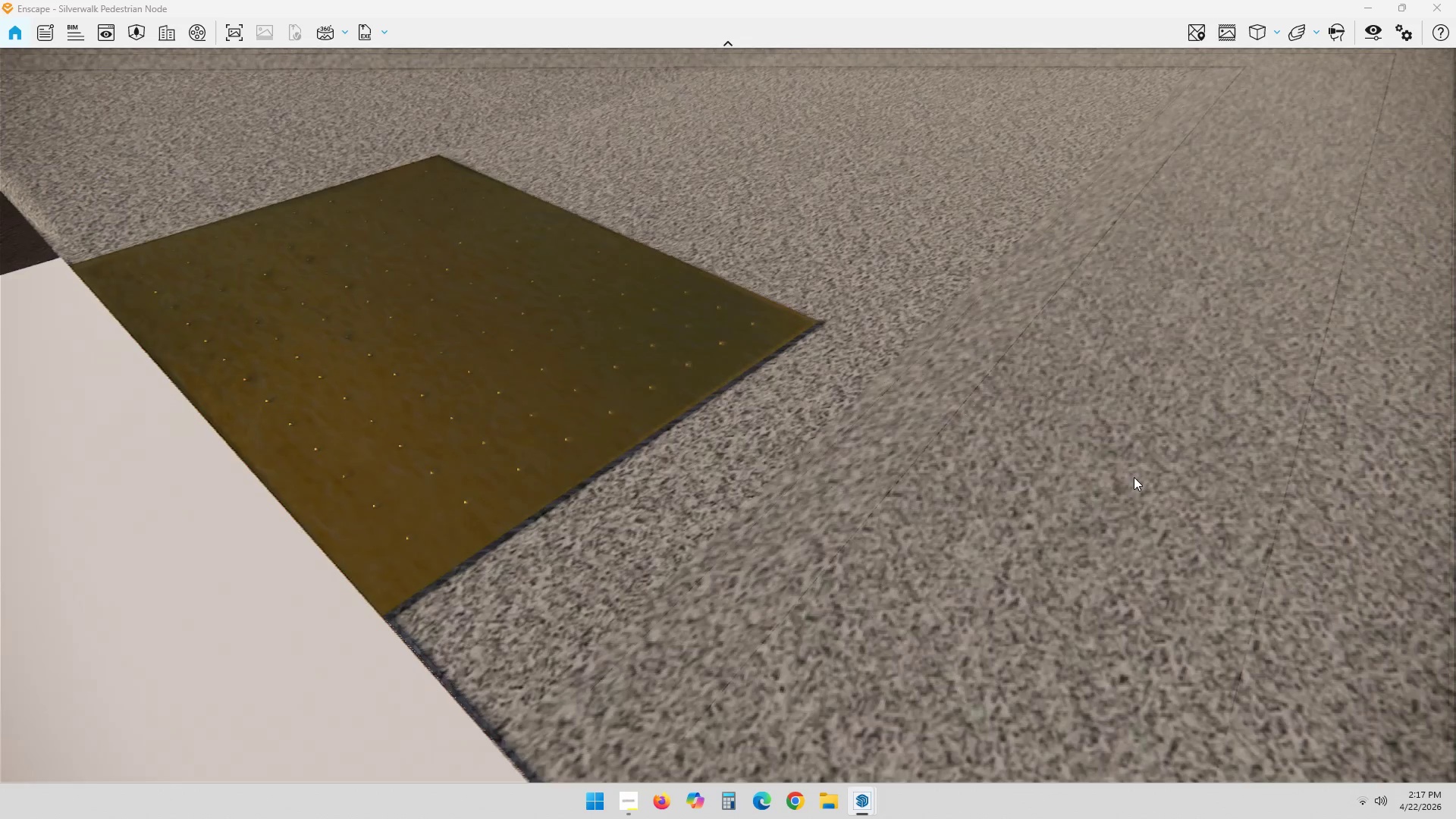 
key(Alt+AltLeft)
 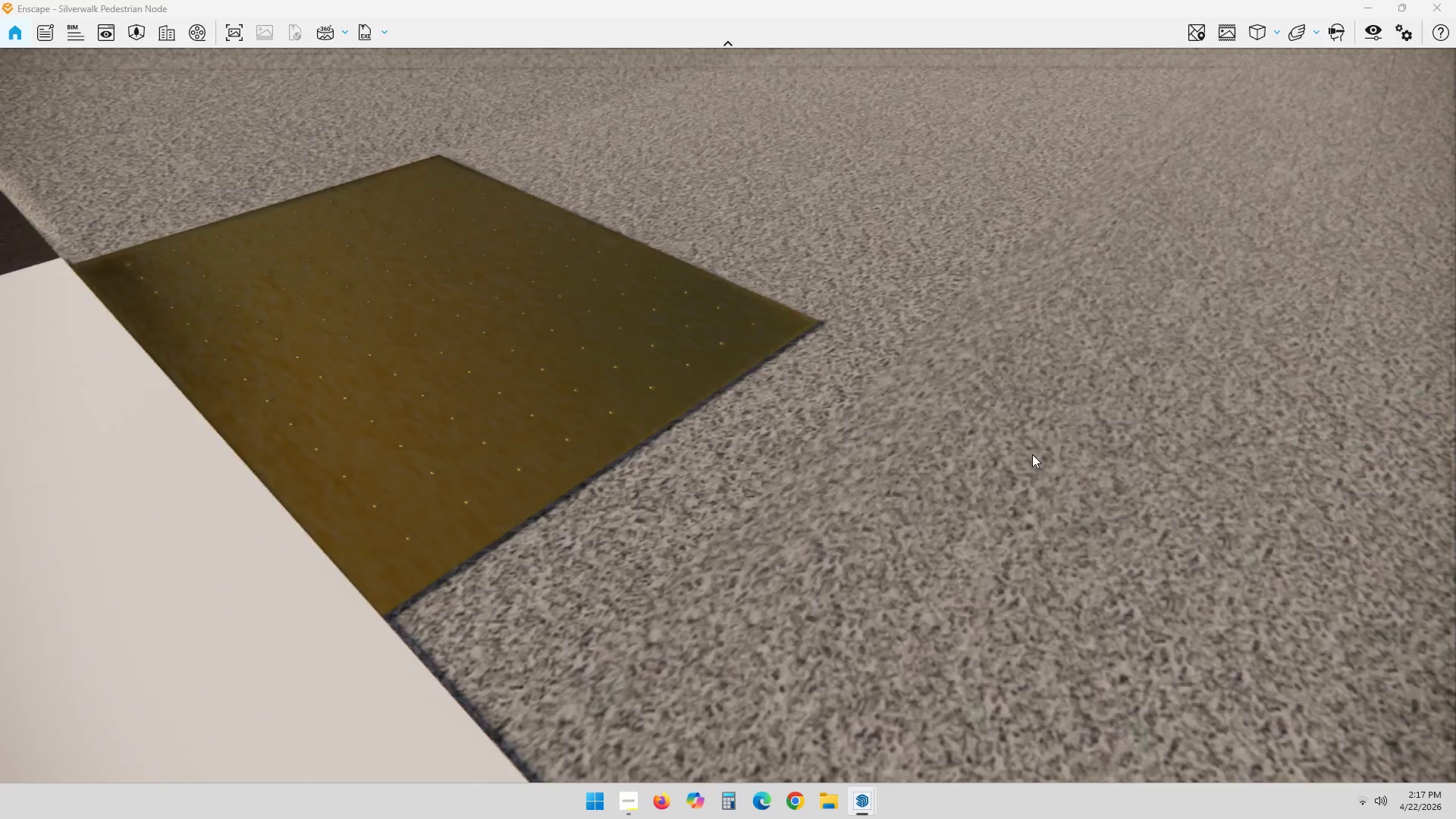 
key(Alt+Tab)
 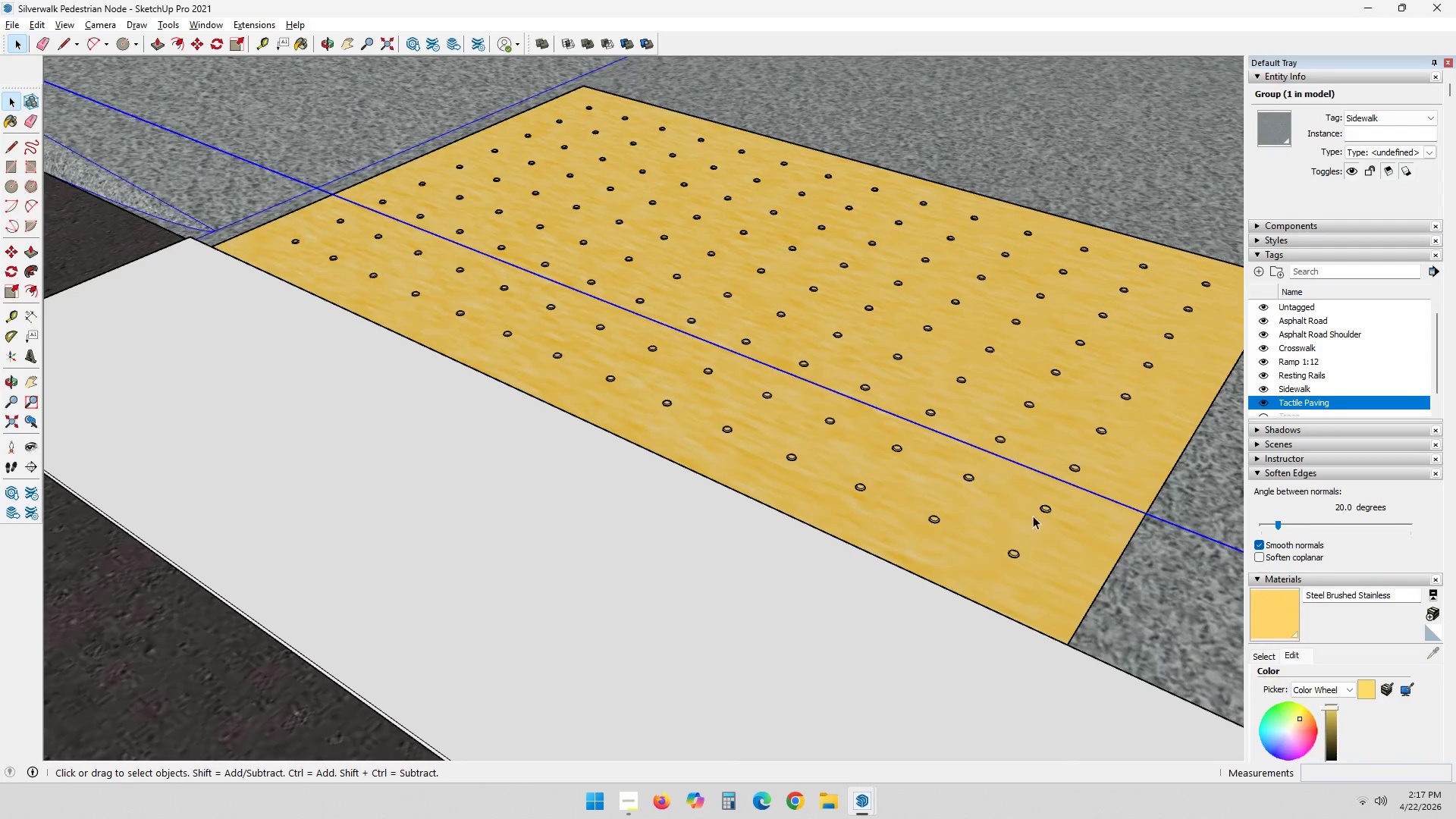 
scroll: coordinate [1041, 538], scroll_direction: up, amount: 2.0
 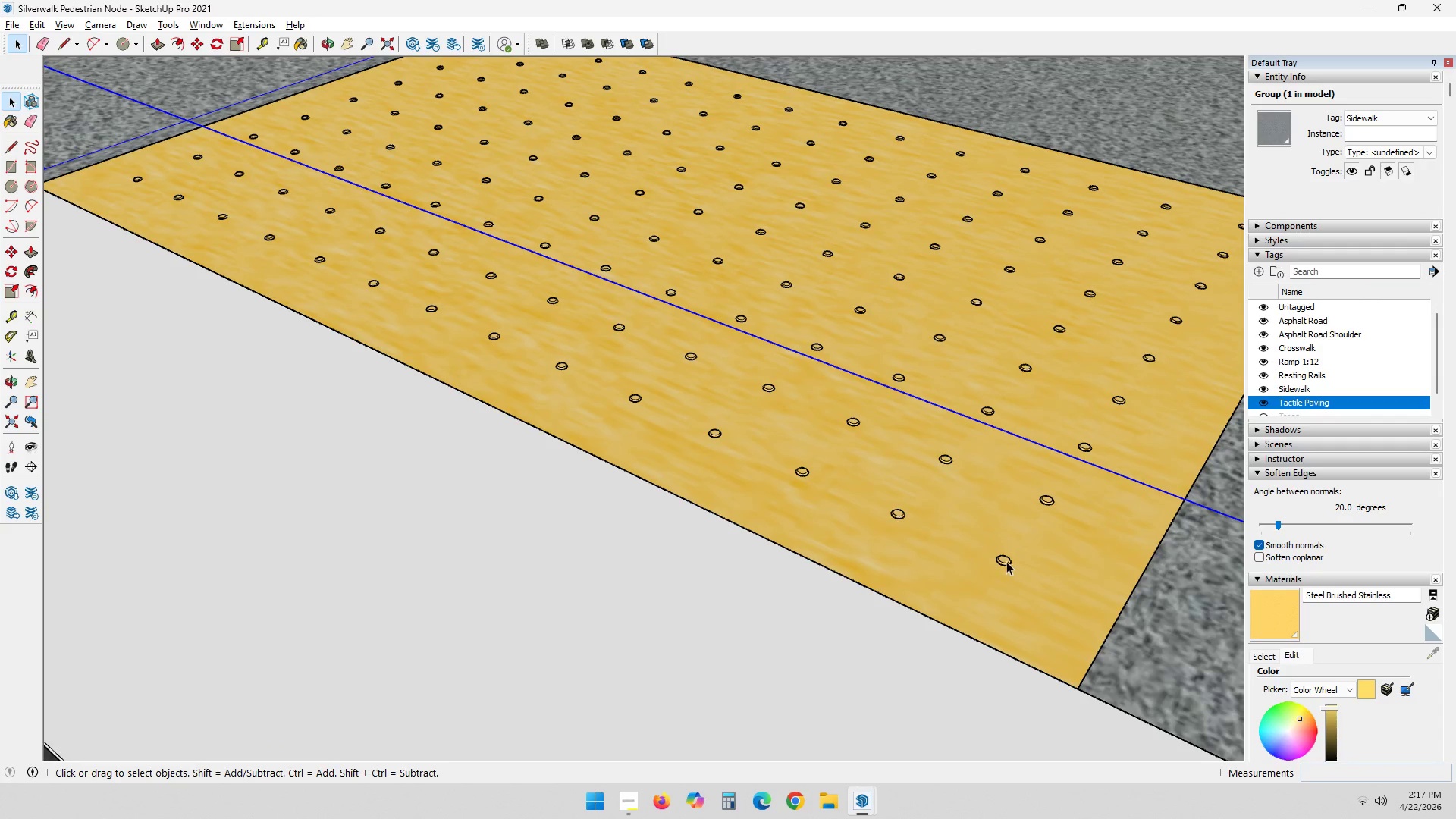 
double_click([998, 560])
 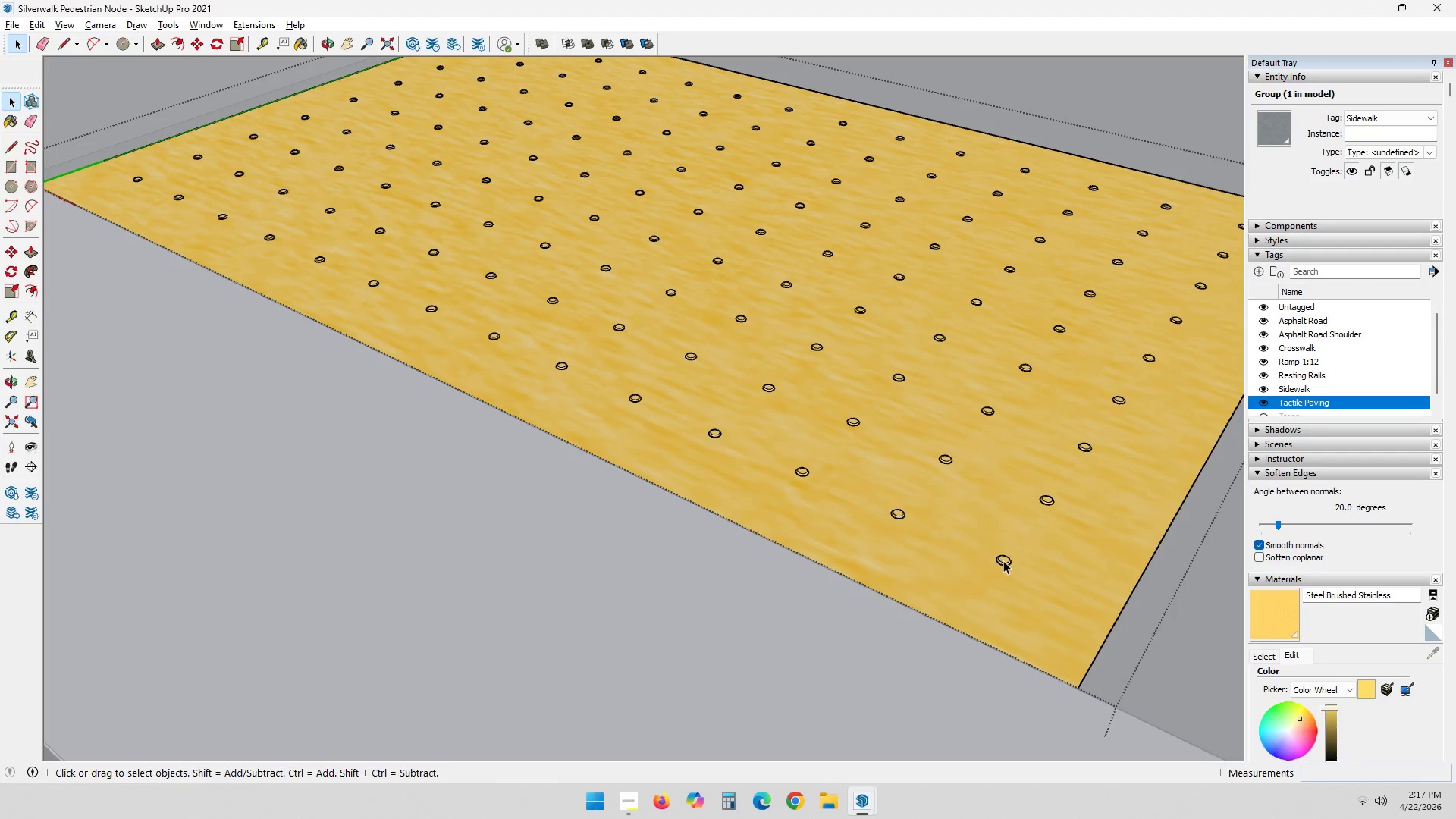 
triple_click([1004, 560])
 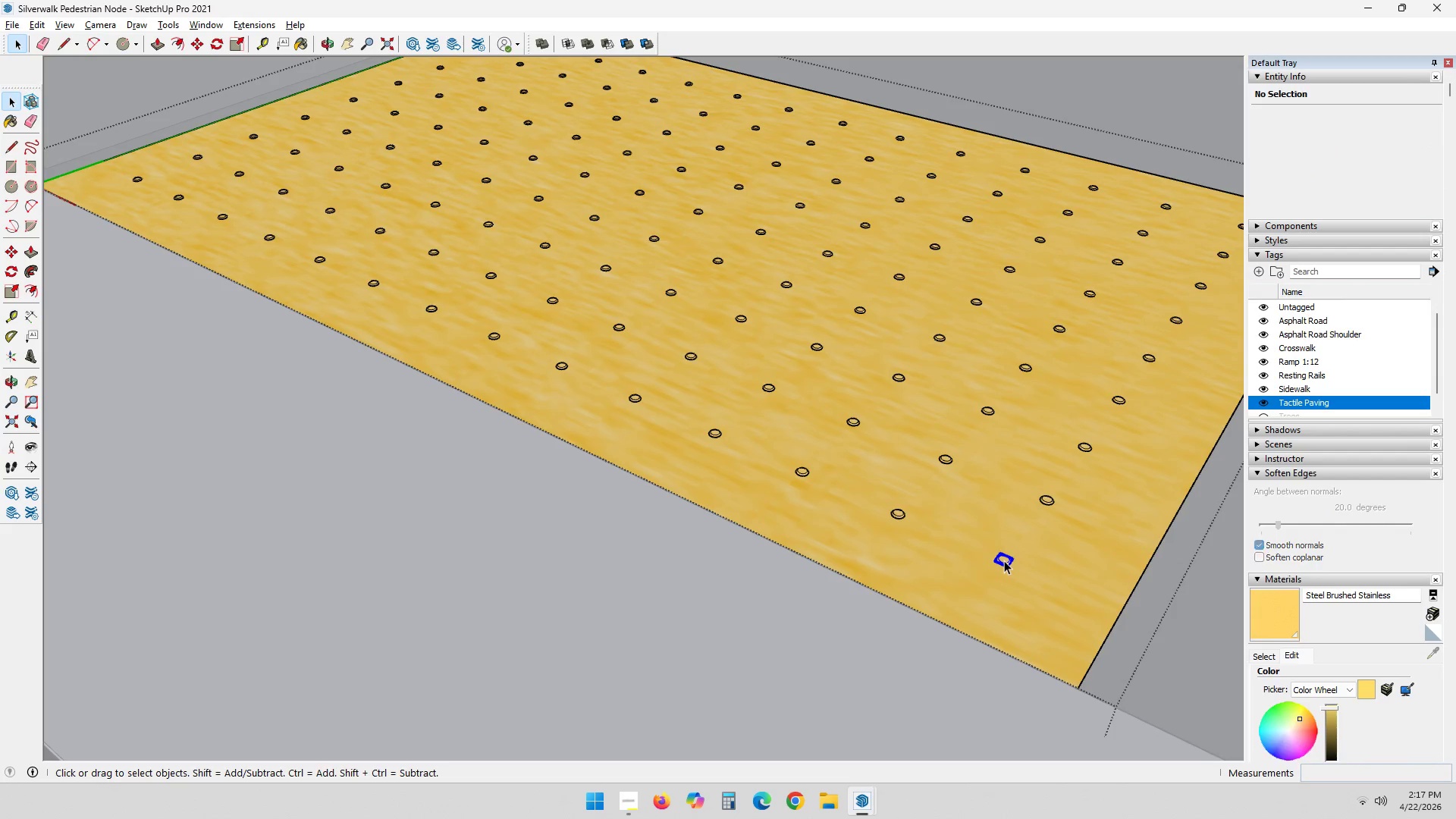 
key(S)
 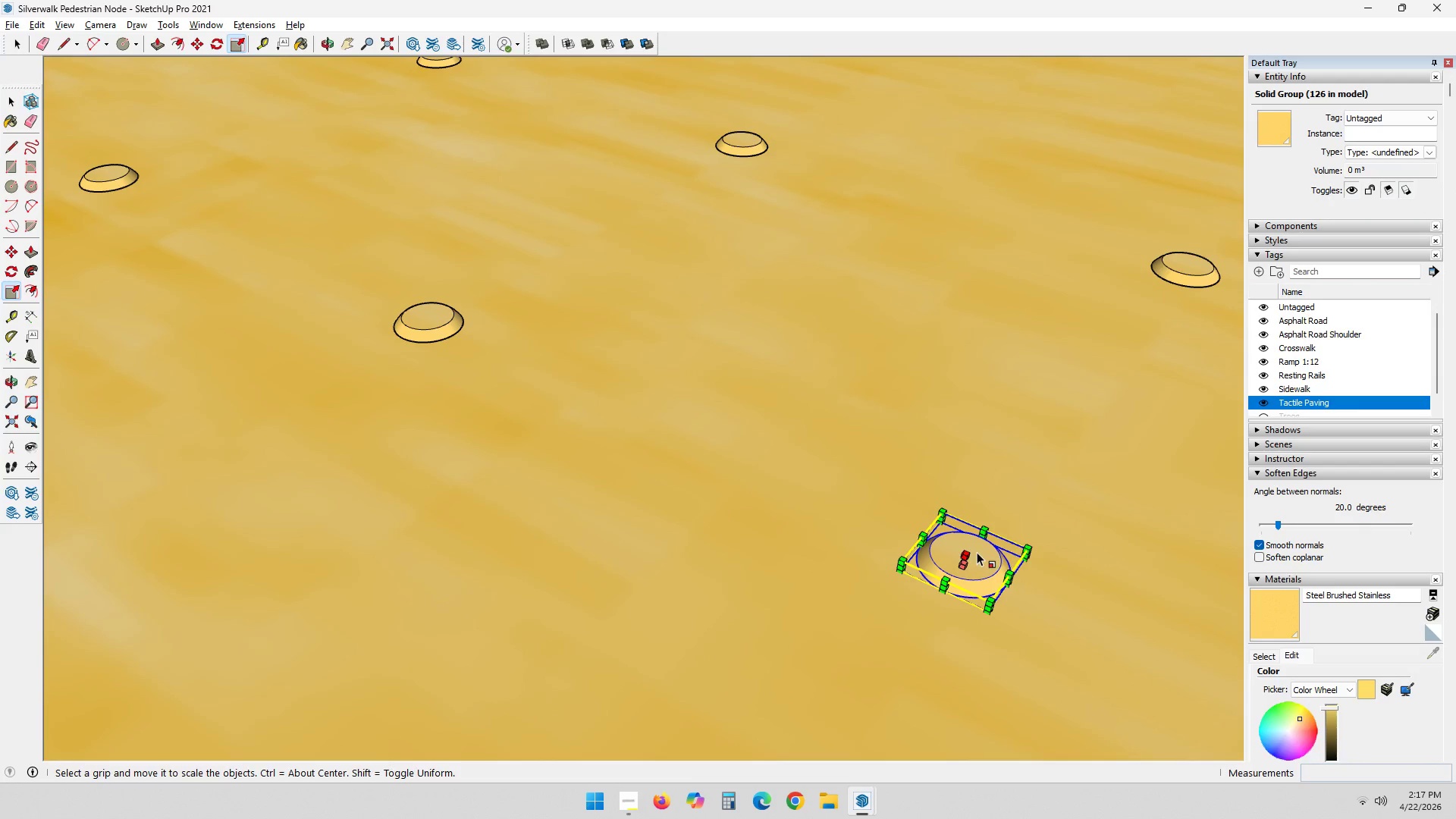 
scroll: coordinate [1016, 562], scroll_direction: up, amount: 19.0
 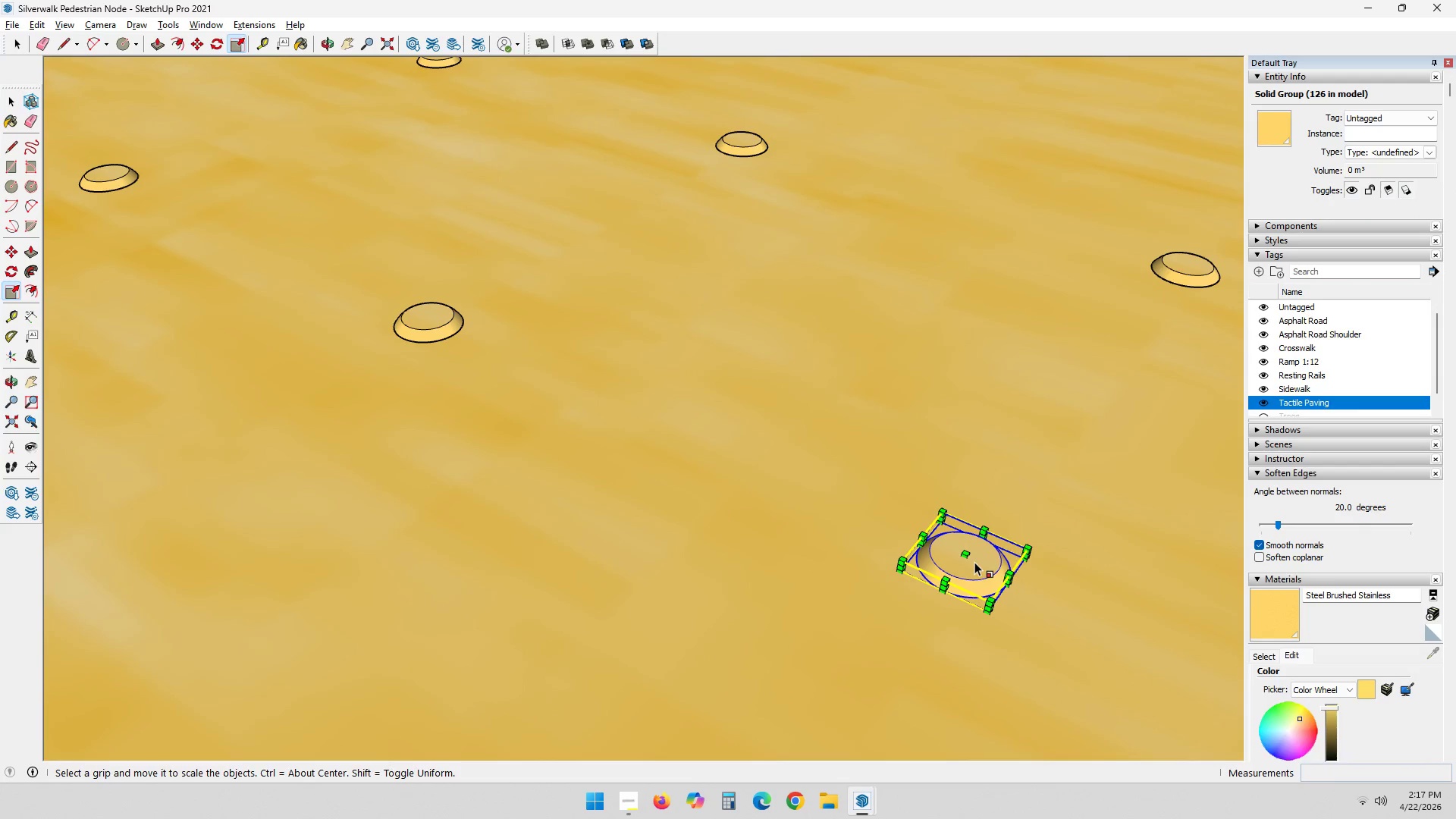 
left_click([1033, 544])
 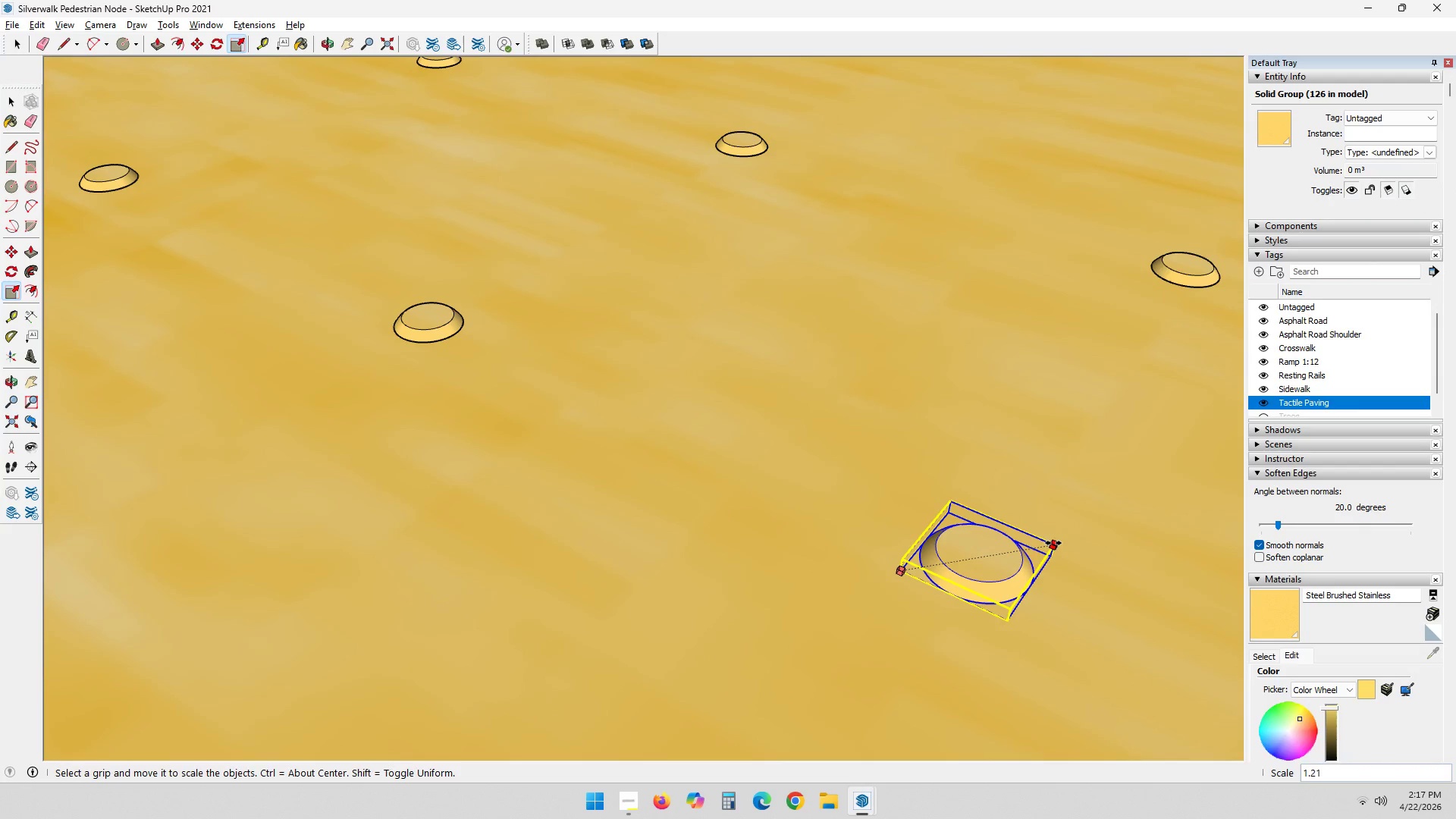 
key(Numpad2)
 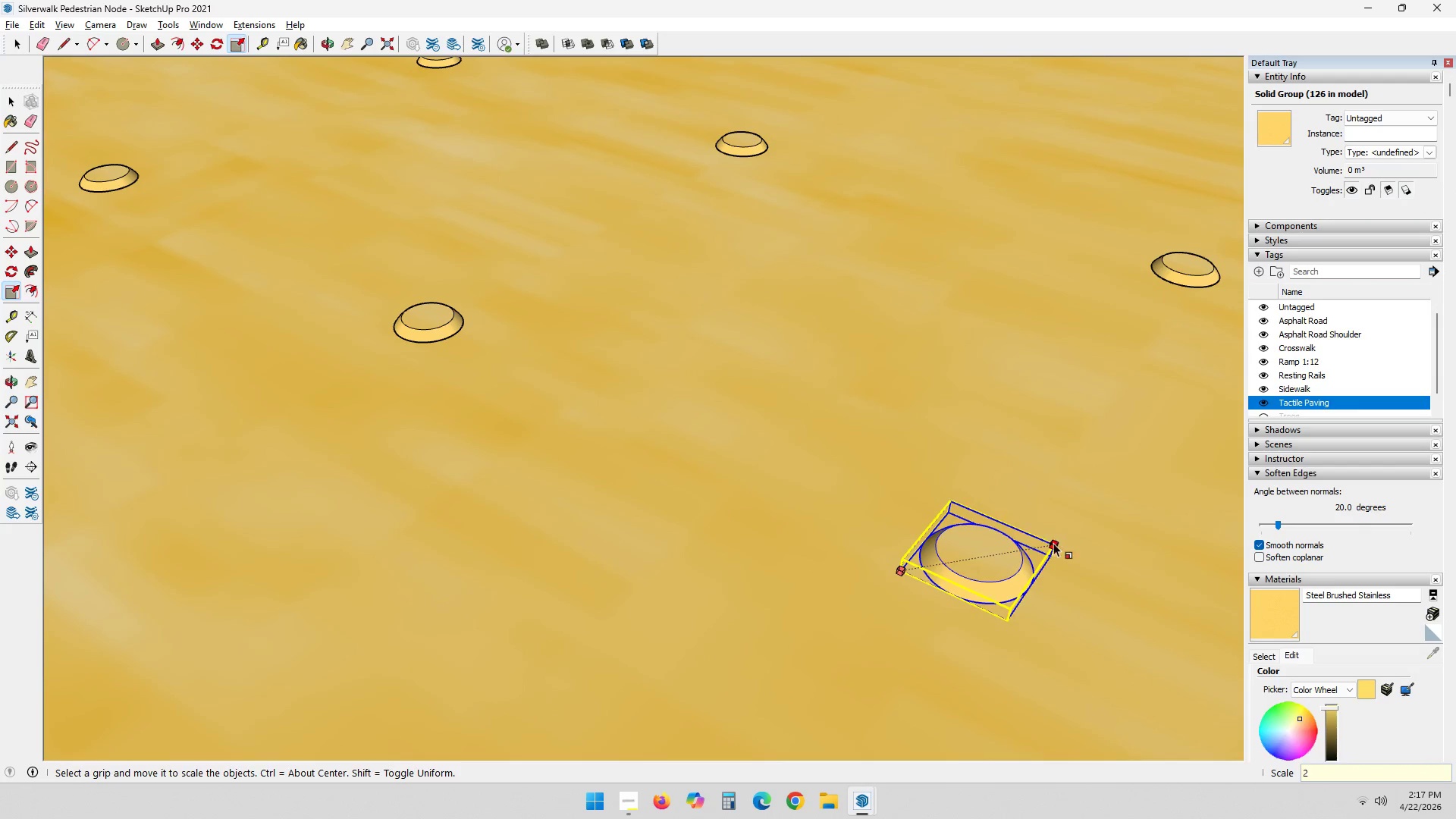 
key(NumpadEnter)
 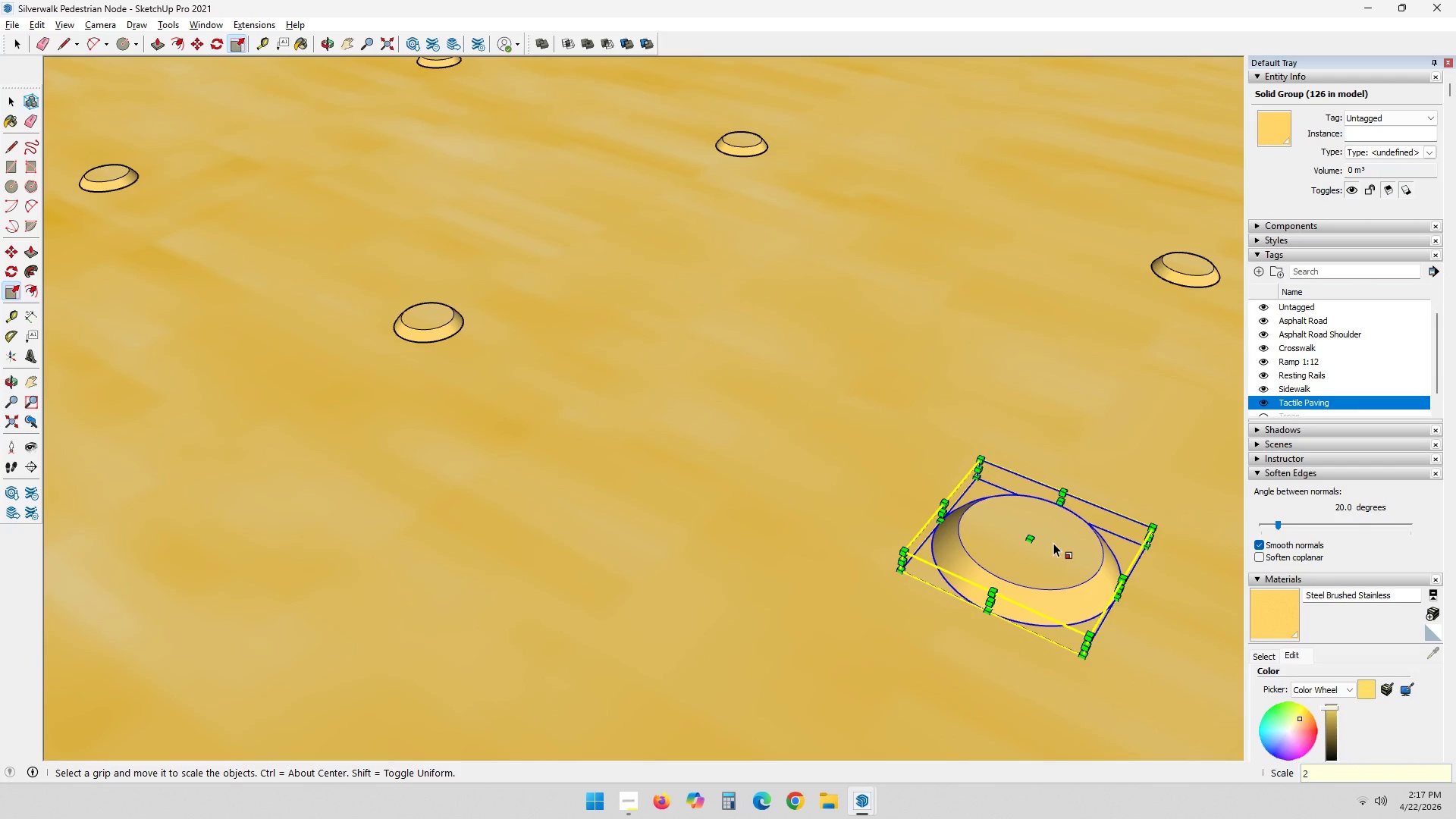 
scroll: coordinate [1053, 543], scroll_direction: down, amount: 6.0
 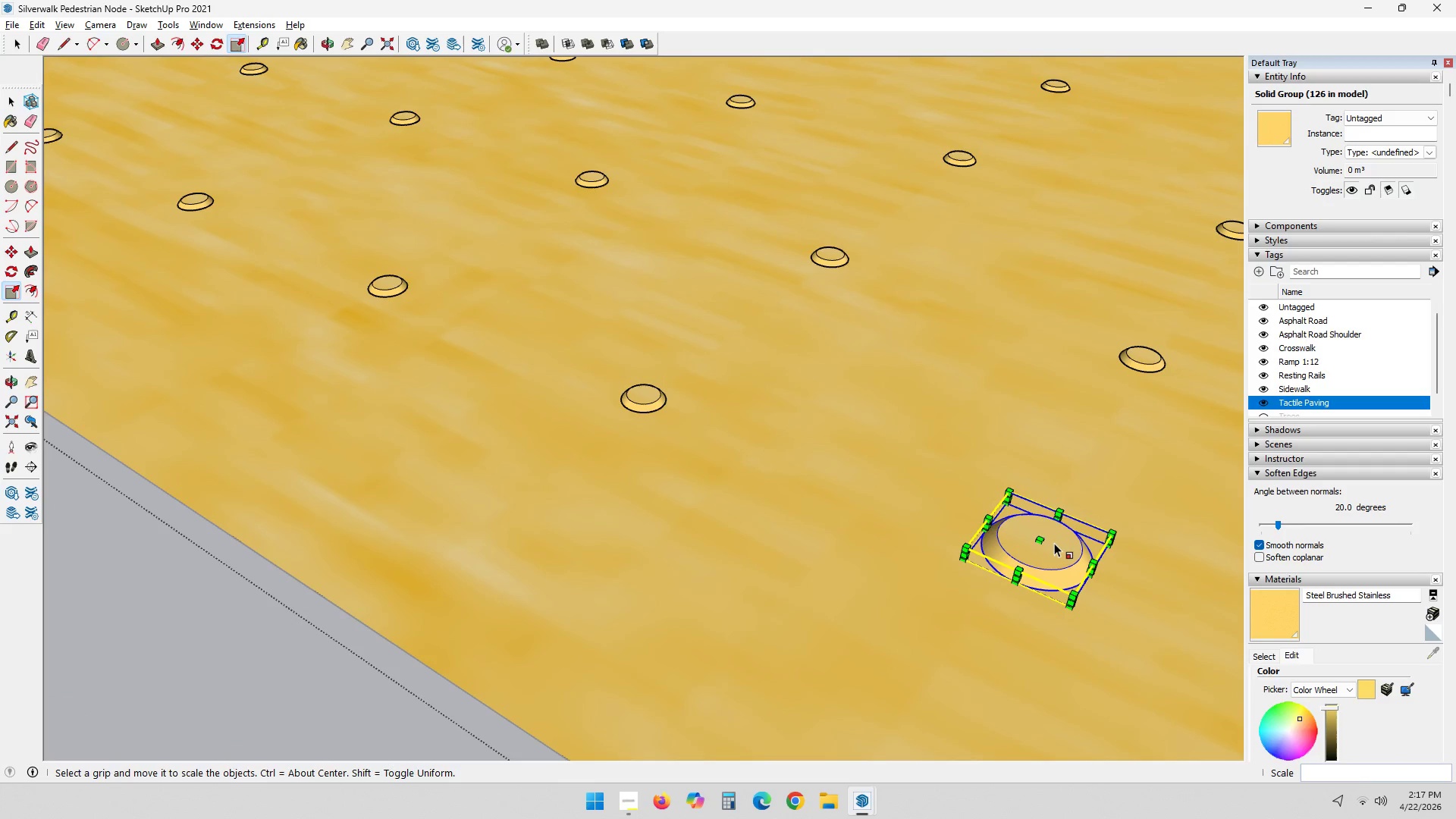 
key(Space)
 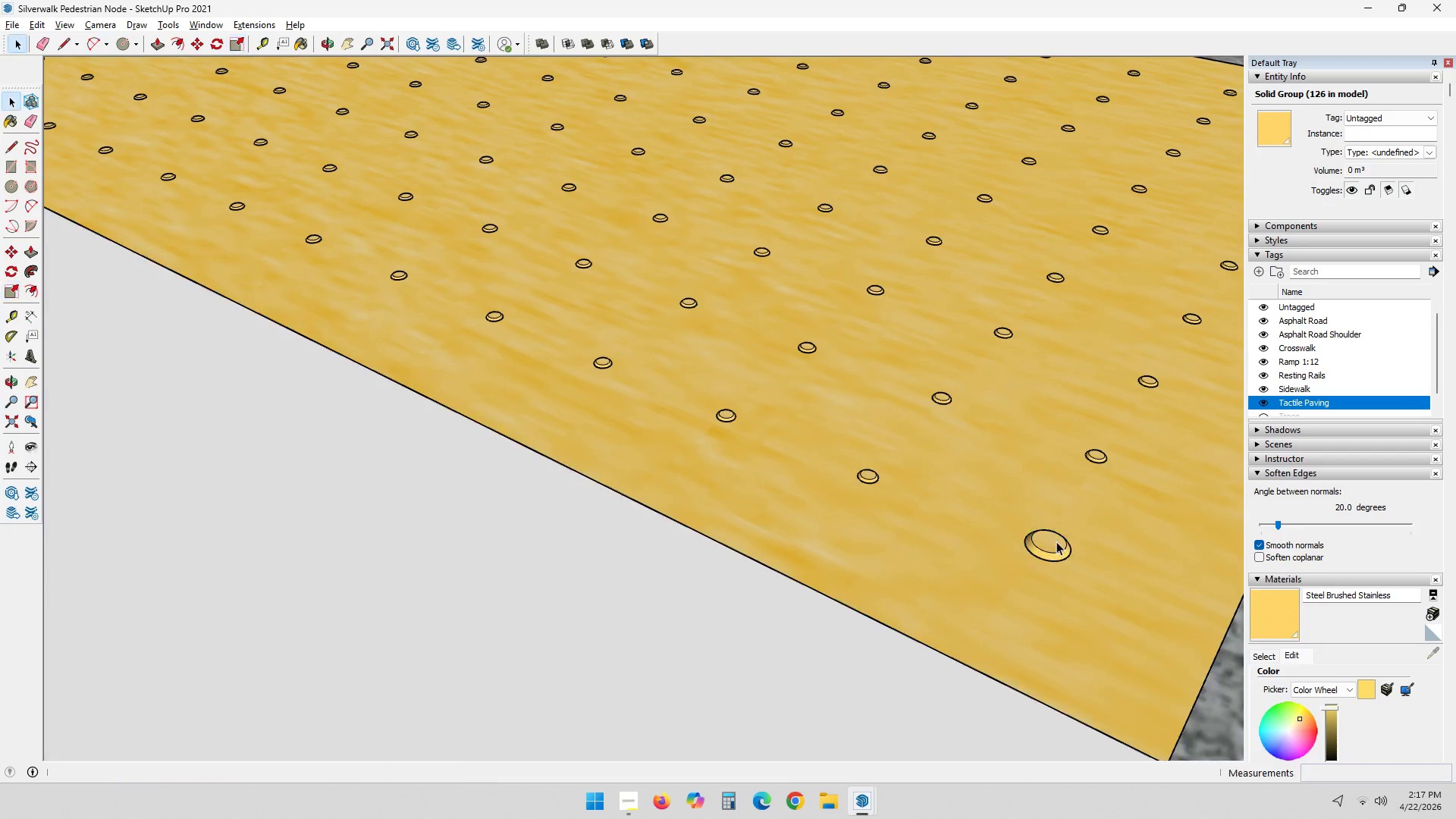 
key(Escape)
 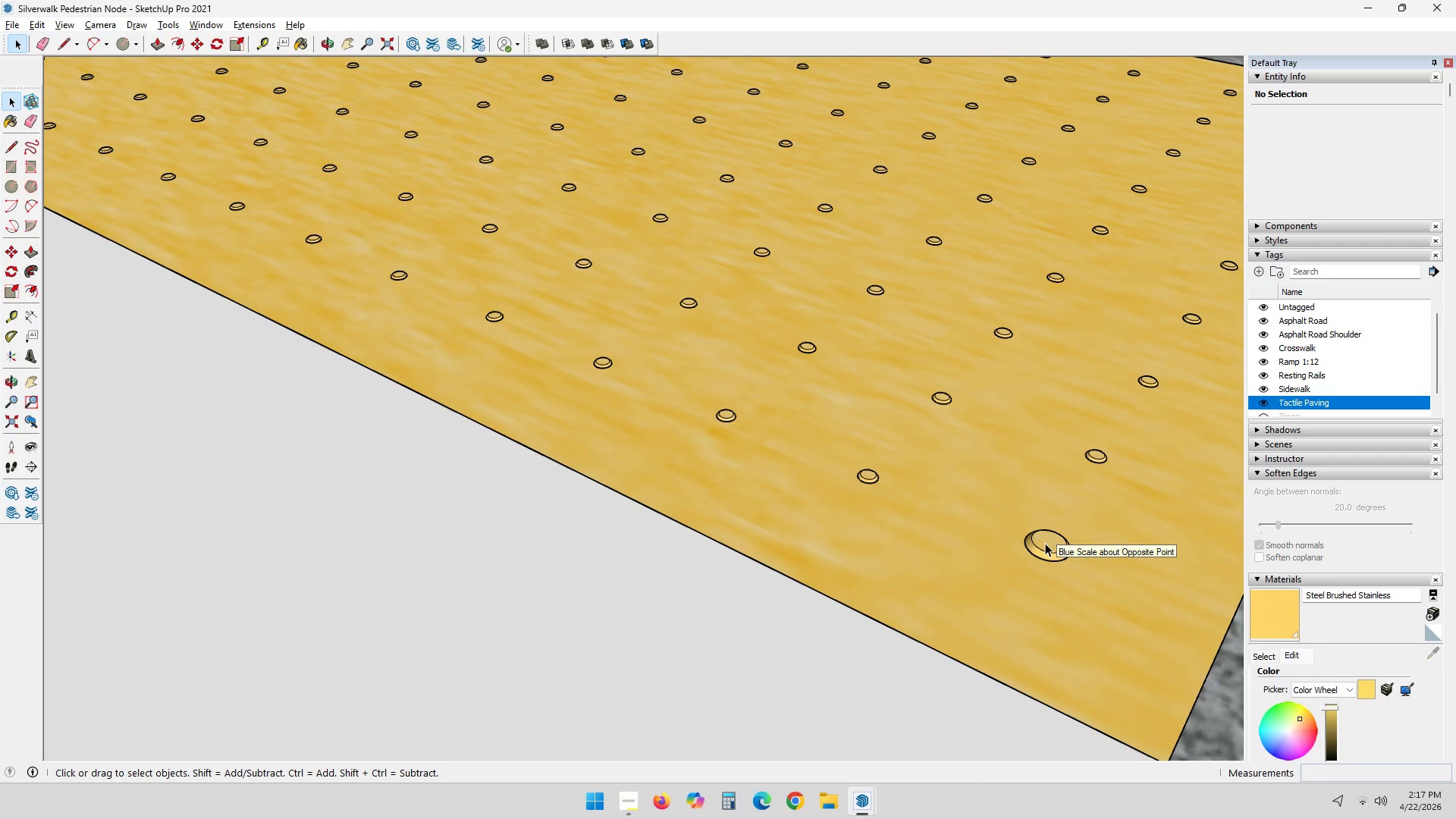 
scroll: coordinate [1056, 541], scroll_direction: down, amount: 11.0
 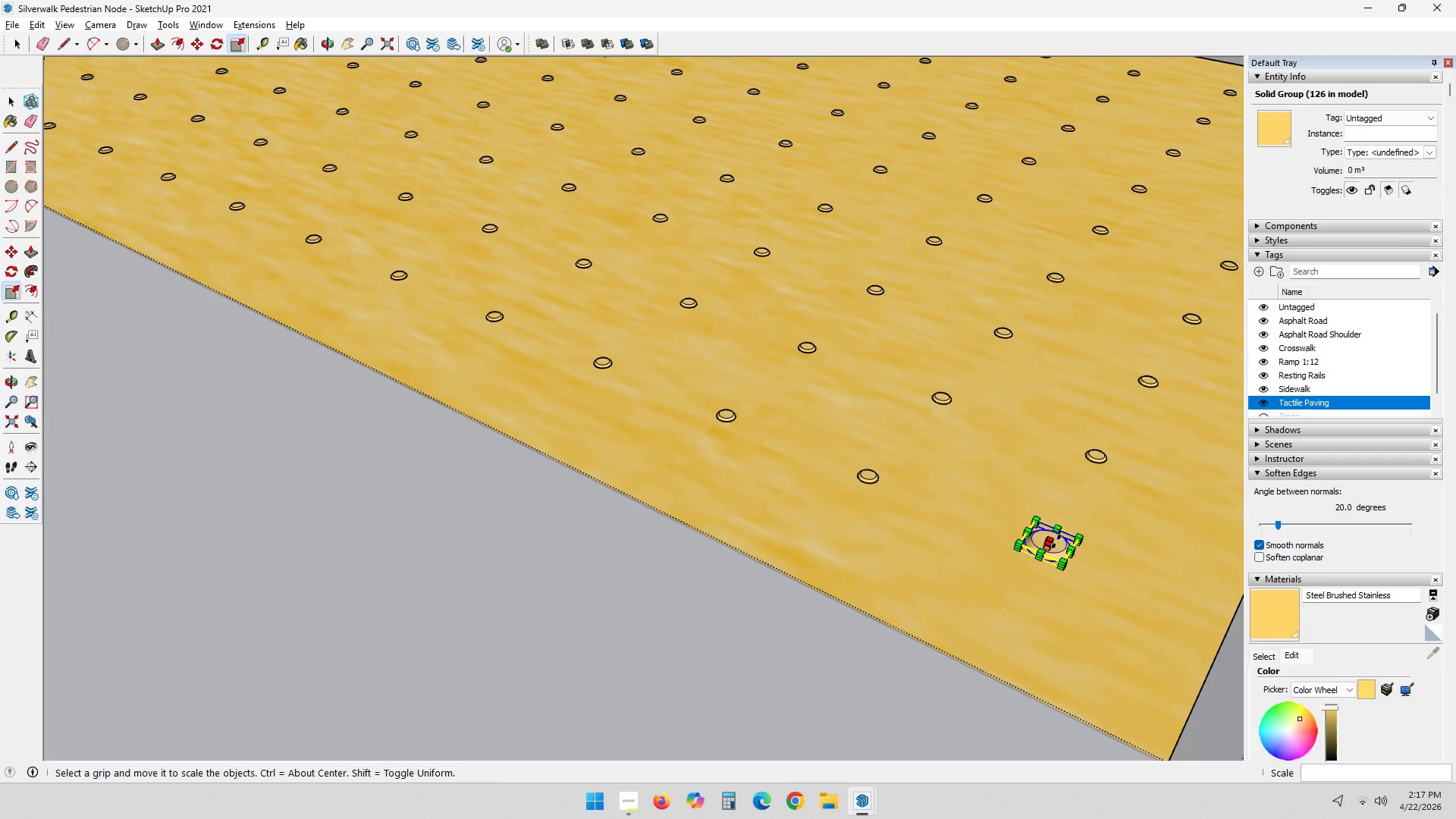 
double_click([1044, 543])
 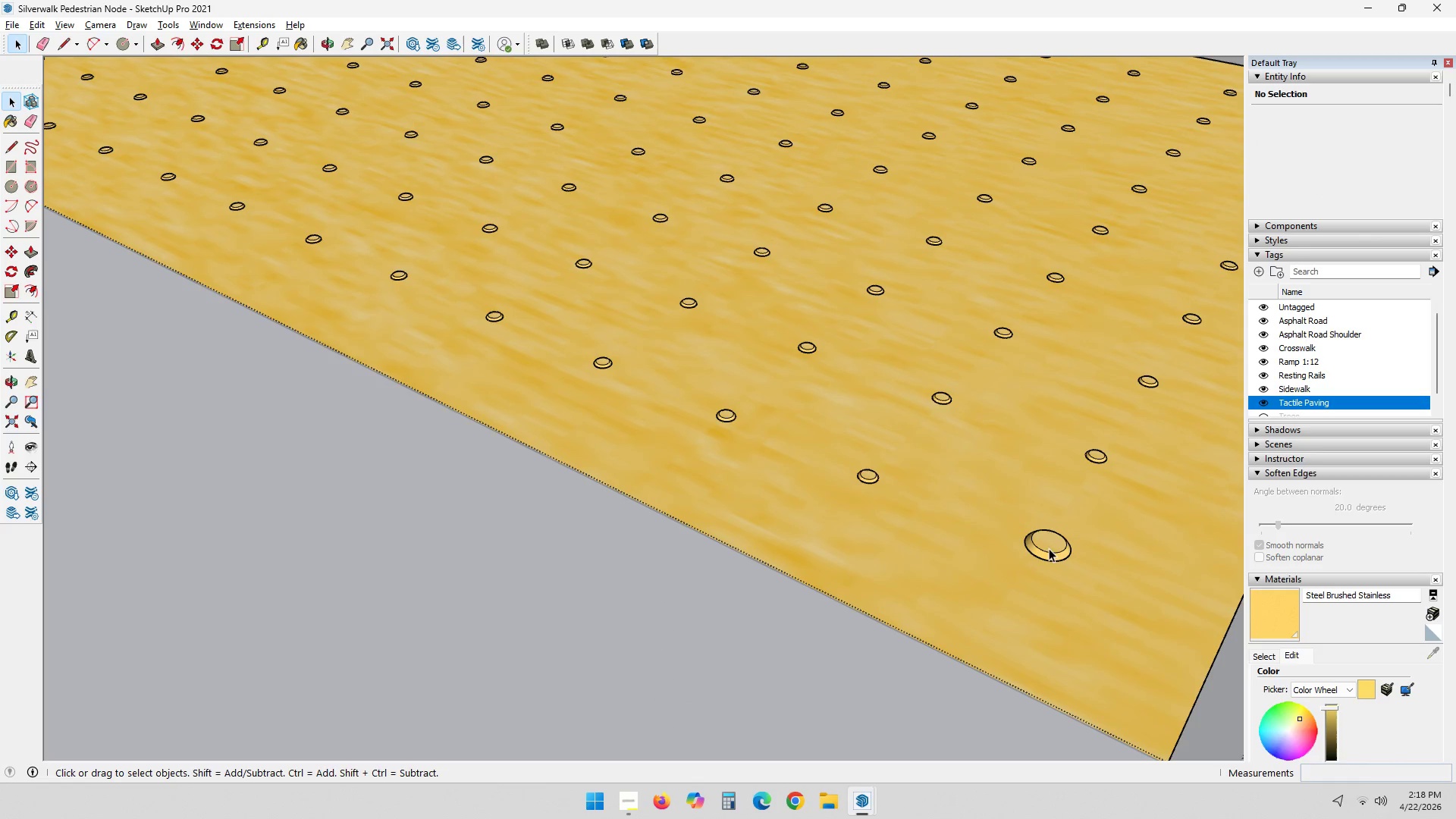 
key(Control+Z)
 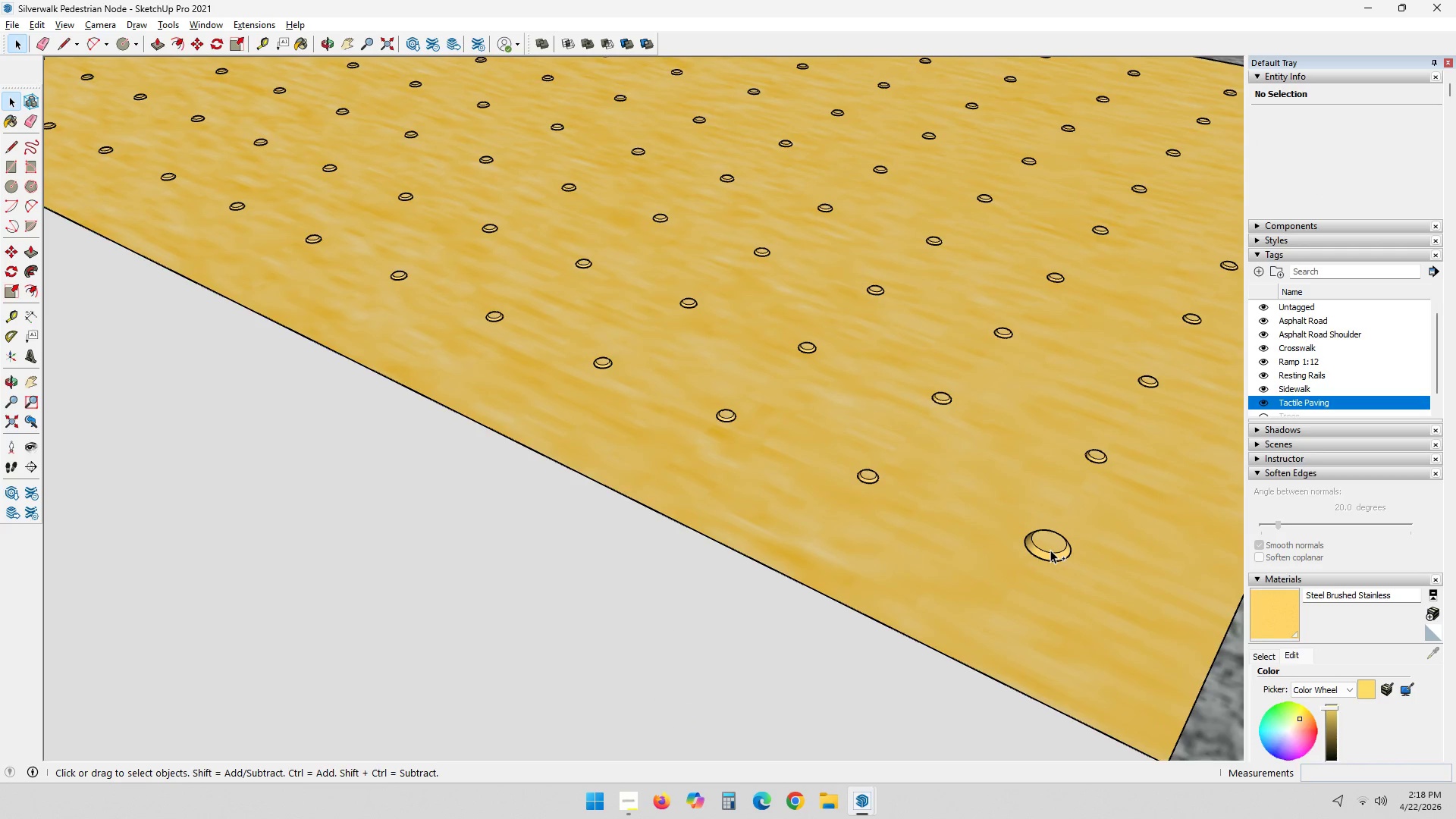 
key(Control+Z)
 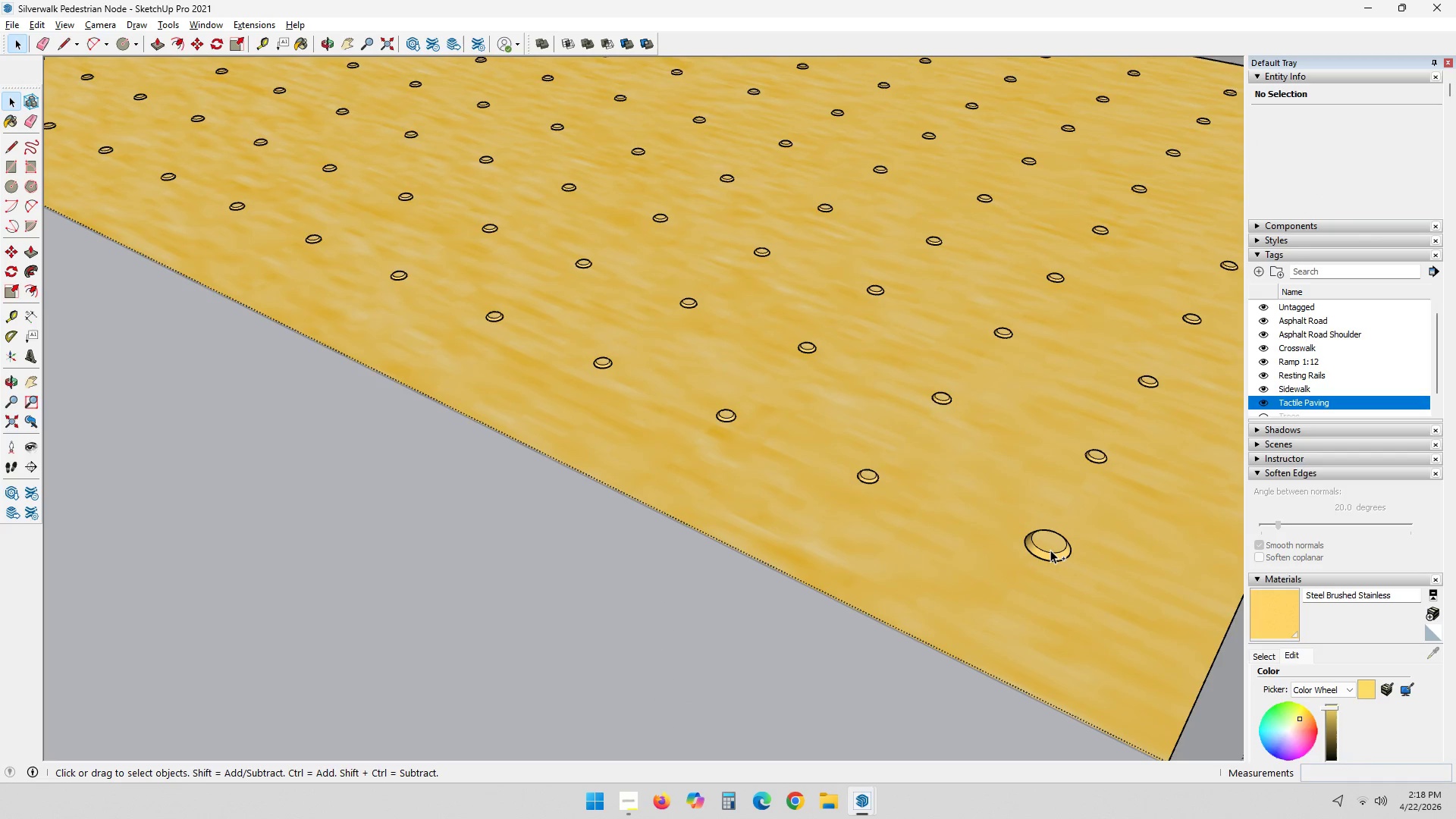 
key(Control+Z)
 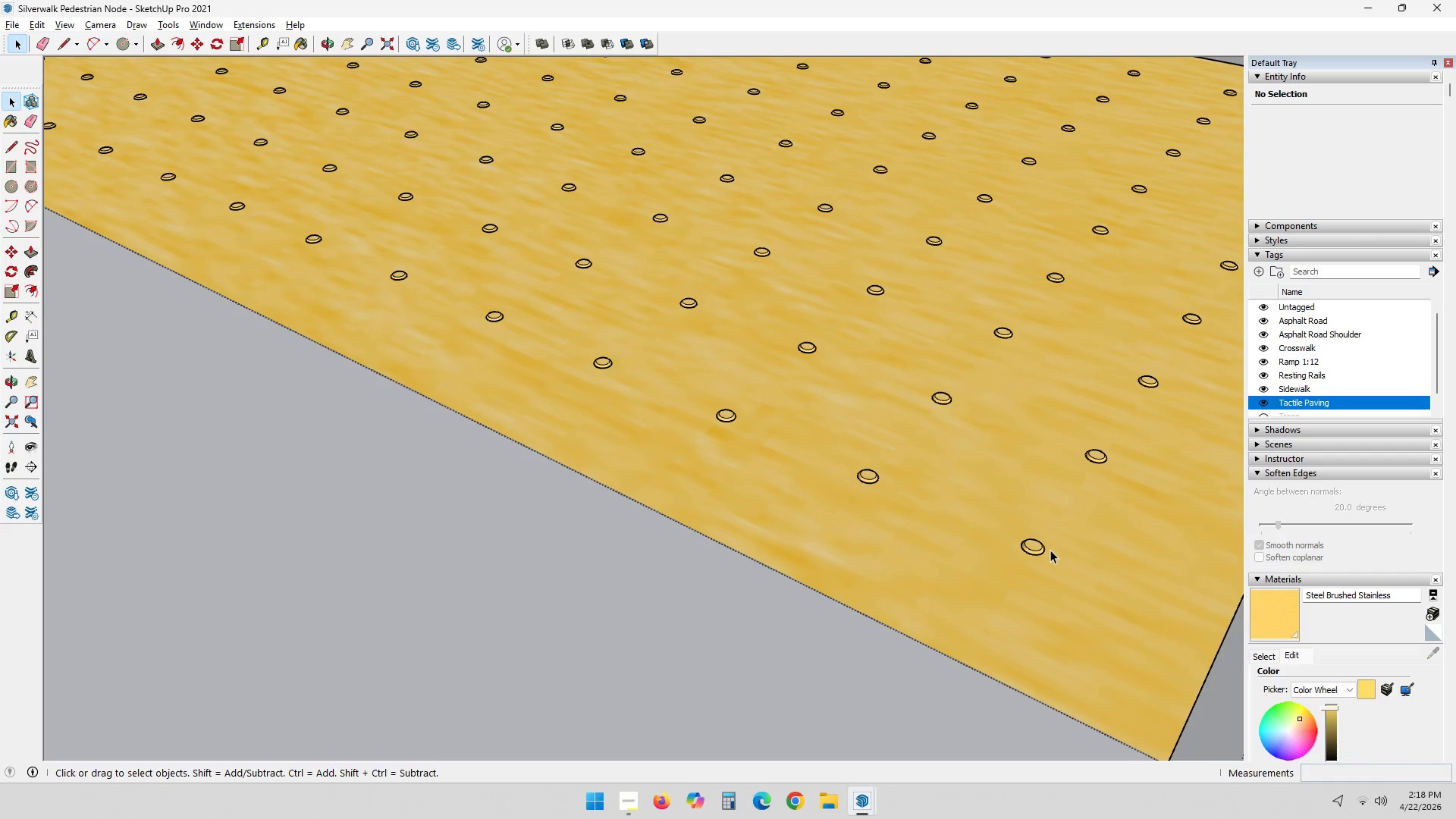 
key(Space)
 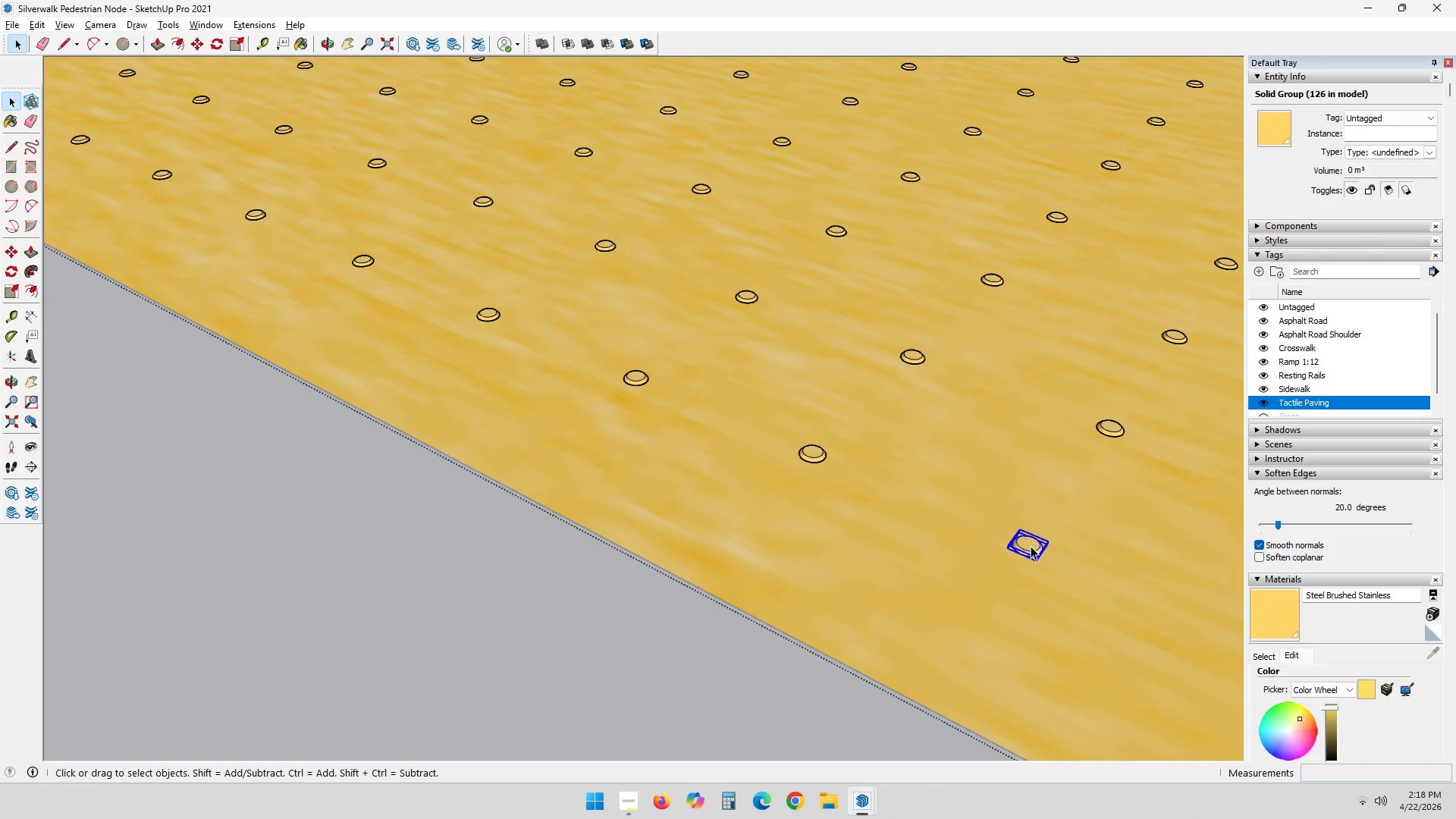 
scroll: coordinate [1048, 550], scroll_direction: up, amount: 3.0
 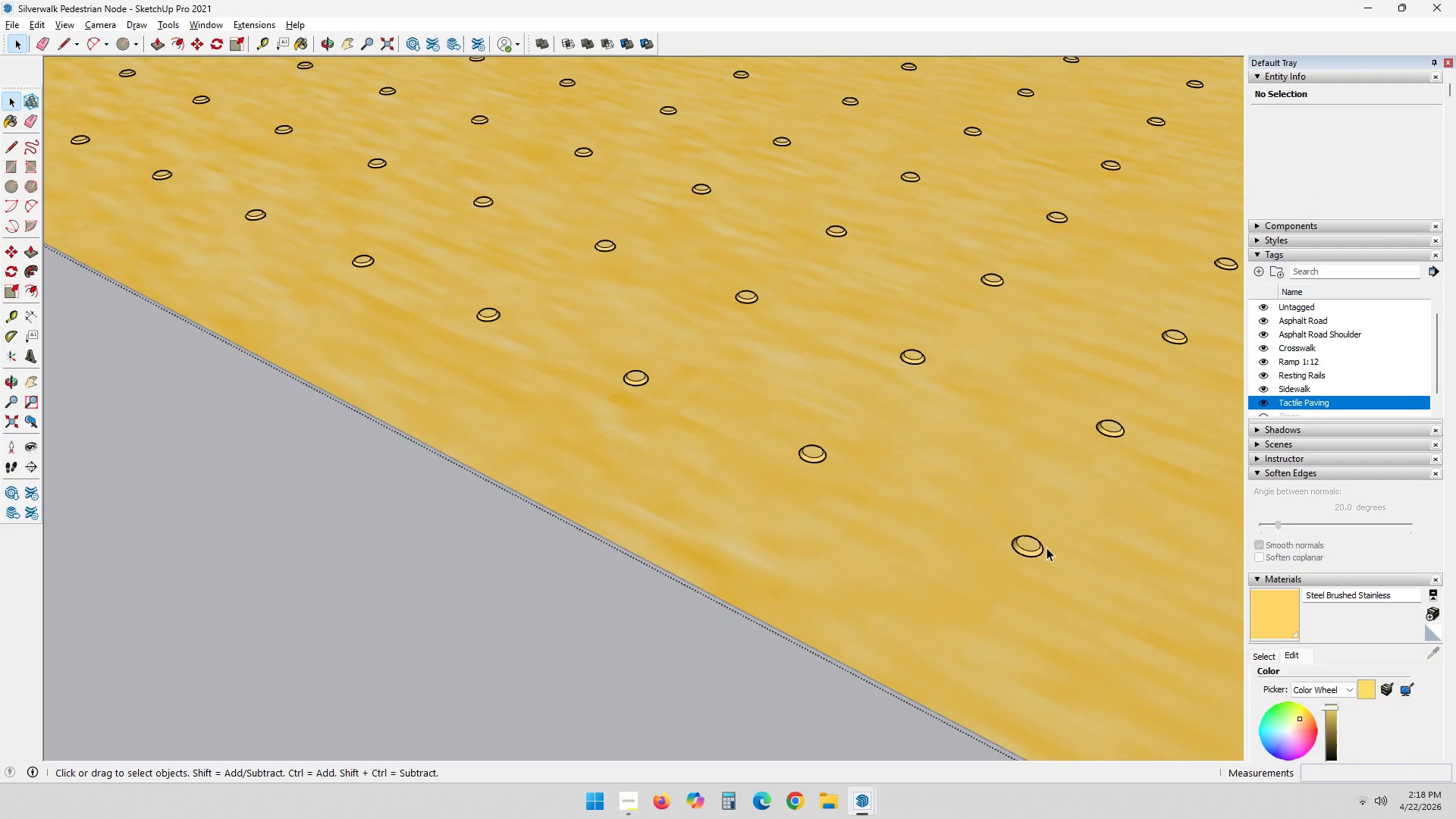 
wait(5.33)
 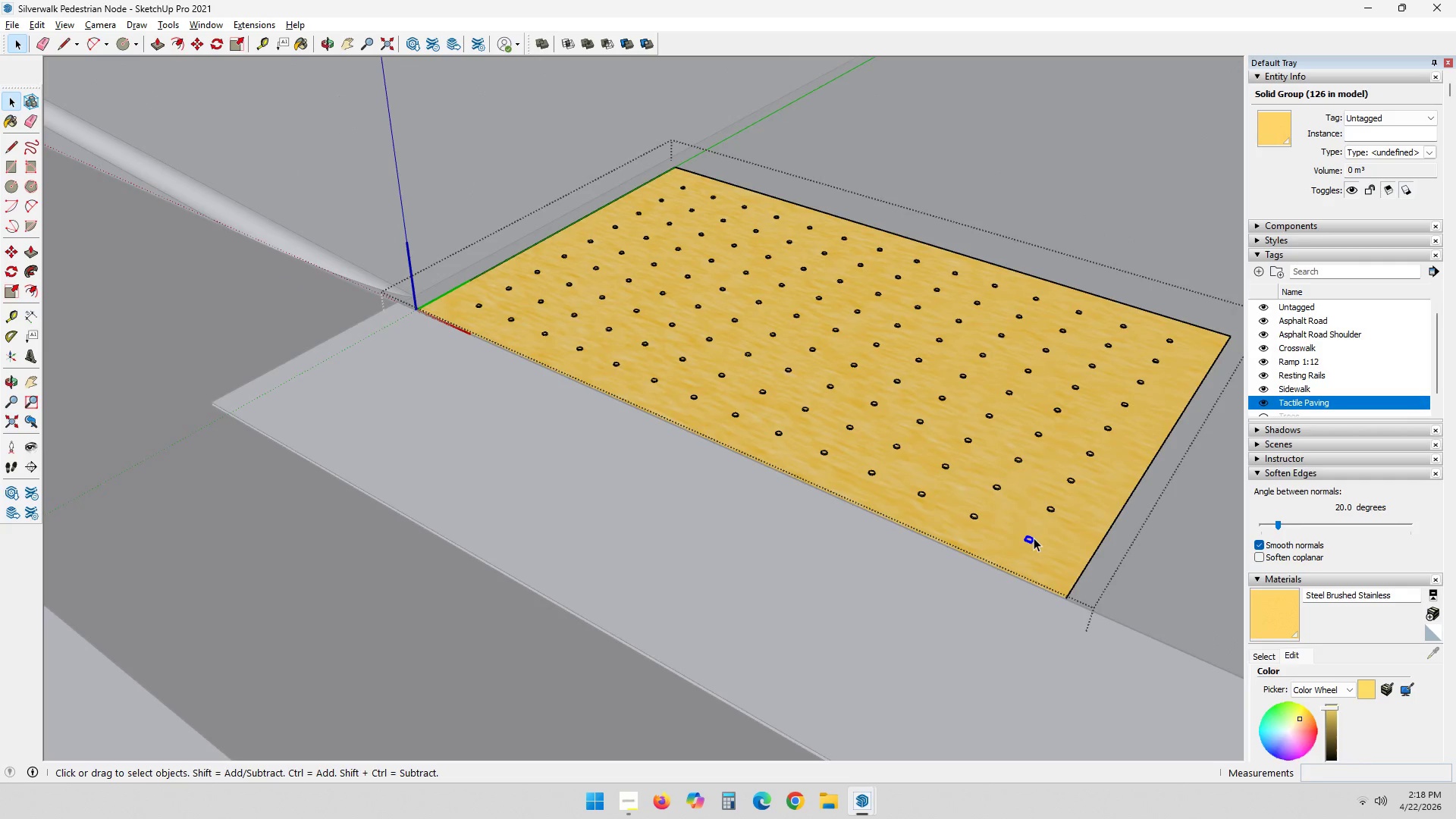 
key(Escape)
 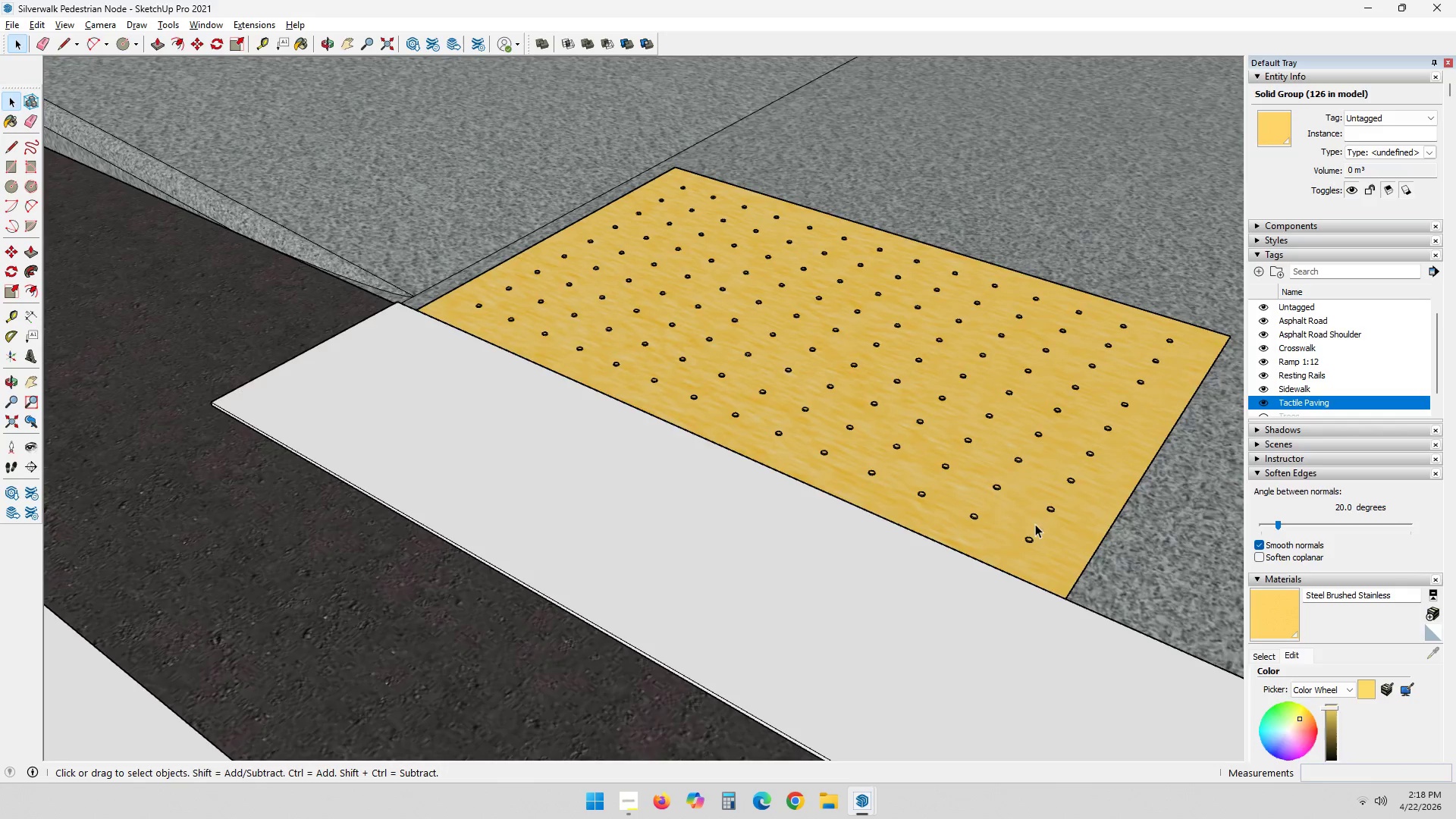 
scroll: coordinate [1032, 535], scroll_direction: down, amount: 18.0
 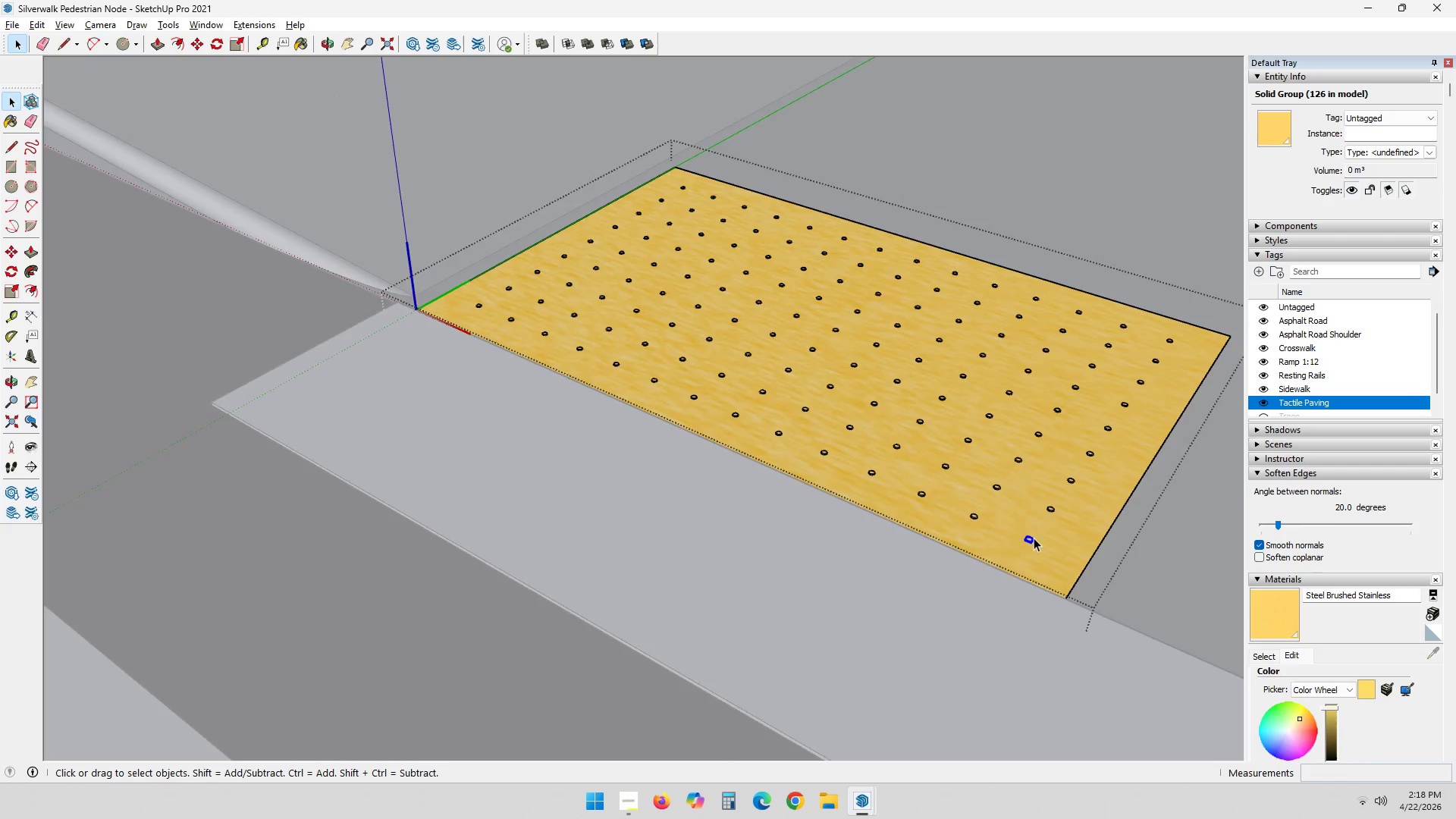 
key(Alt+AltLeft)
 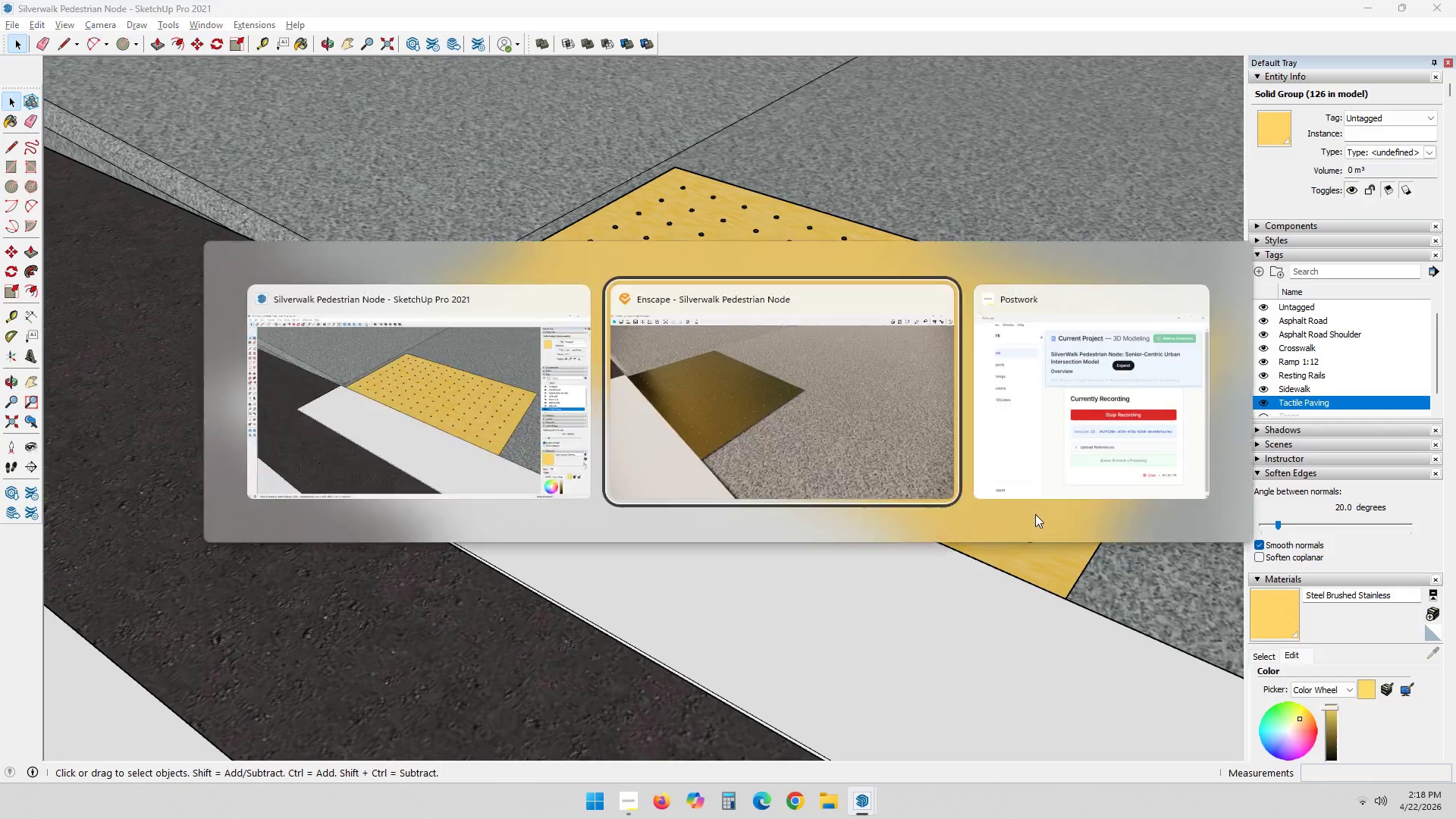 
key(Alt+Tab)
 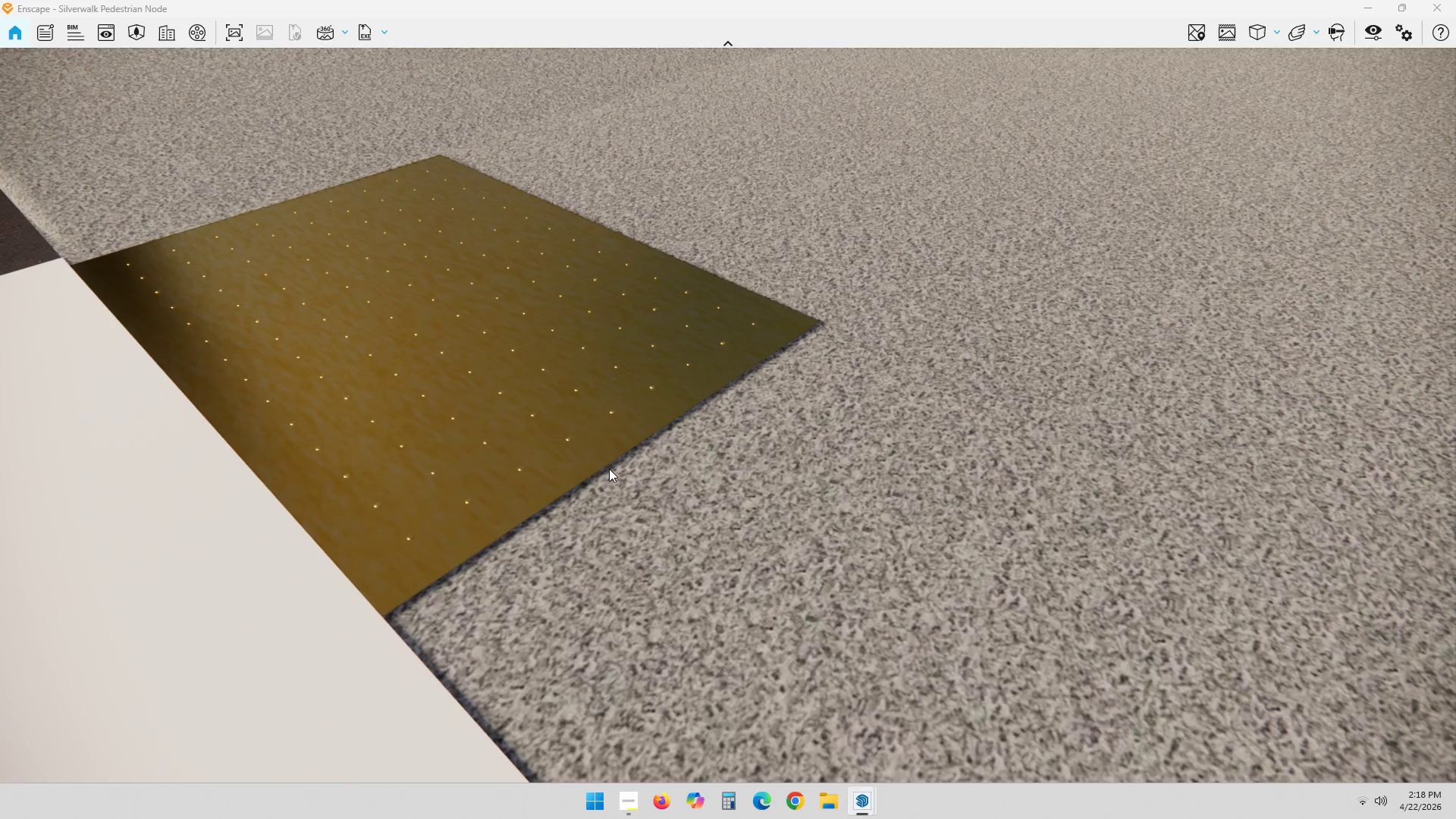 
scroll: coordinate [434, 530], scroll_direction: up, amount: 1.0
 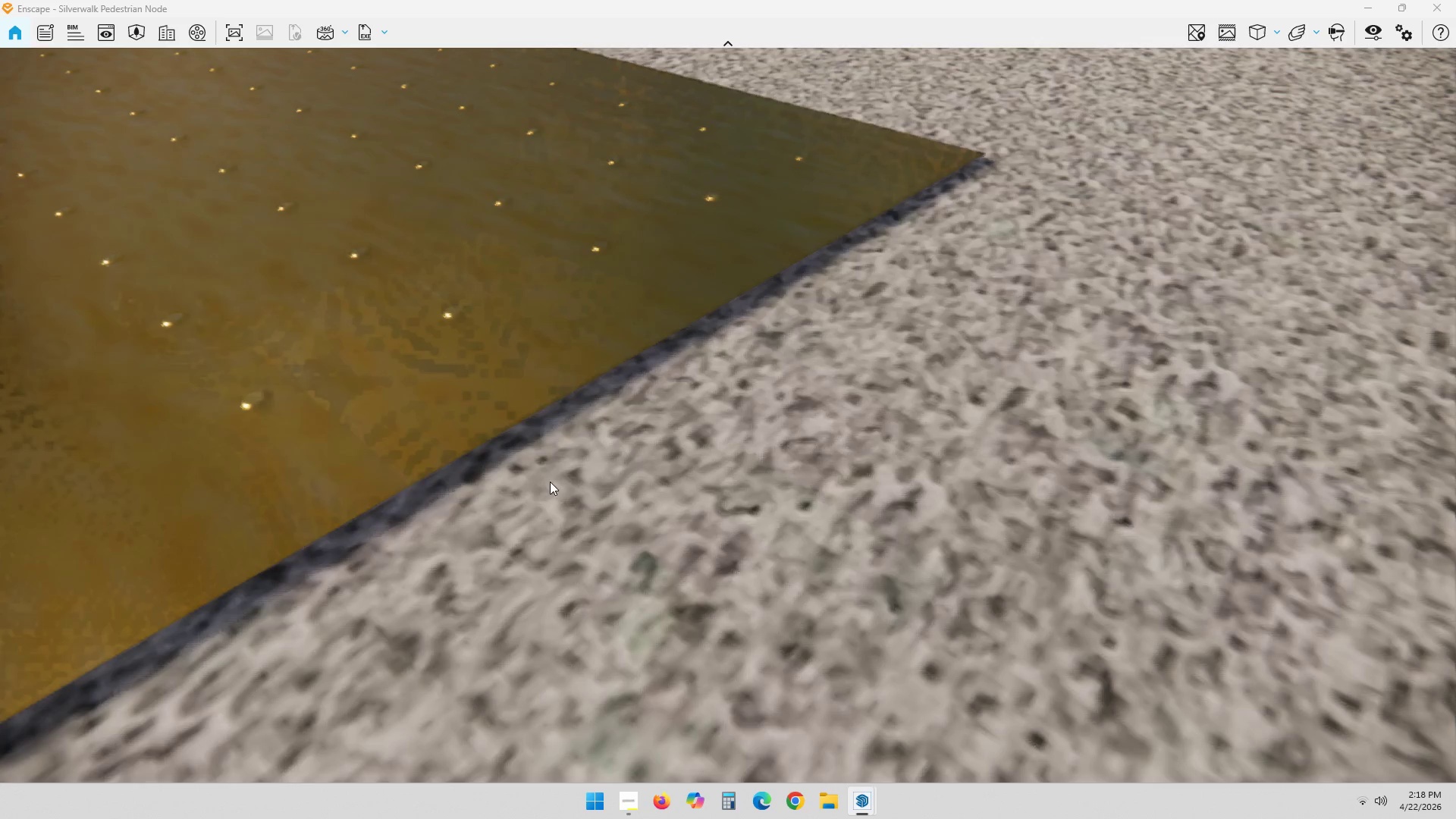 
key(Shift+ShiftLeft)
 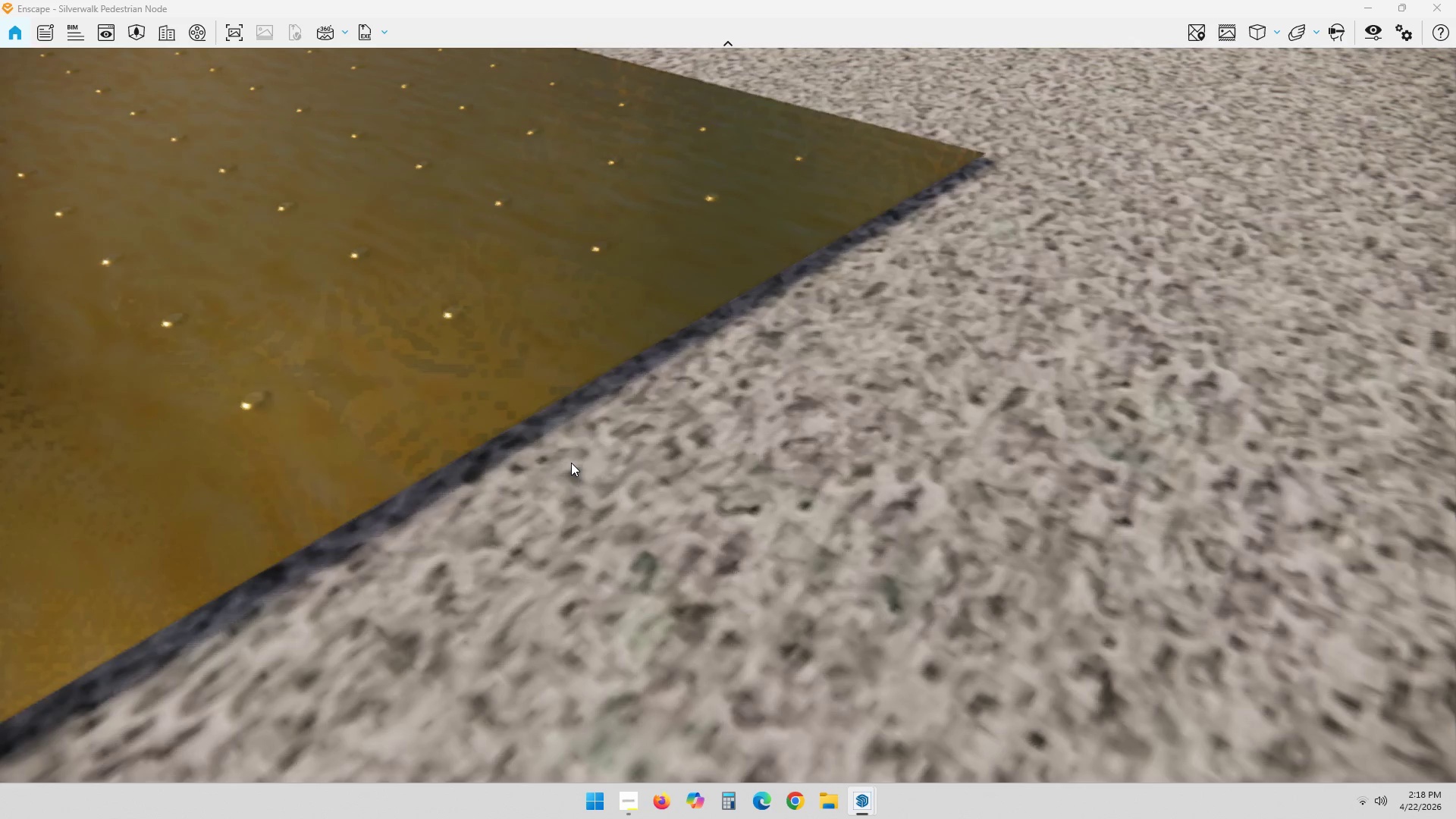 
scroll: coordinate [571, 463], scroll_direction: down, amount: 1.0
 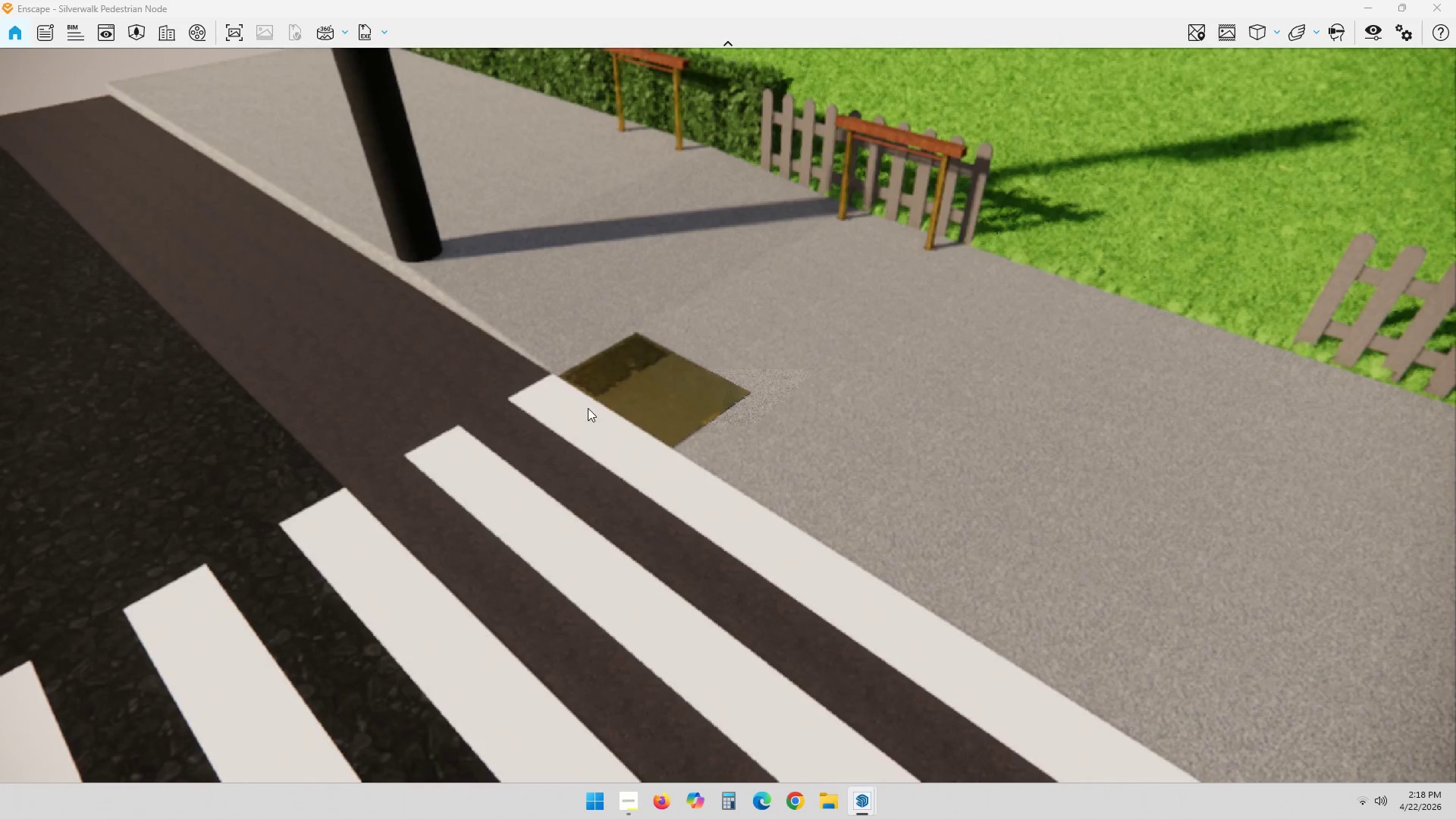 
scroll: coordinate [602, 407], scroll_direction: up, amount: 5.0
 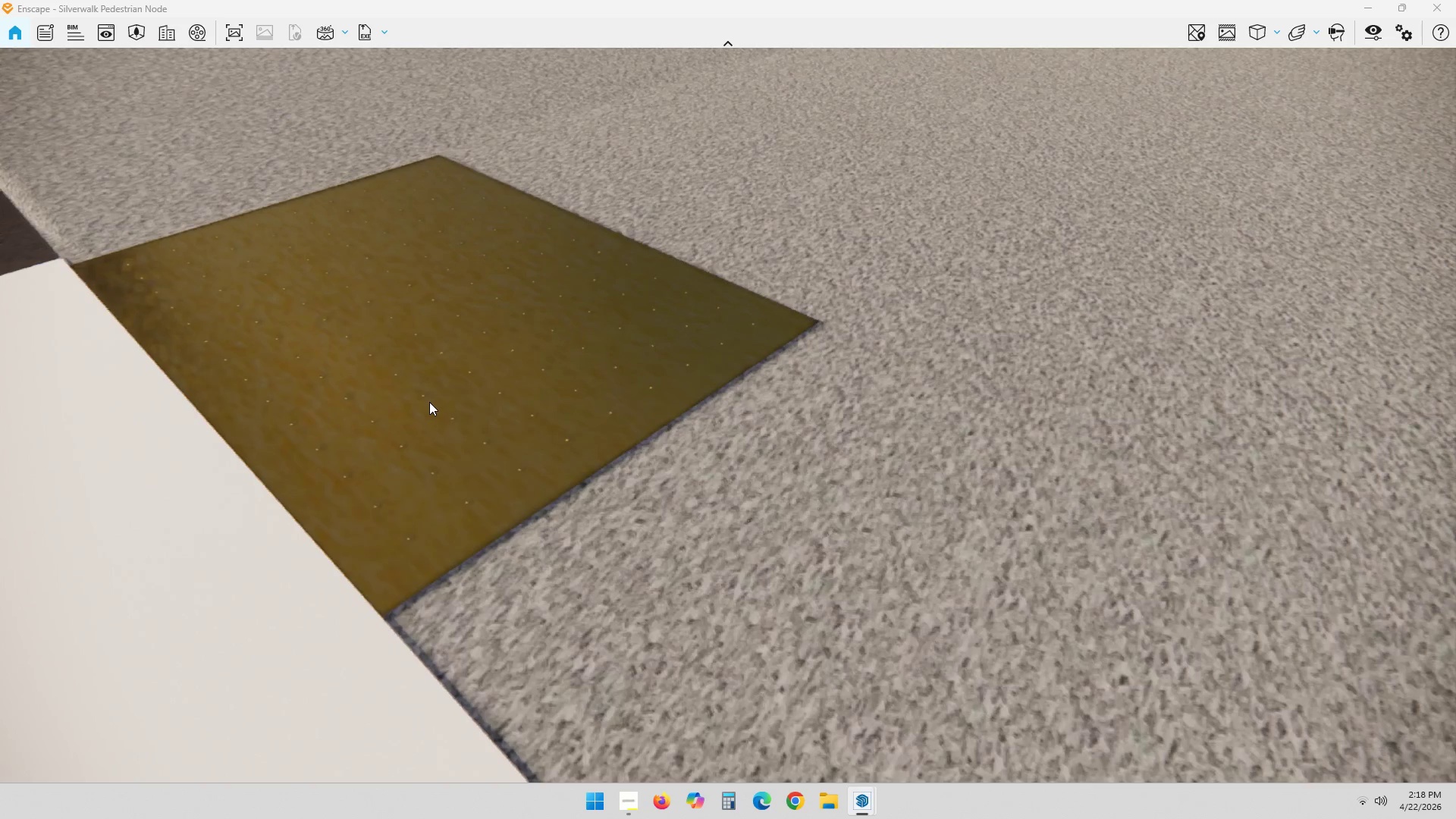 
left_click_drag(start_coordinate=[454, 408], to_coordinate=[732, 414])
 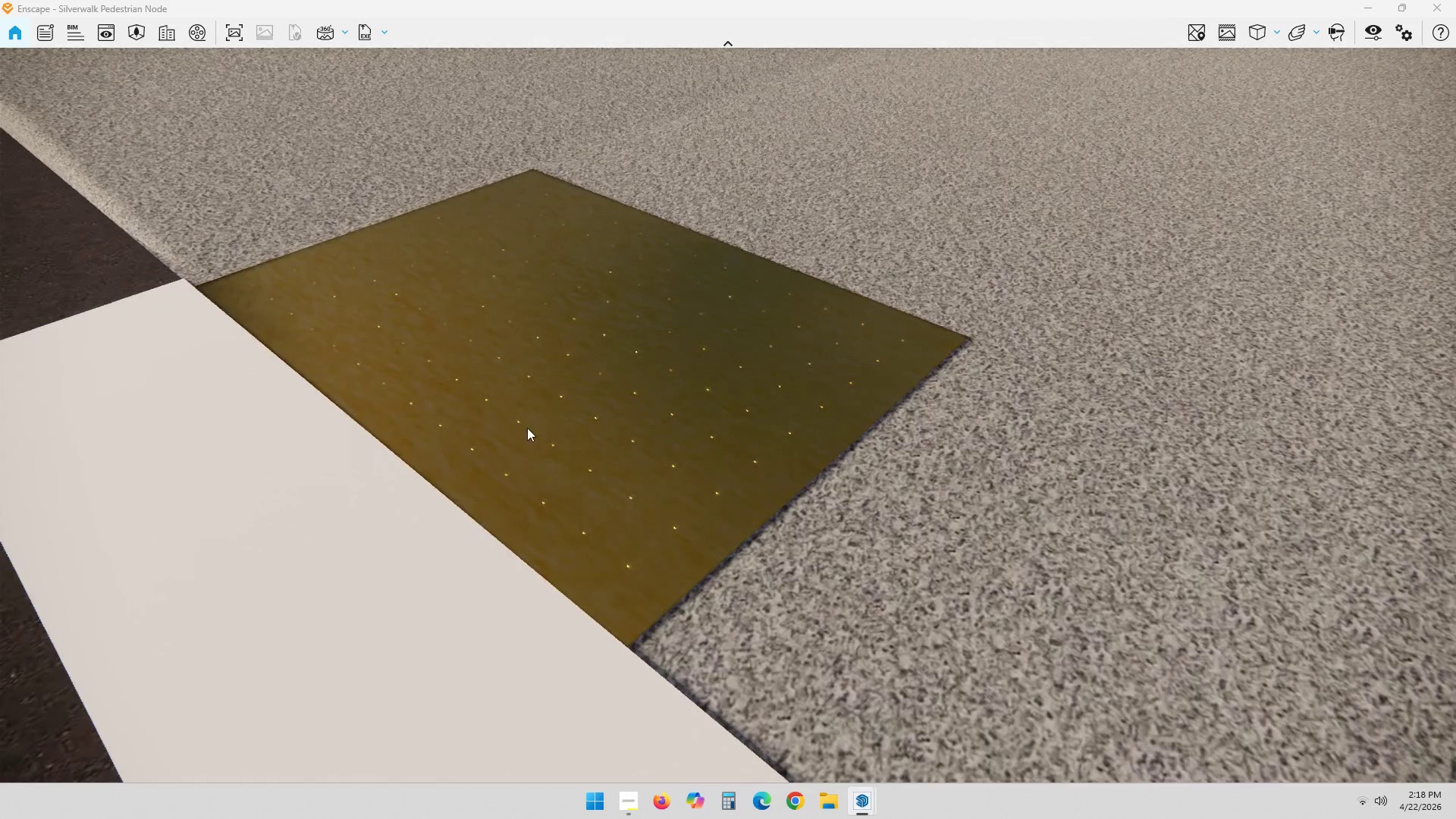 
scroll: coordinate [558, 488], scroll_direction: up, amount: 1.0
 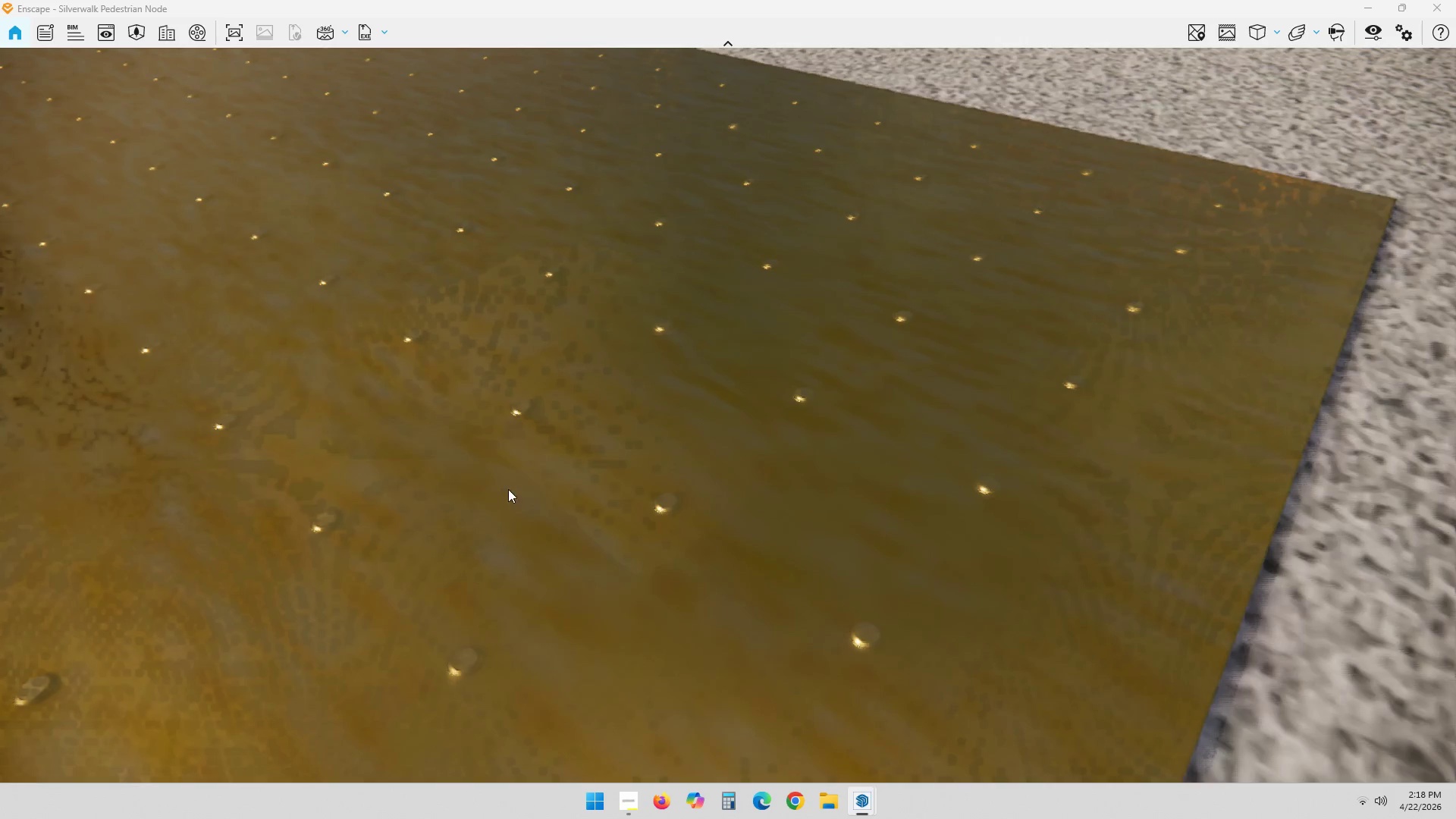 
left_click_drag(start_coordinate=[497, 487], to_coordinate=[733, 391])
 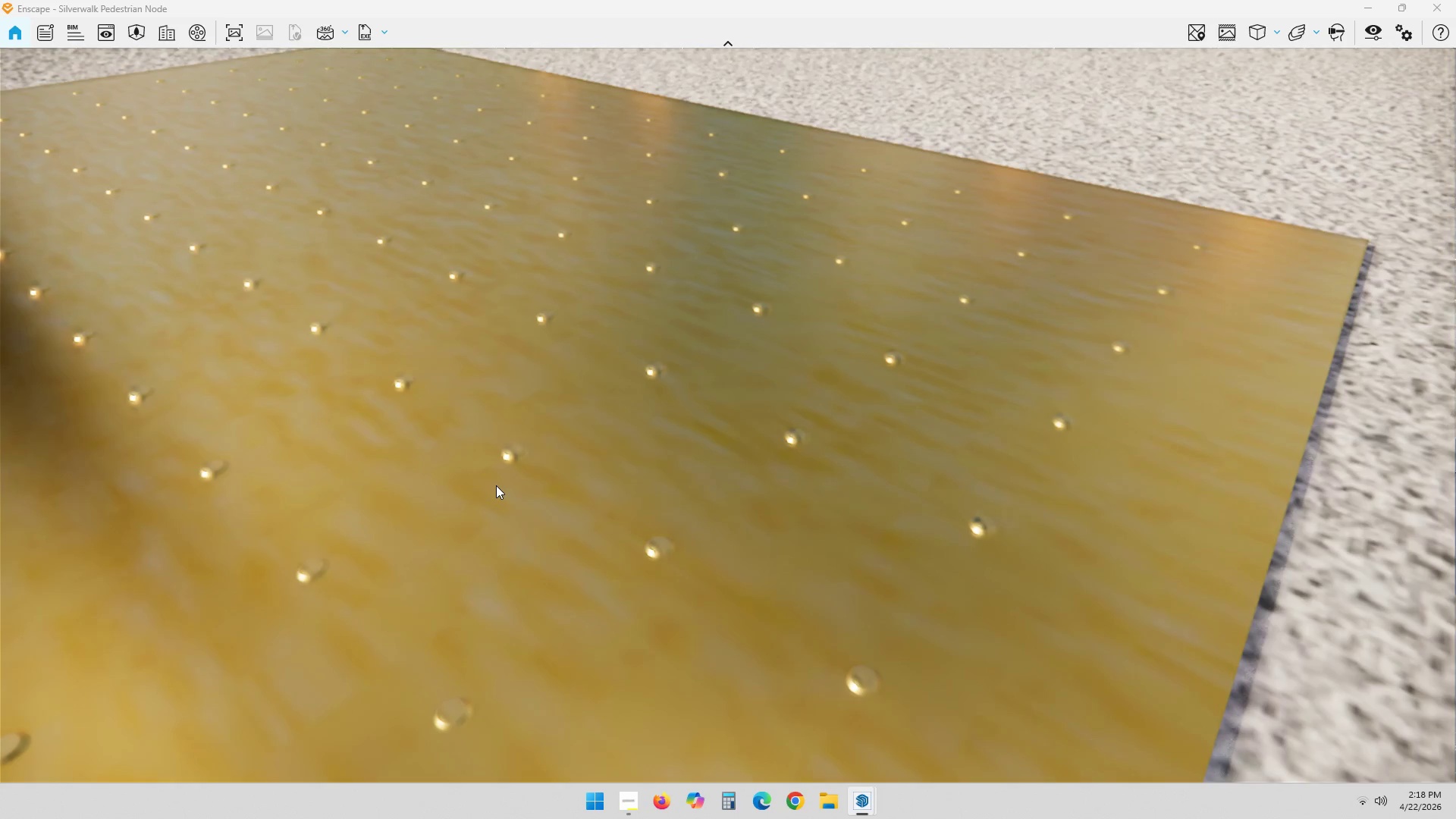 
scroll: coordinate [496, 485], scroll_direction: down, amount: 1.0
 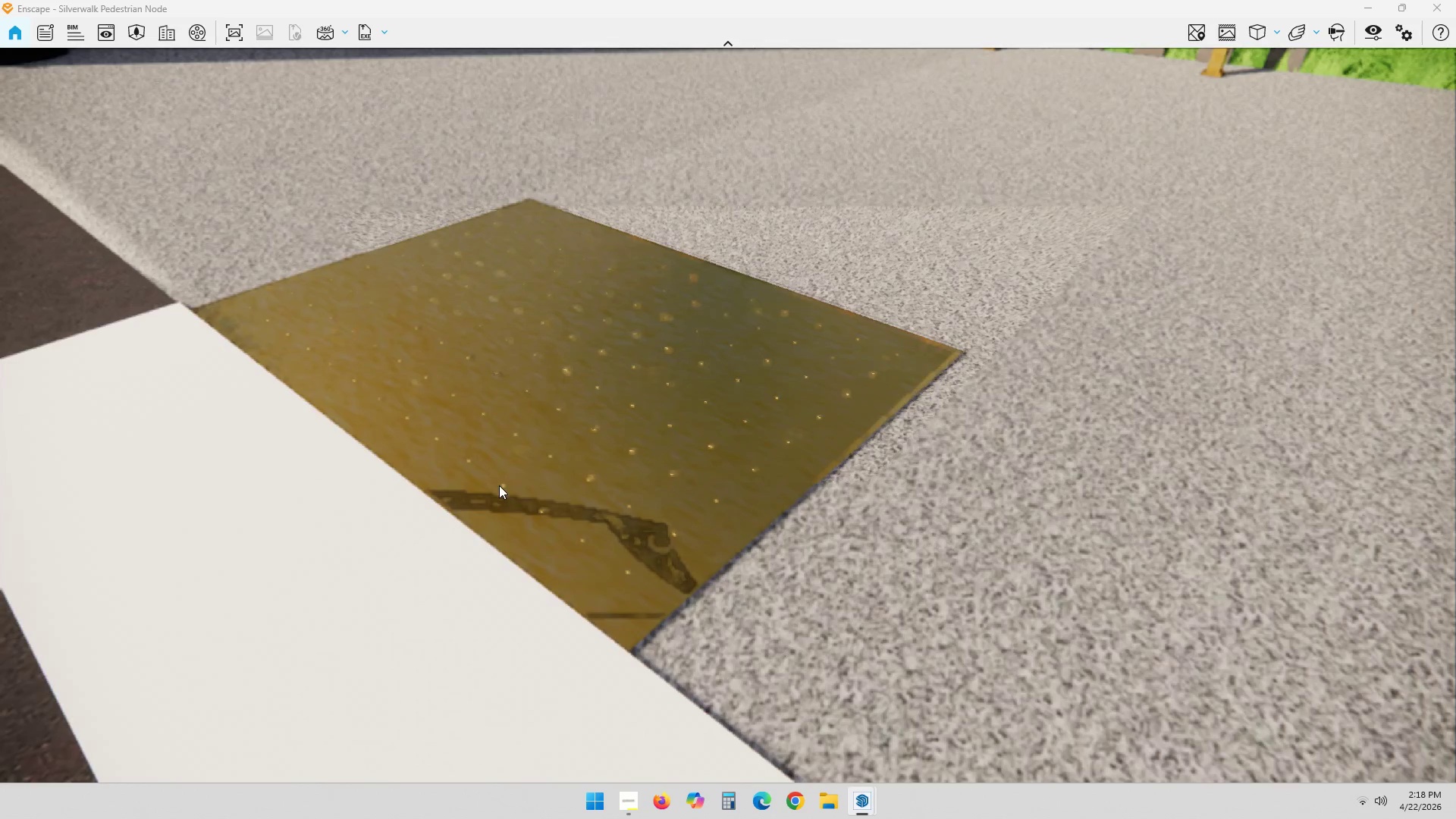 
left_click_drag(start_coordinate=[472, 499], to_coordinate=[714, 415])
 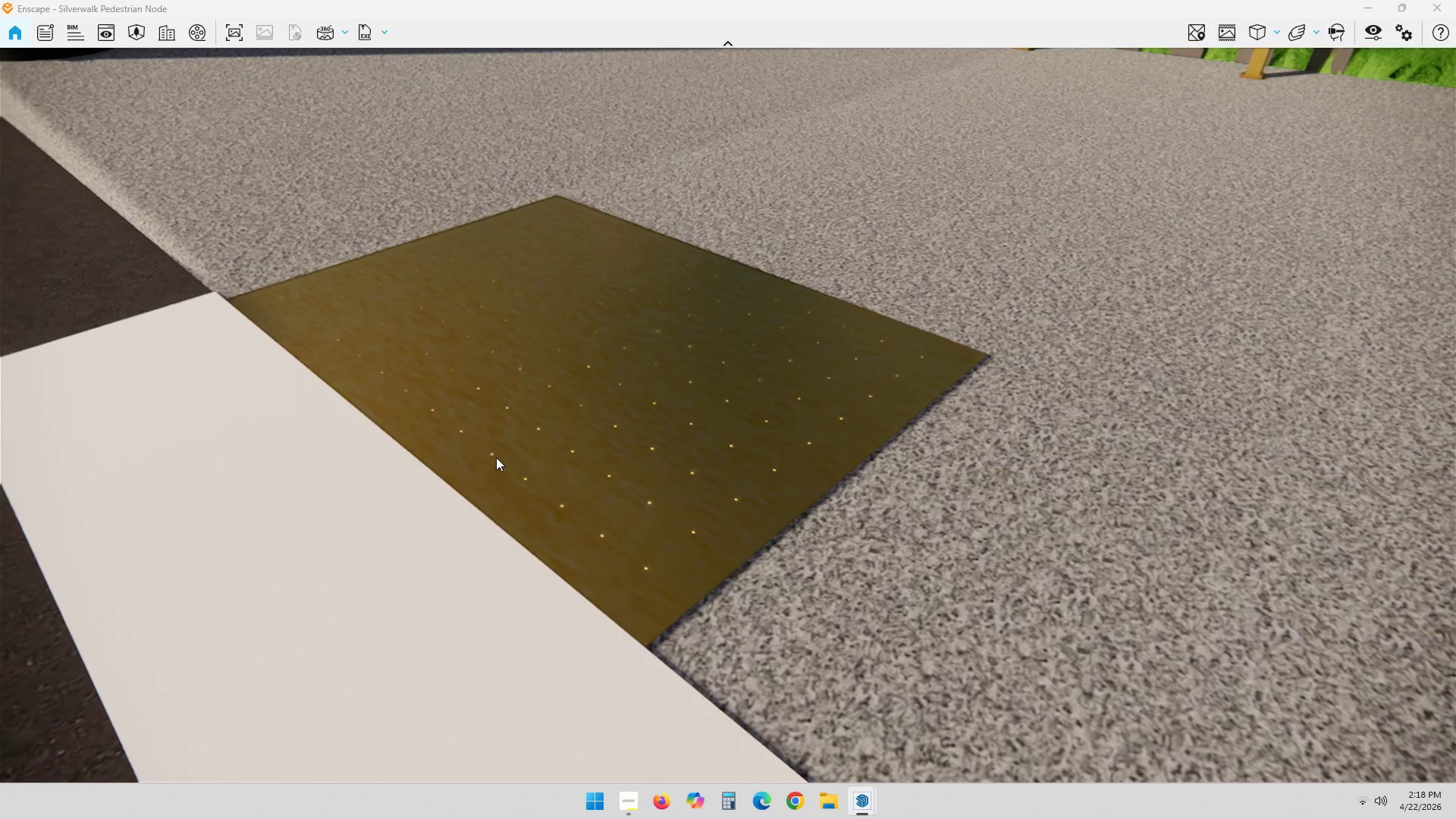 
left_click_drag(start_coordinate=[496, 457], to_coordinate=[728, 415])
 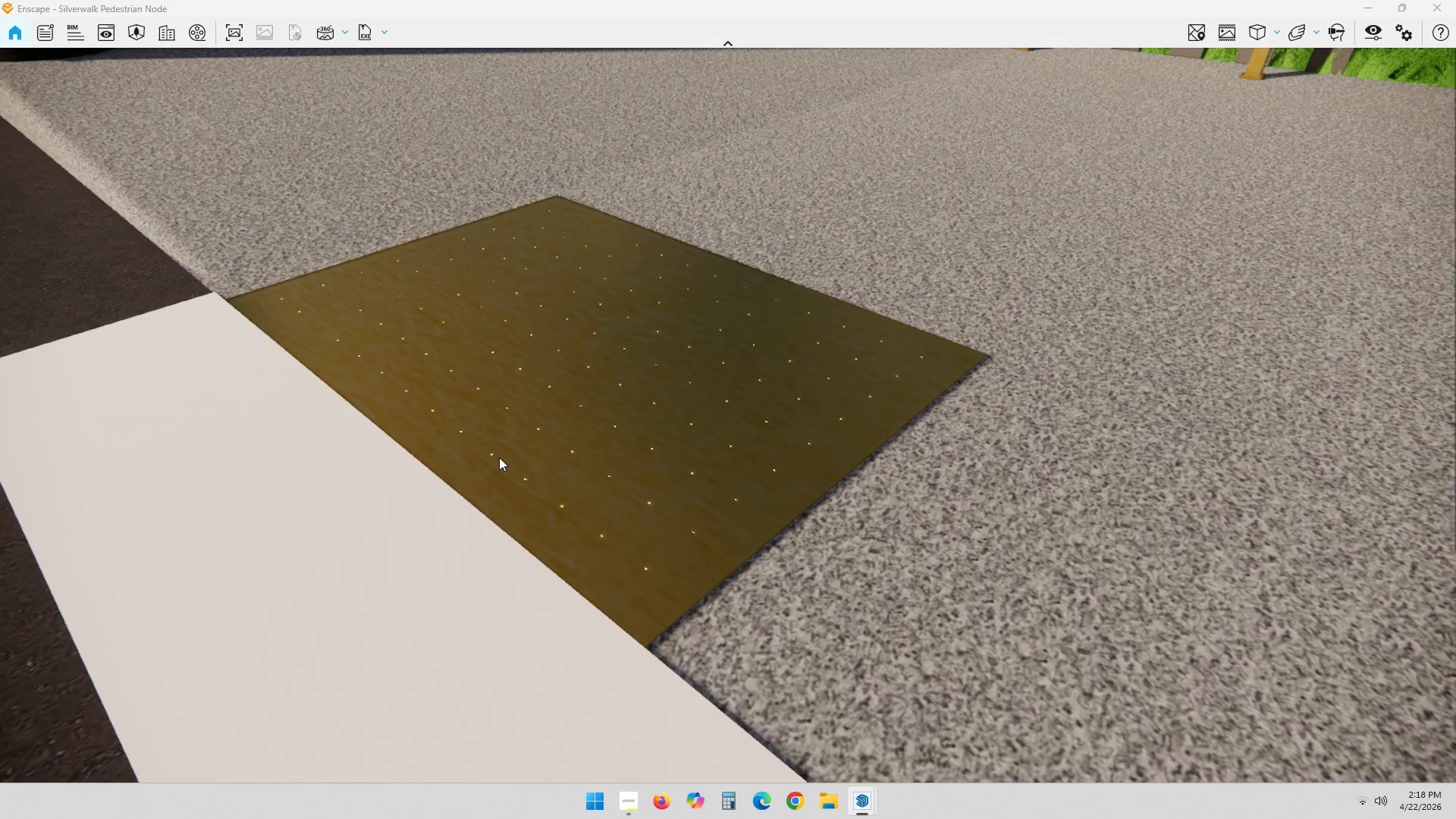 
scroll: coordinate [499, 457], scroll_direction: up, amount: 1.0
 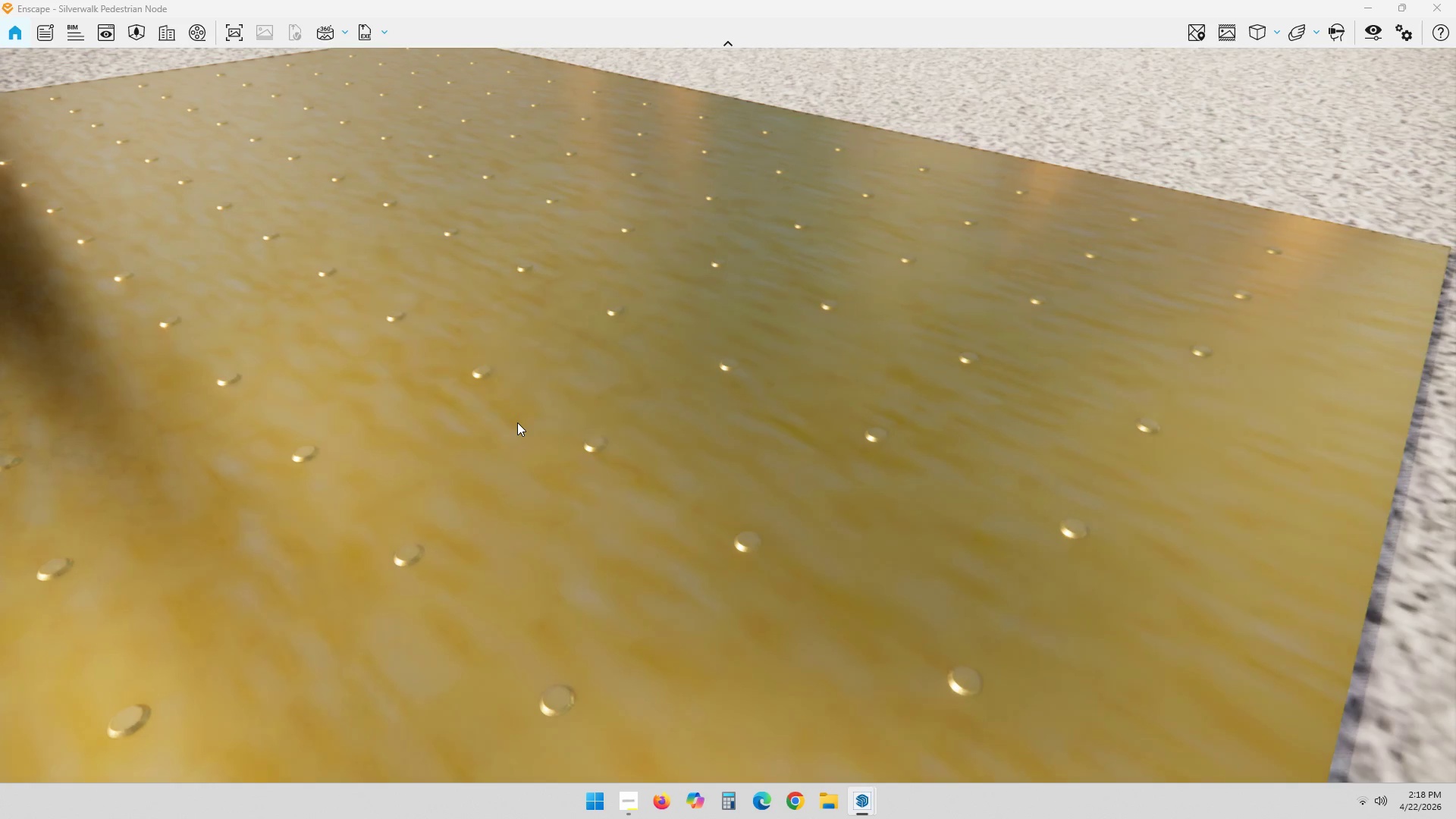 
wait(7.15)
 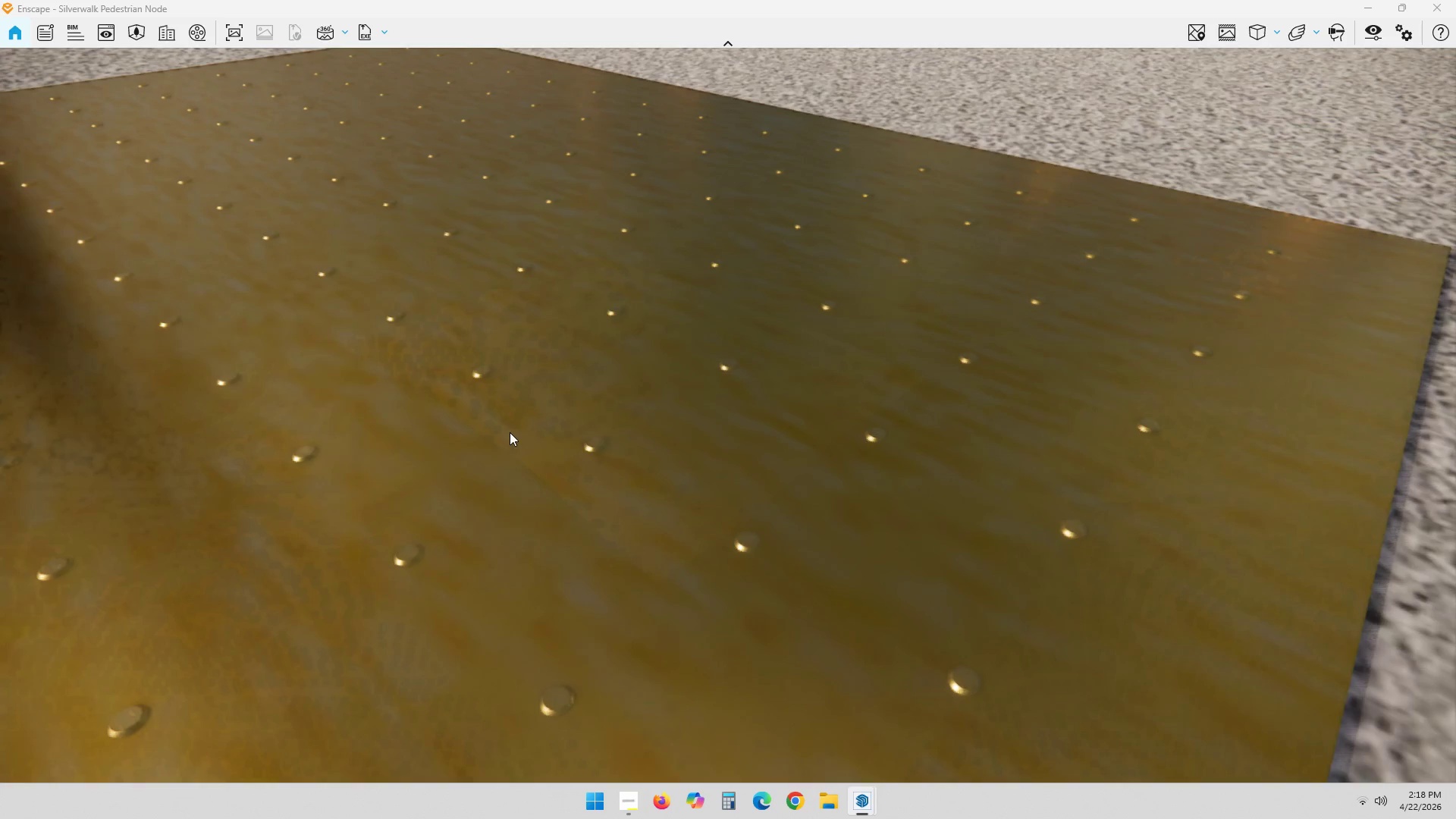 
scroll: coordinate [706, 547], scroll_direction: down, amount: 2.0
 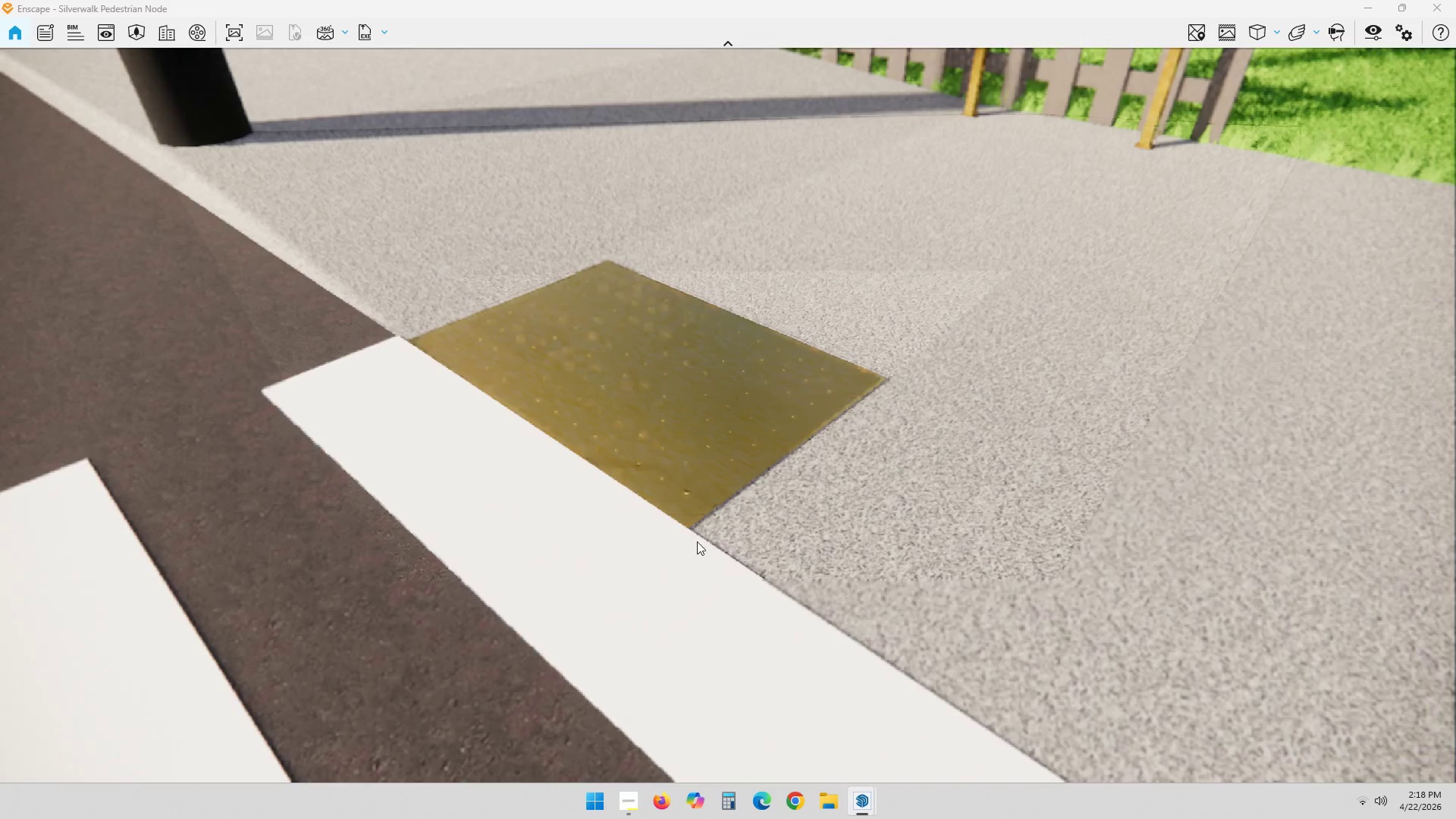 
scroll: coordinate [667, 482], scroll_direction: up, amount: 2.0
 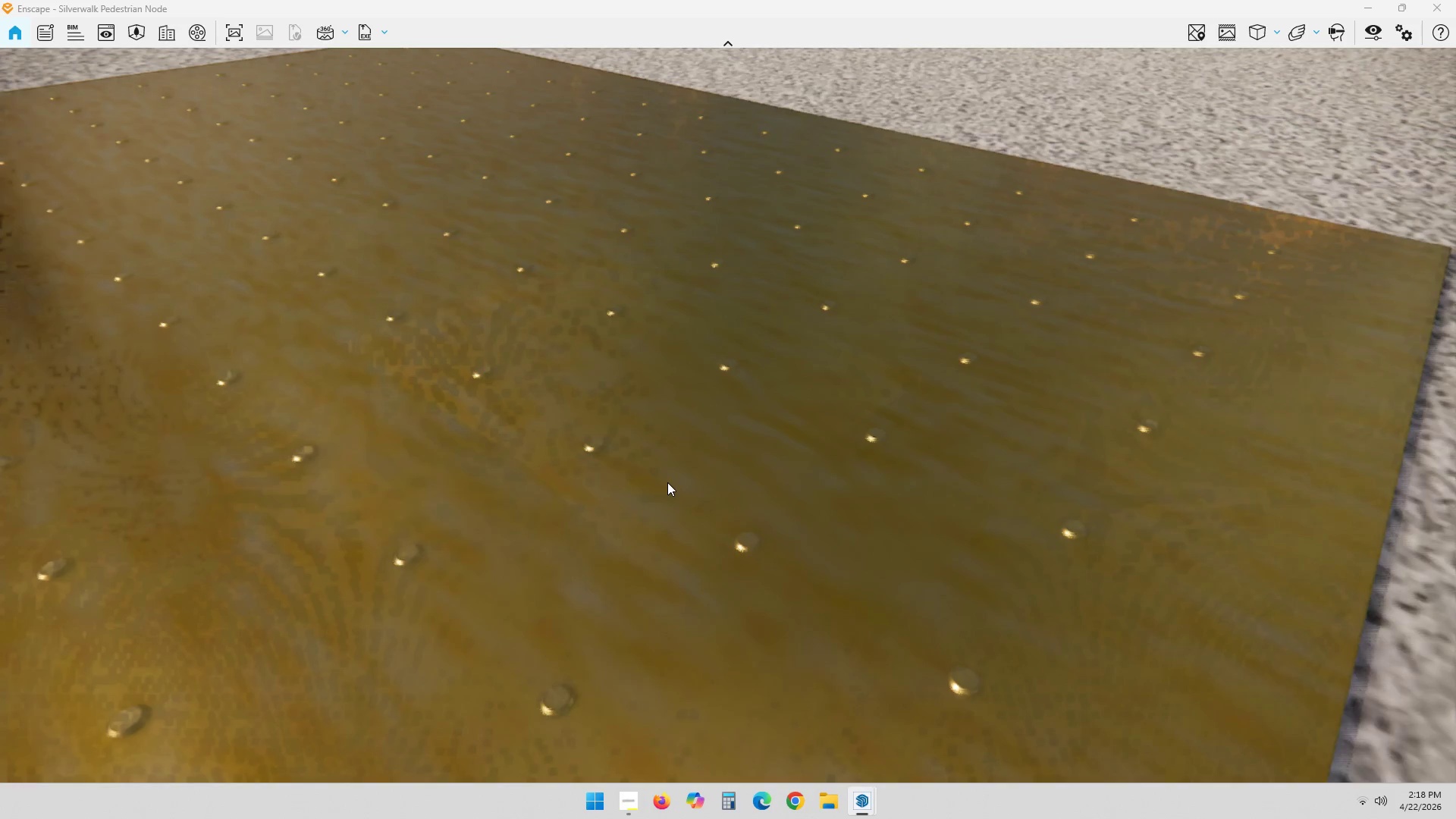 
scroll: coordinate [667, 482], scroll_direction: down, amount: 2.0
 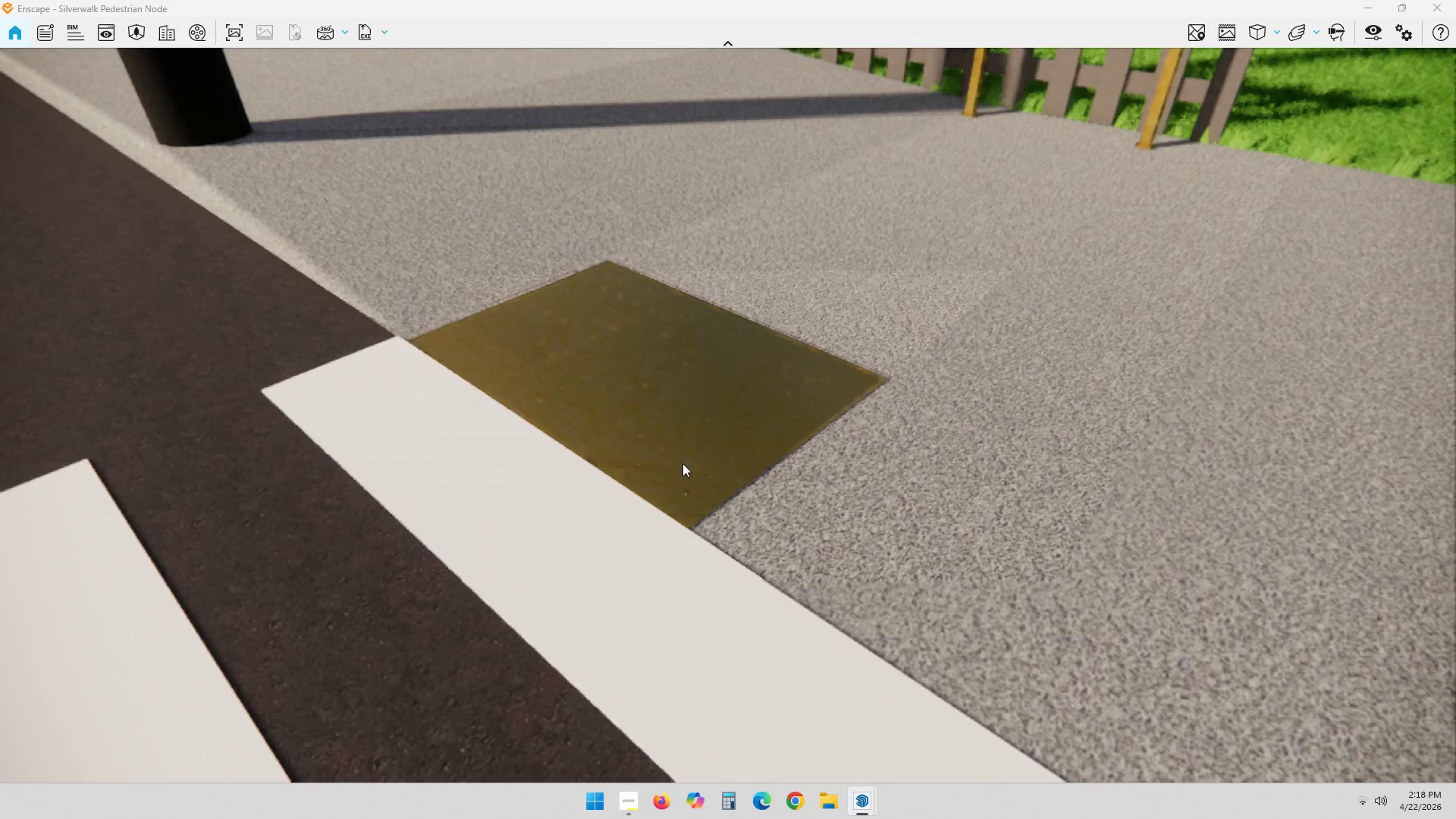 
key(Alt+AltLeft)
 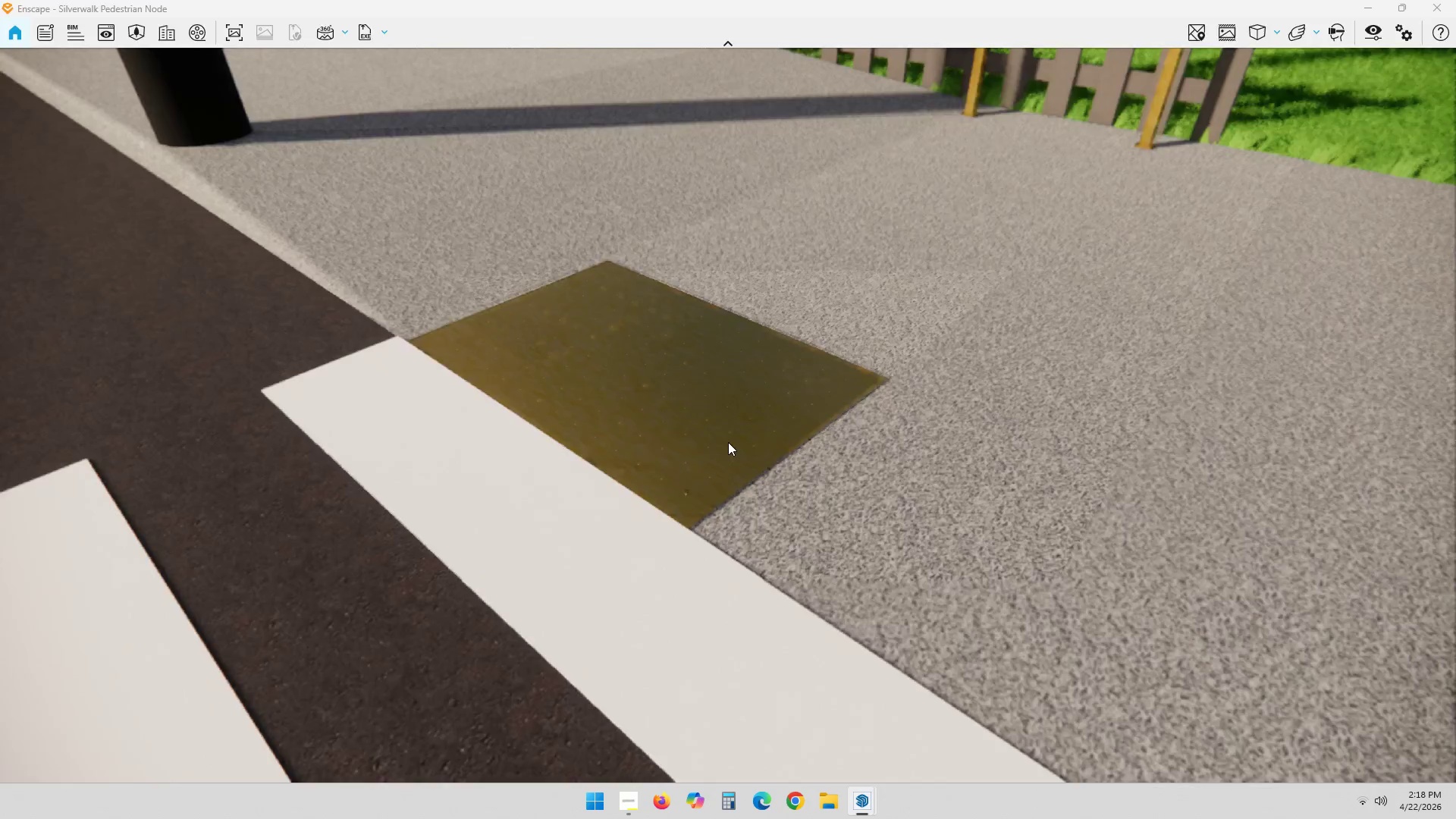 
key(Alt+Tab)
 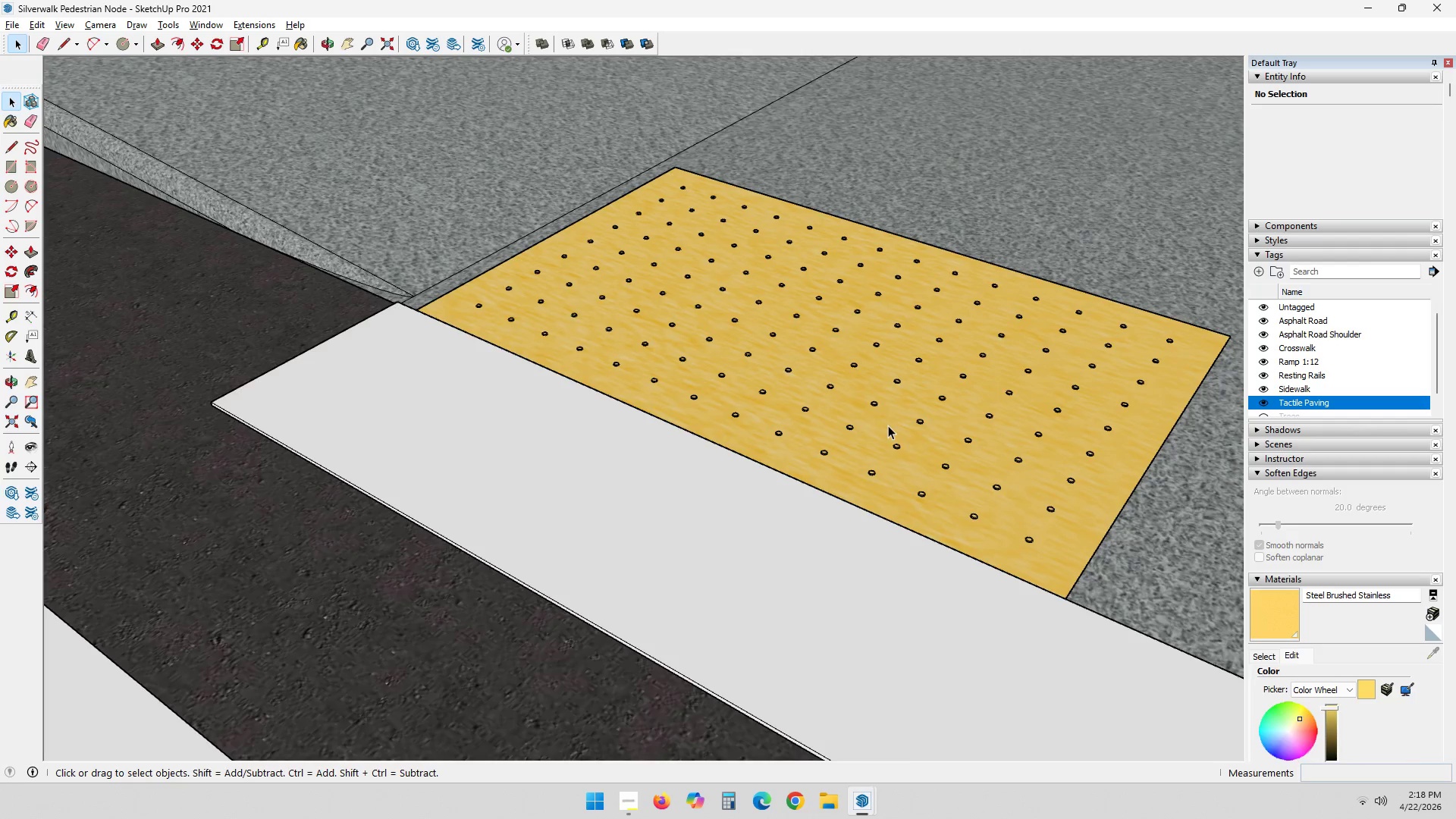 
scroll: coordinate [888, 425], scroll_direction: down, amount: 4.0
 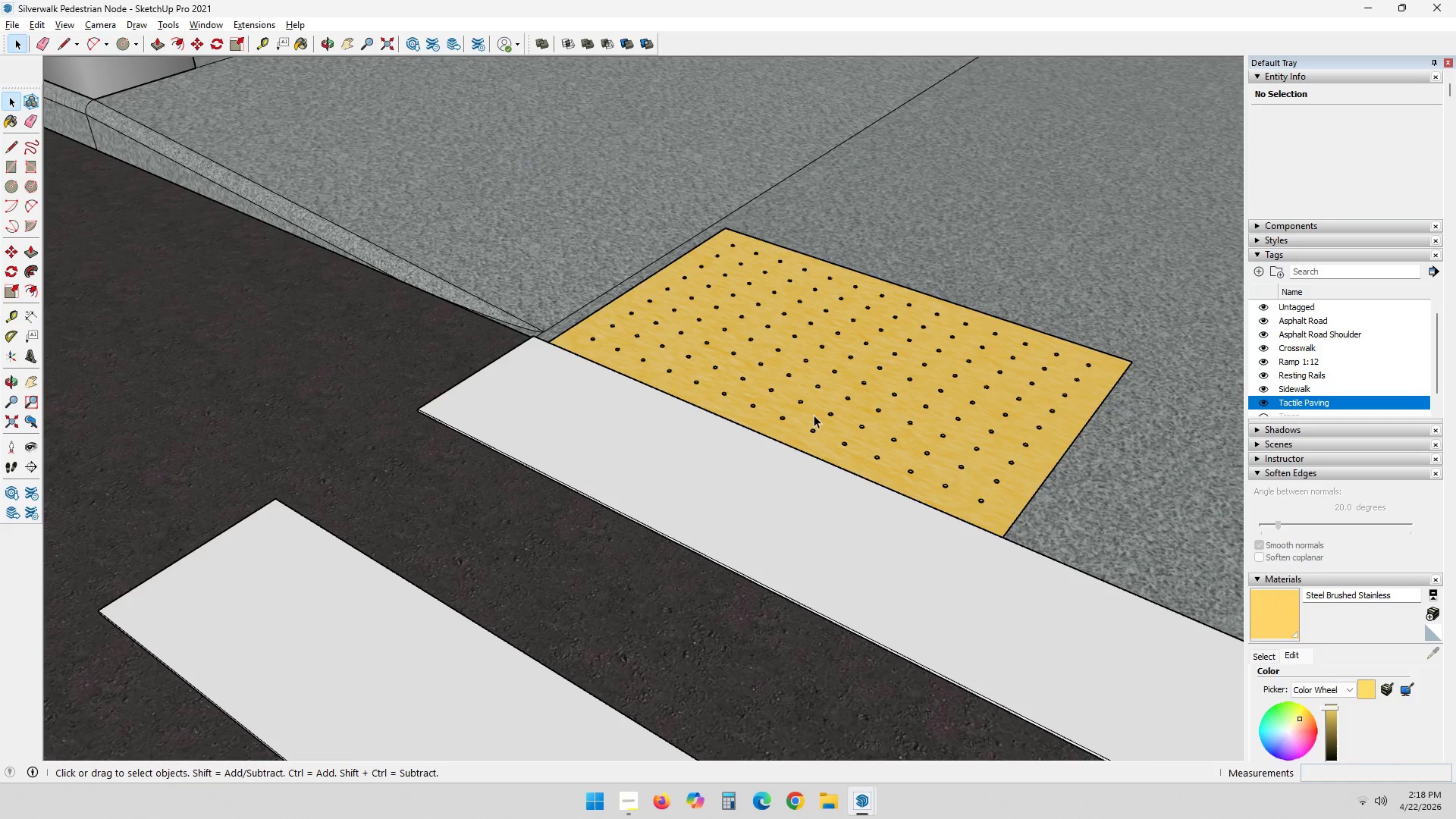 
scroll: coordinate [544, 352], scroll_direction: up, amount: 12.0
 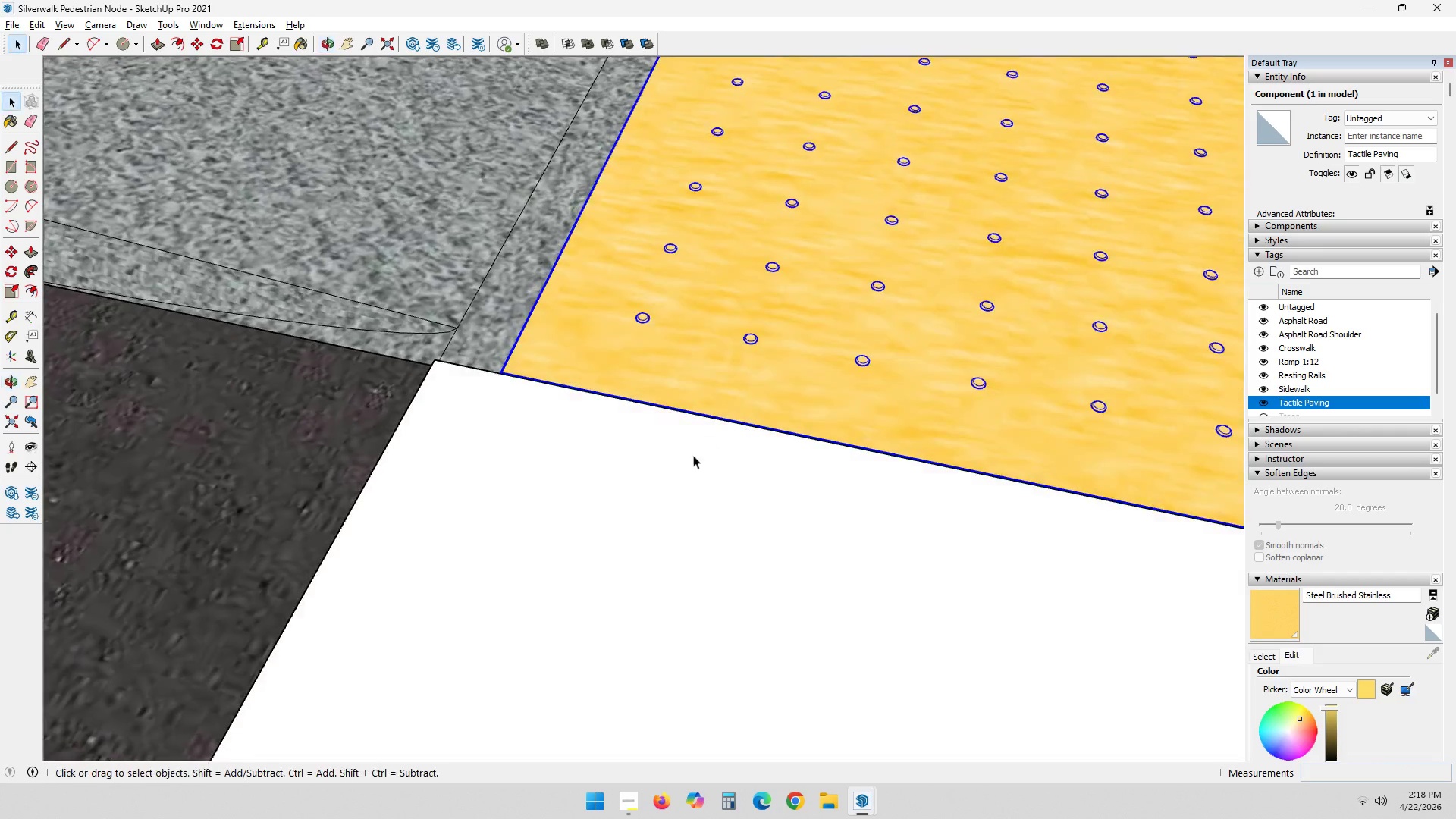 
key(M)
 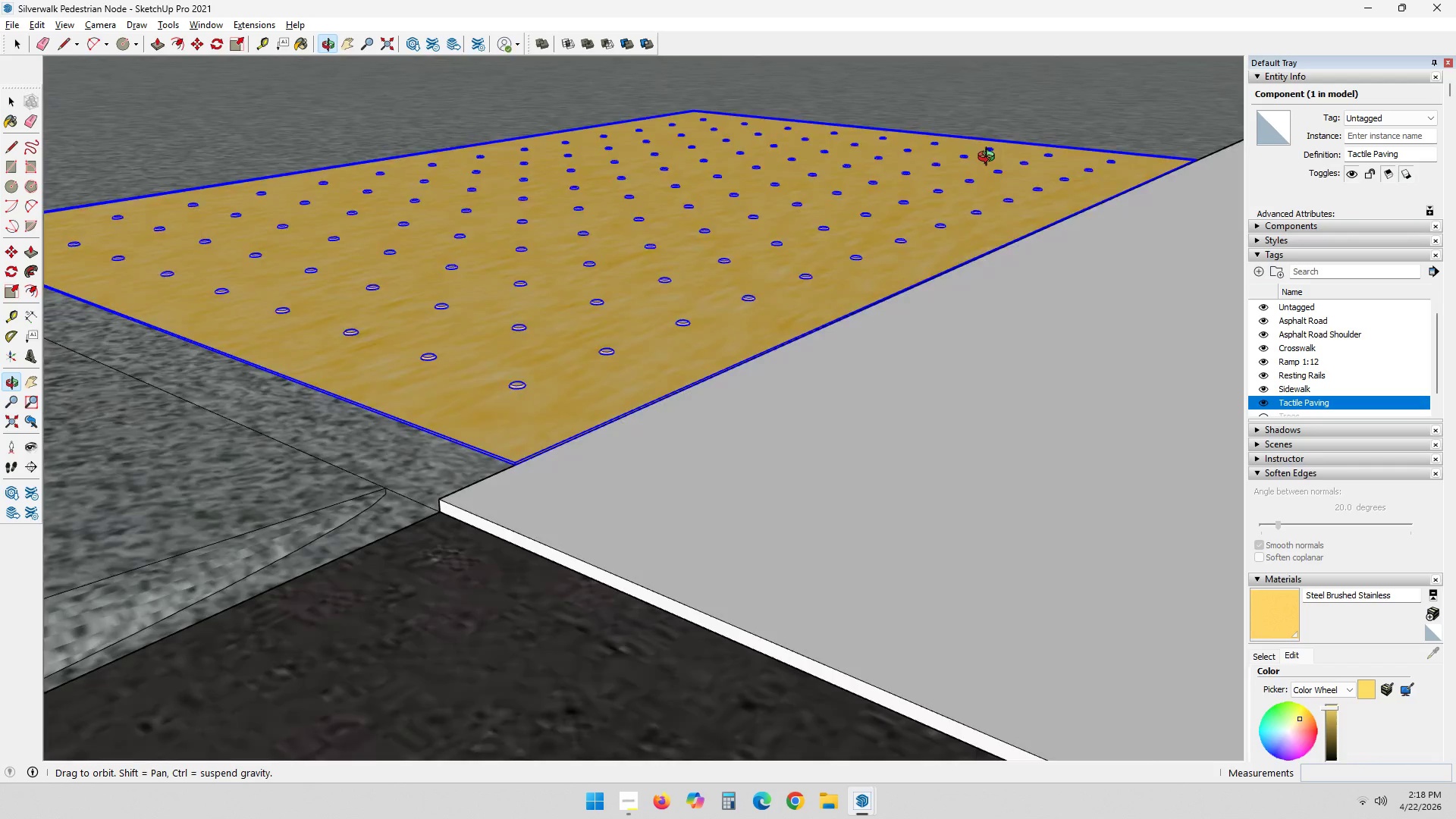 
scroll: coordinate [620, 497], scroll_direction: up, amount: 8.0
 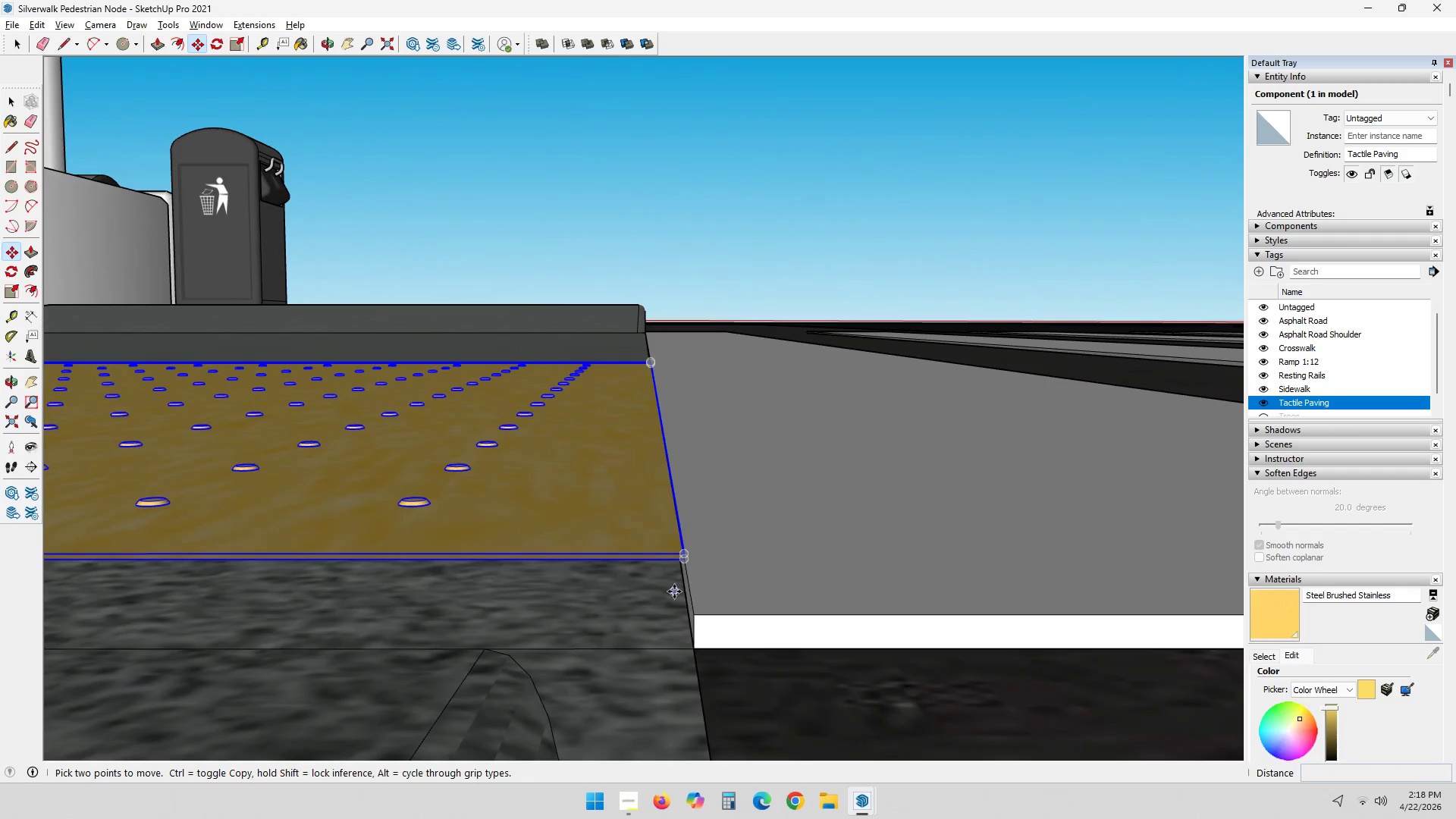 
key(M)
 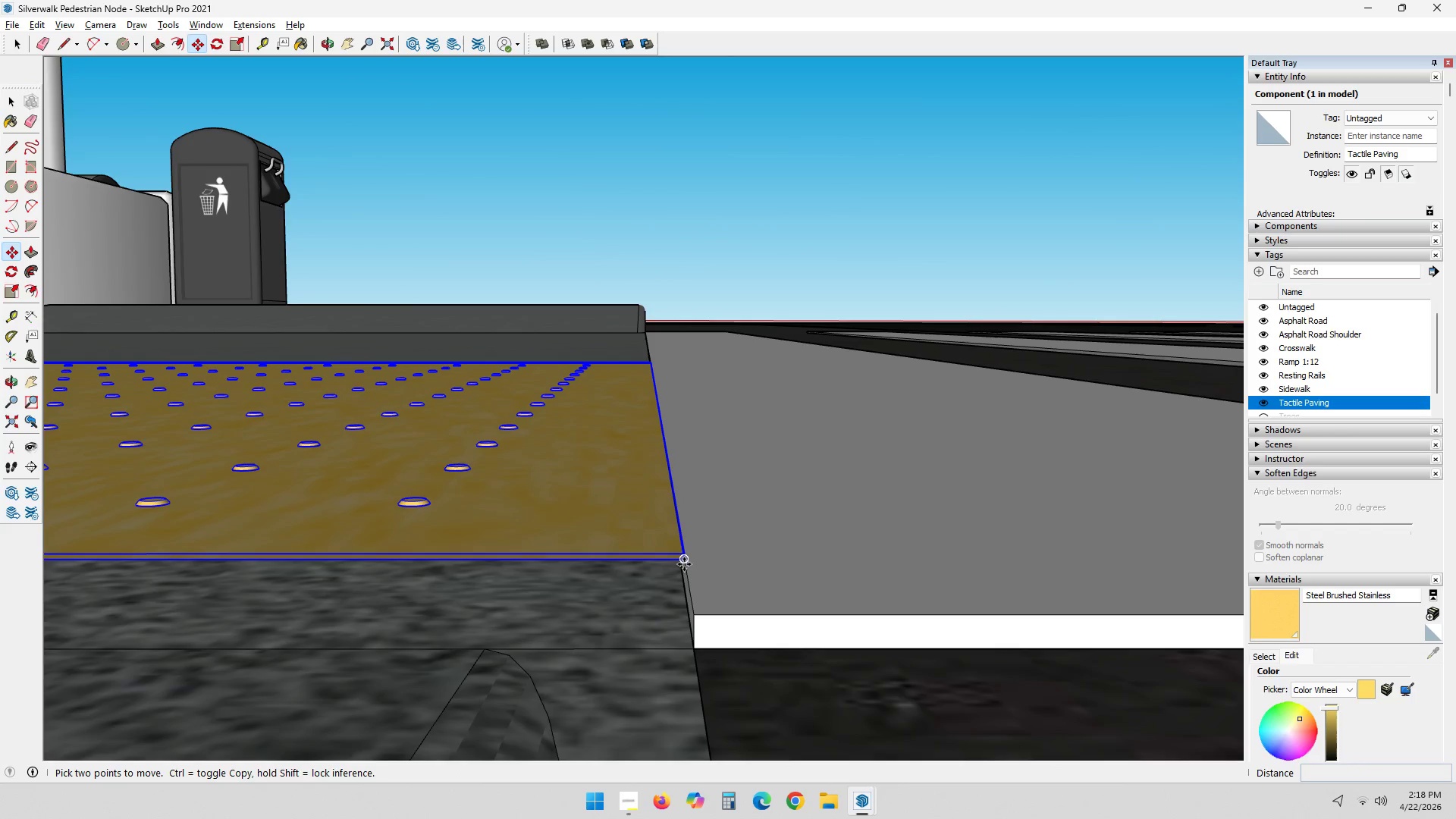 
left_click([684, 563])
 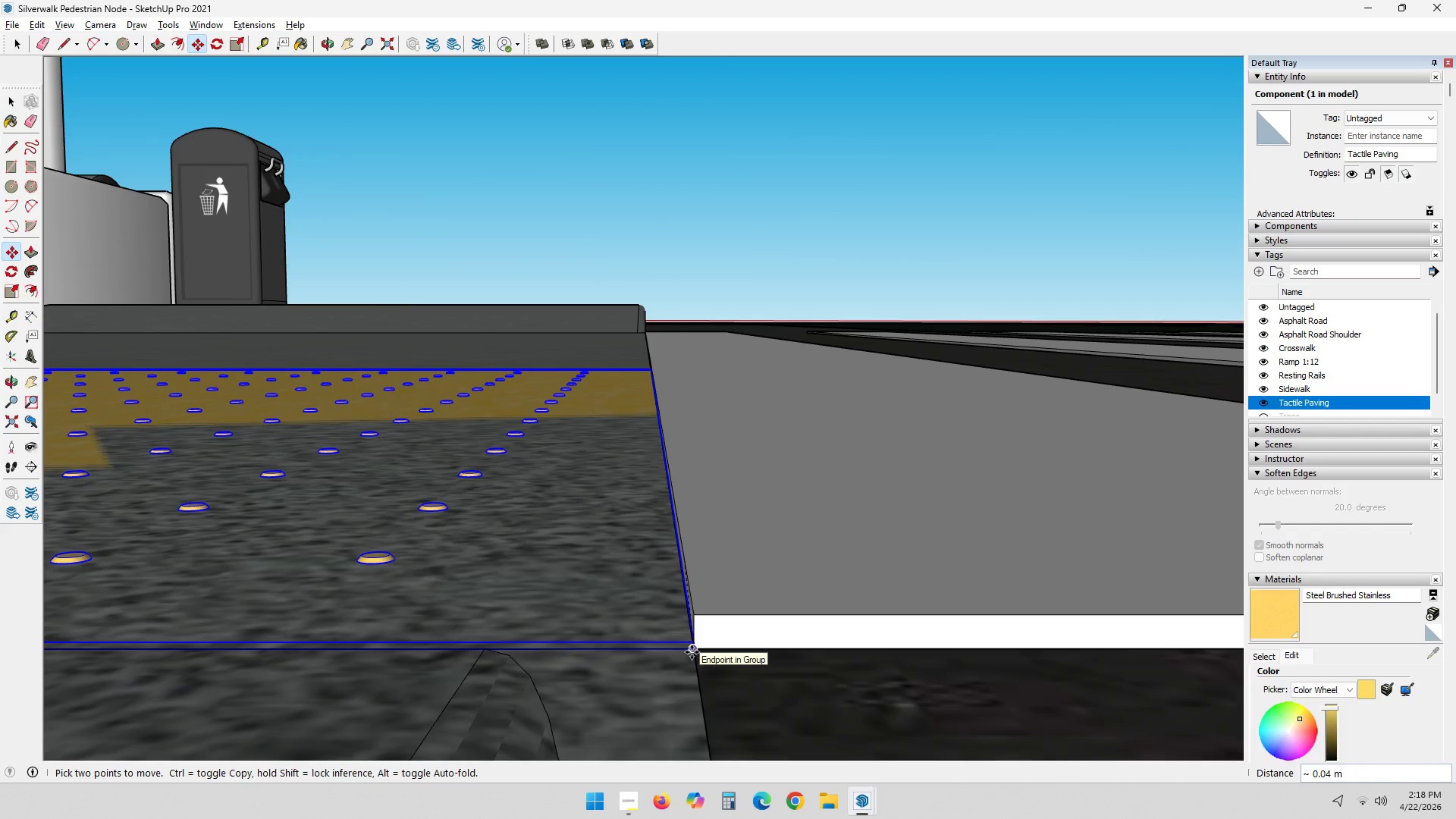 
left_click([692, 652])
 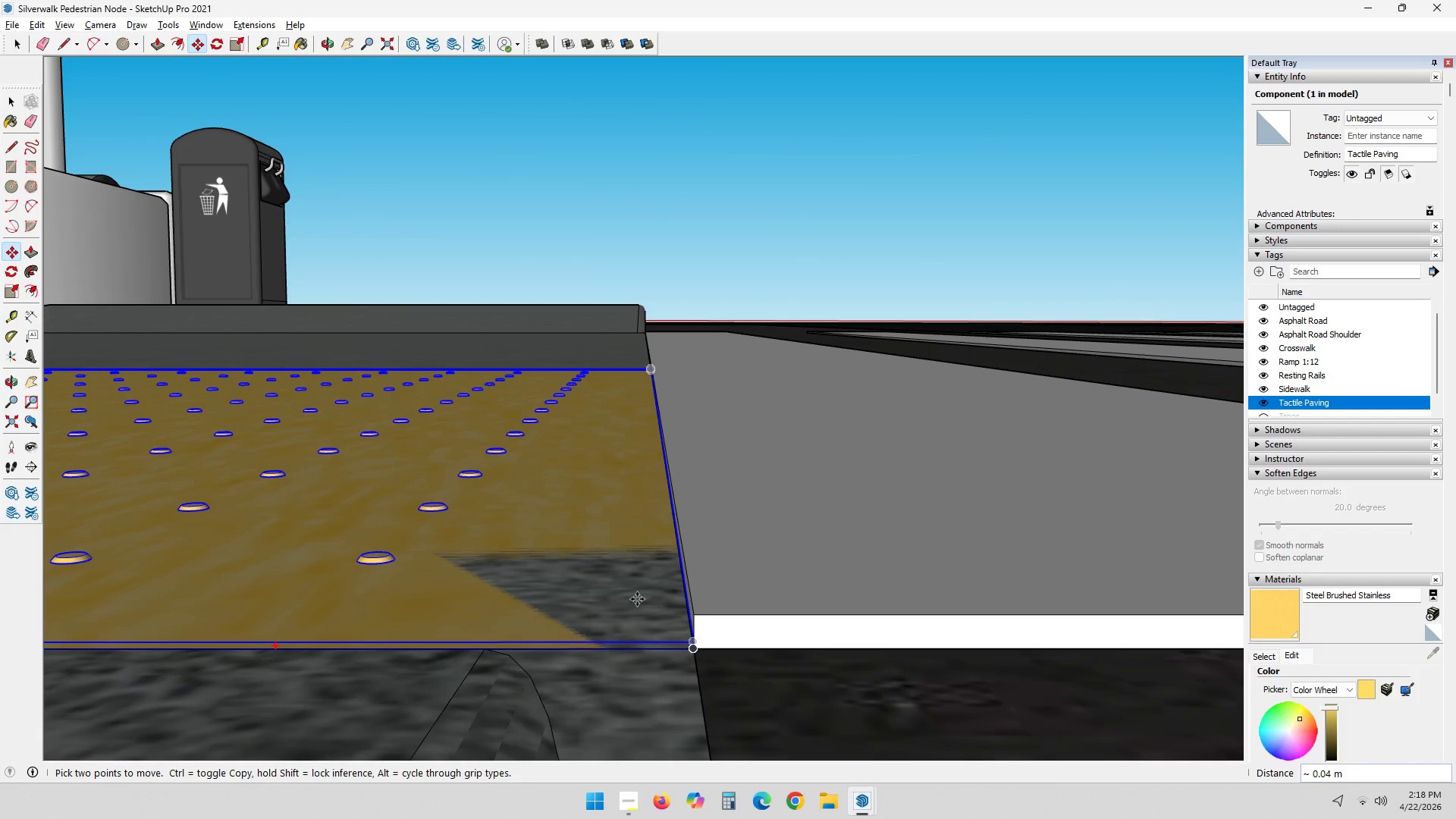 
scroll: coordinate [690, 545], scroll_direction: down, amount: 4.0
 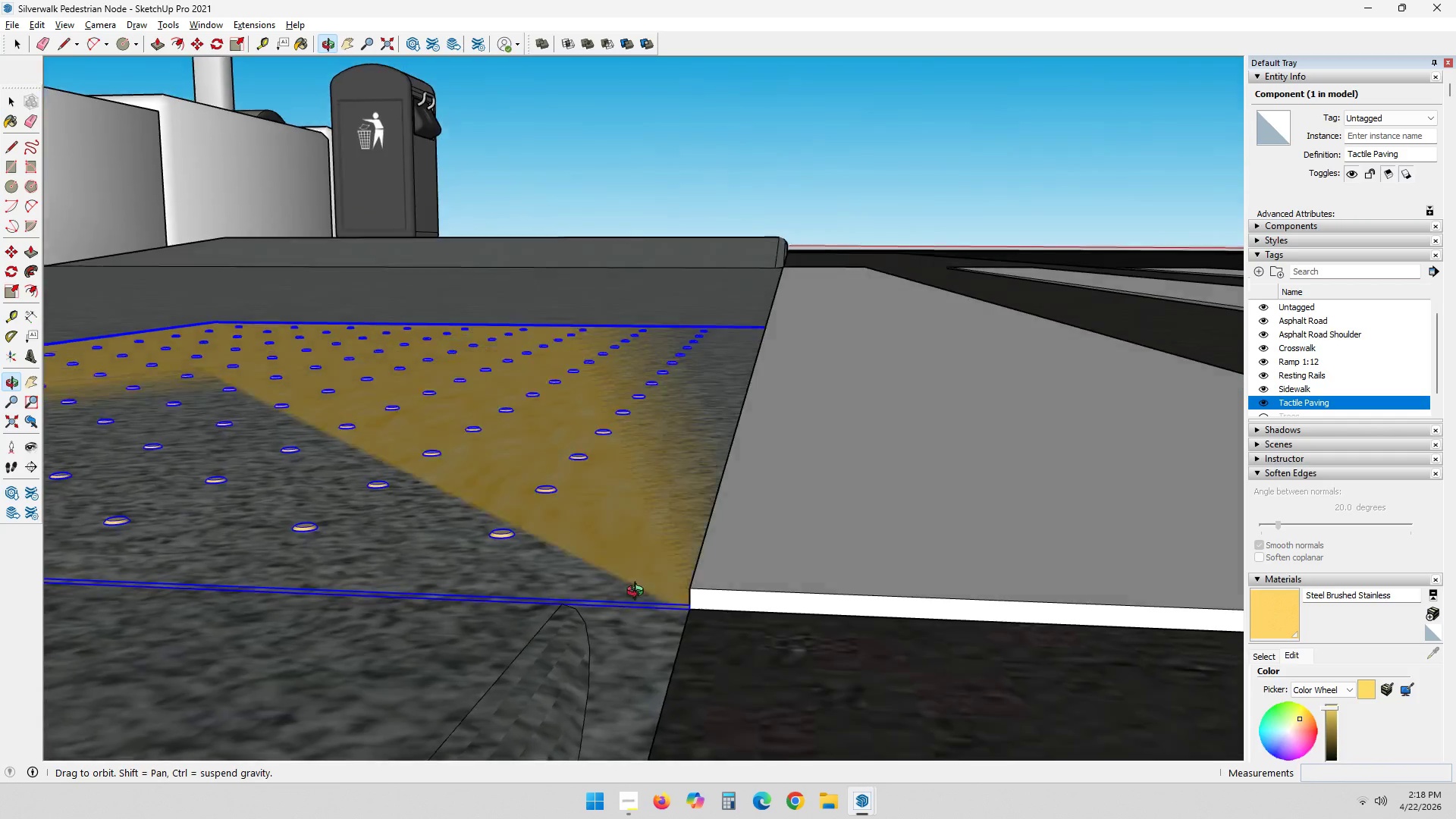 
scroll: coordinate [638, 590], scroll_direction: up, amount: 4.0
 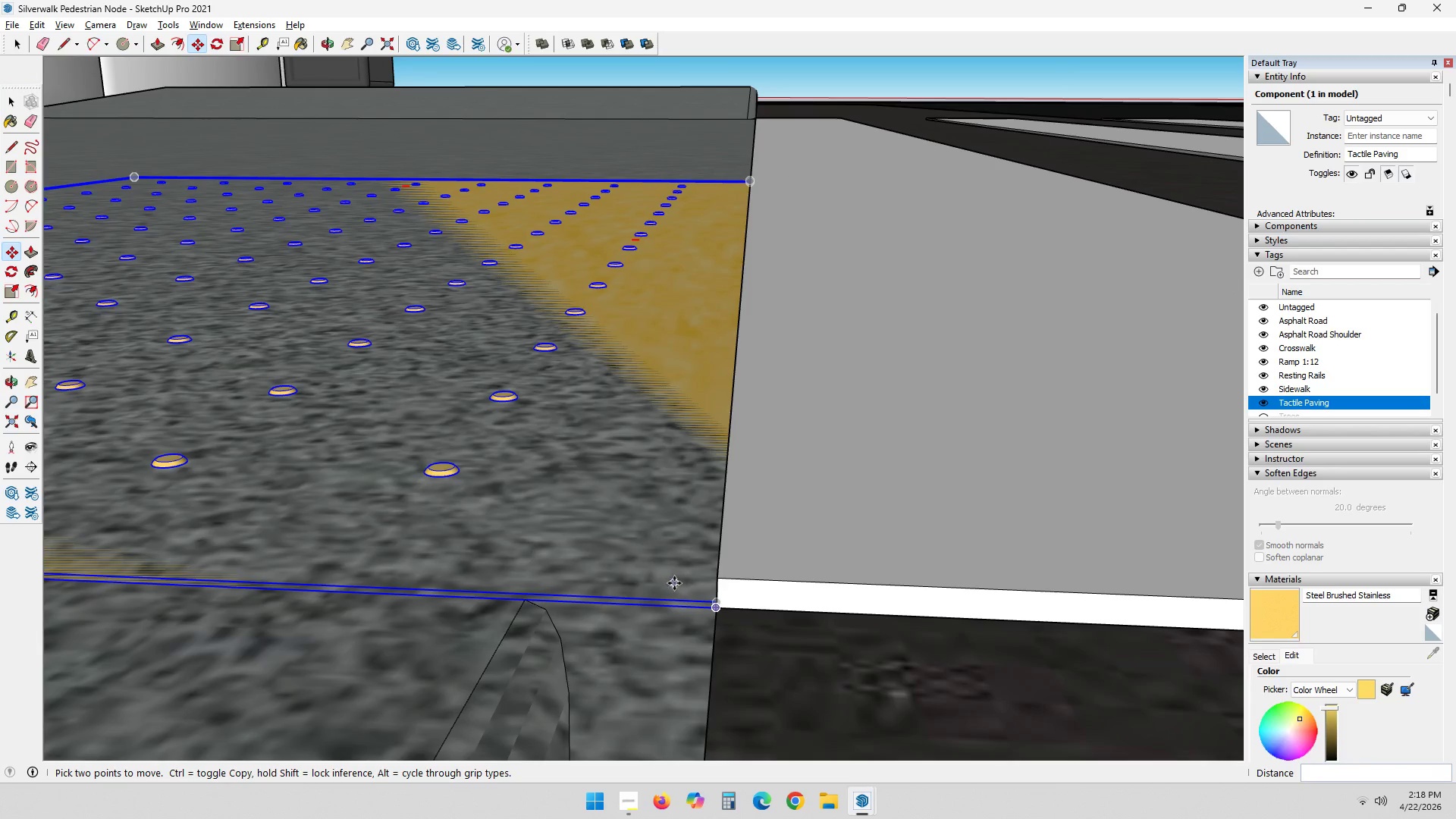 
key(Control+ControlLeft)
 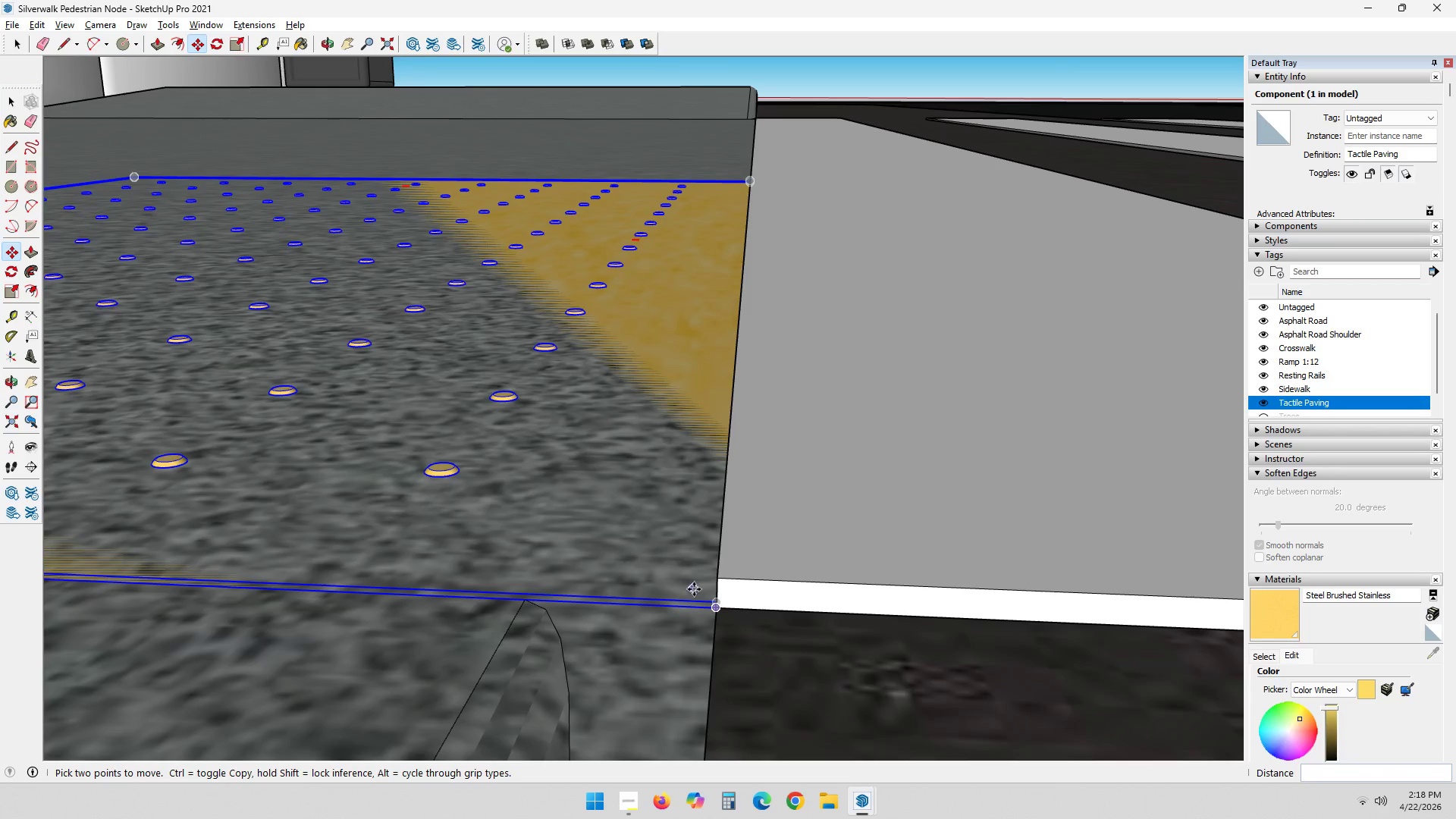 
key(Control+Z)
 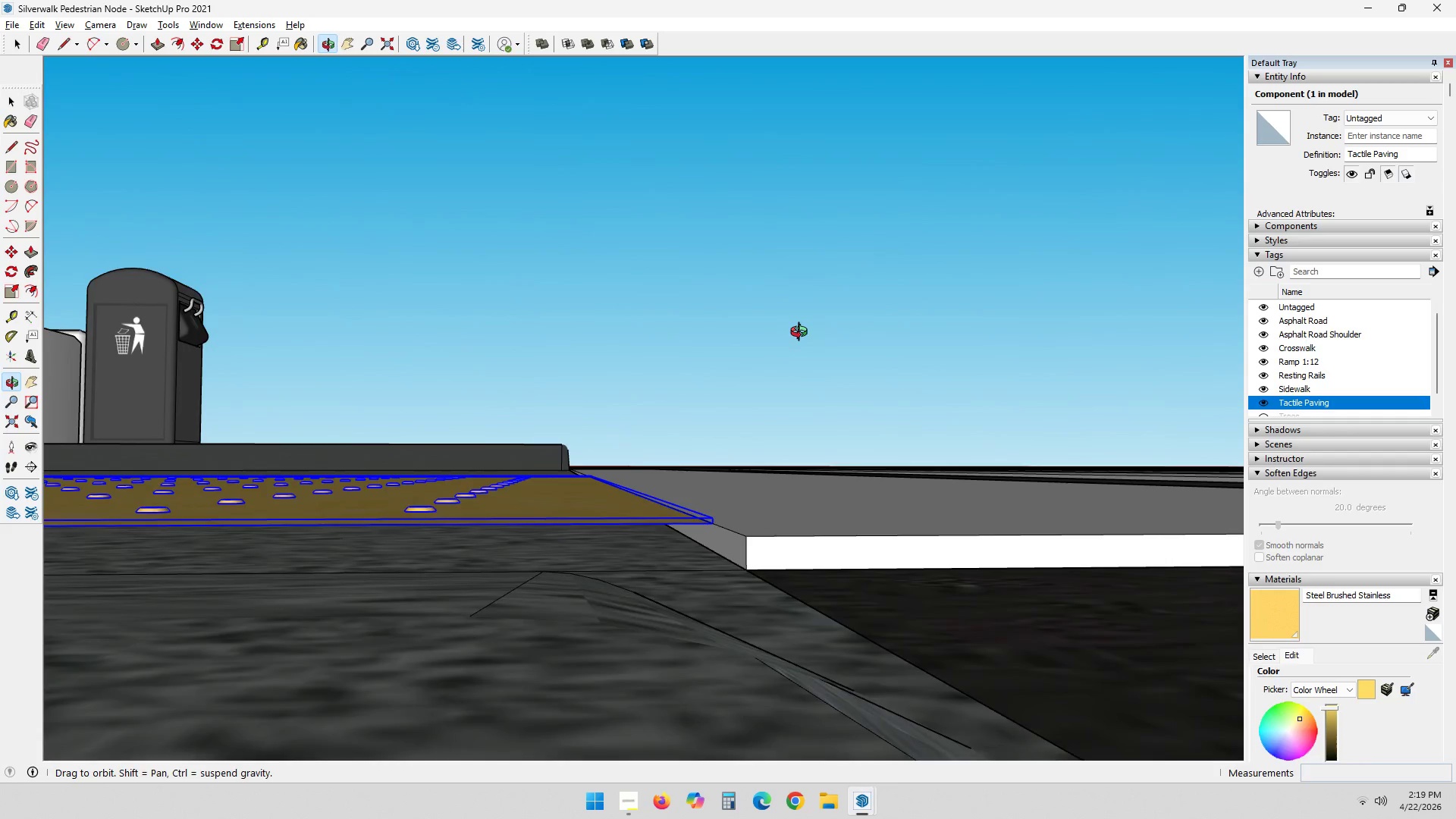 
scroll: coordinate [723, 533], scroll_direction: up, amount: 3.0
 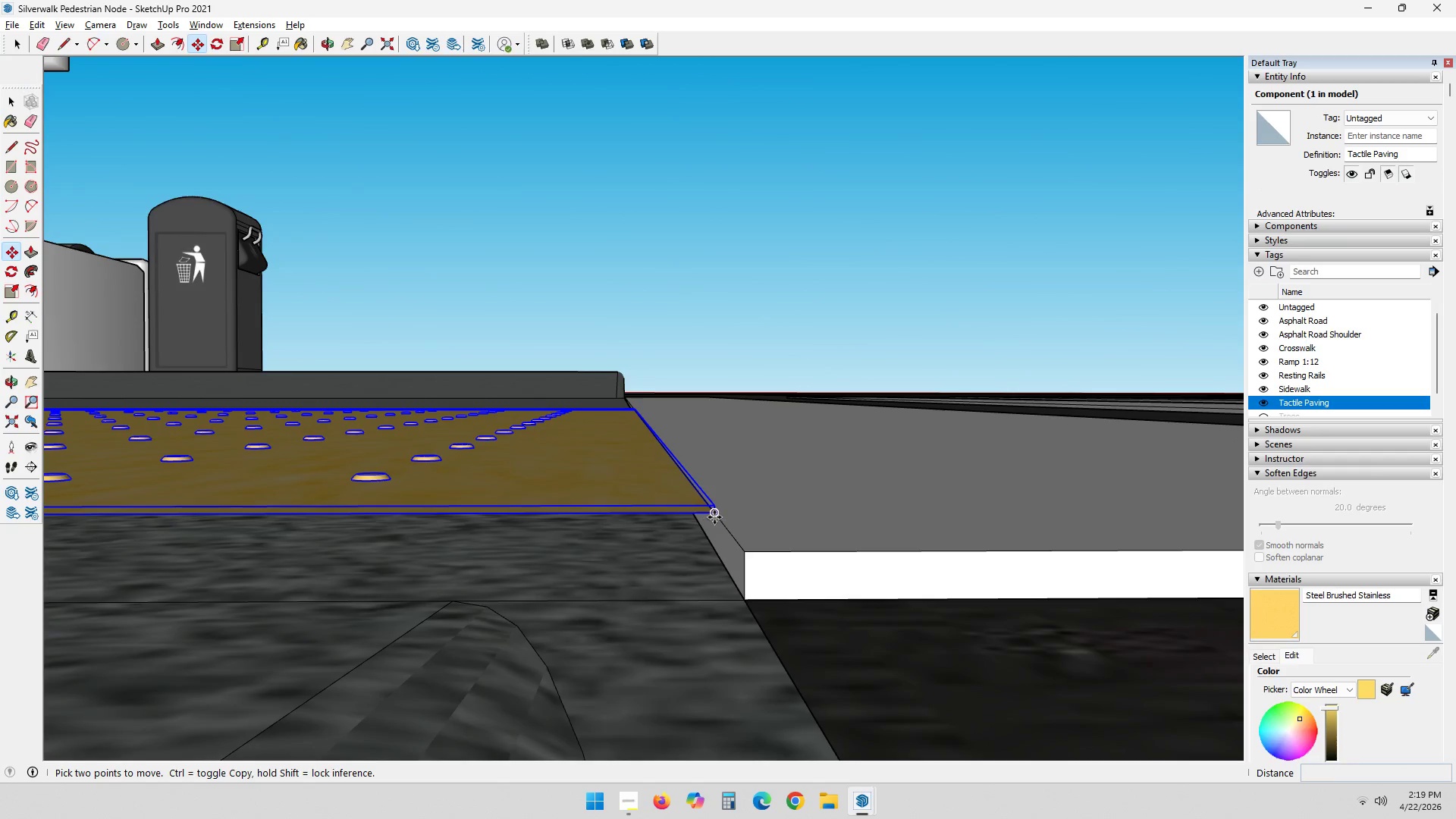 
left_click([714, 517])
 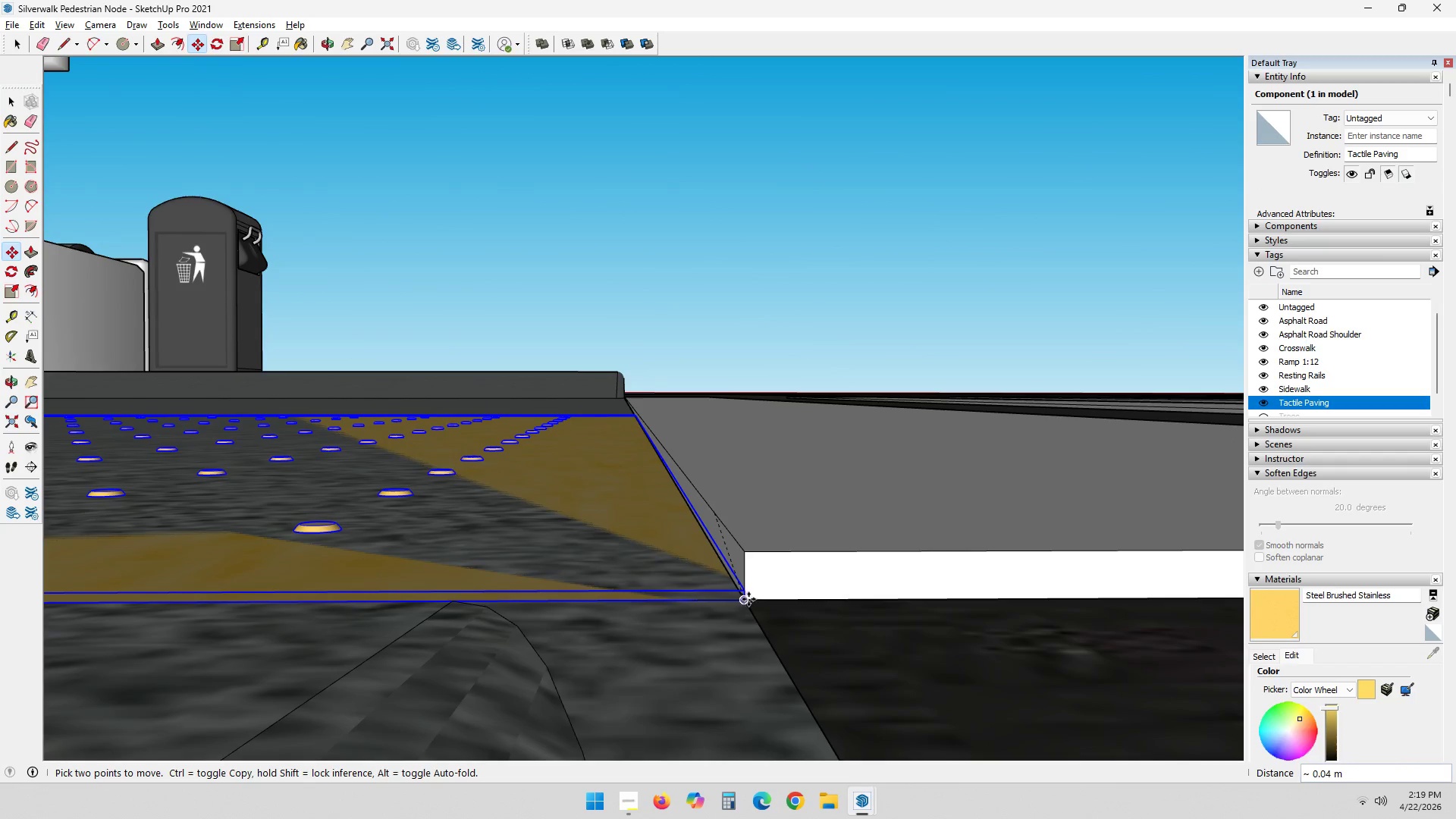 
left_click([748, 599])
 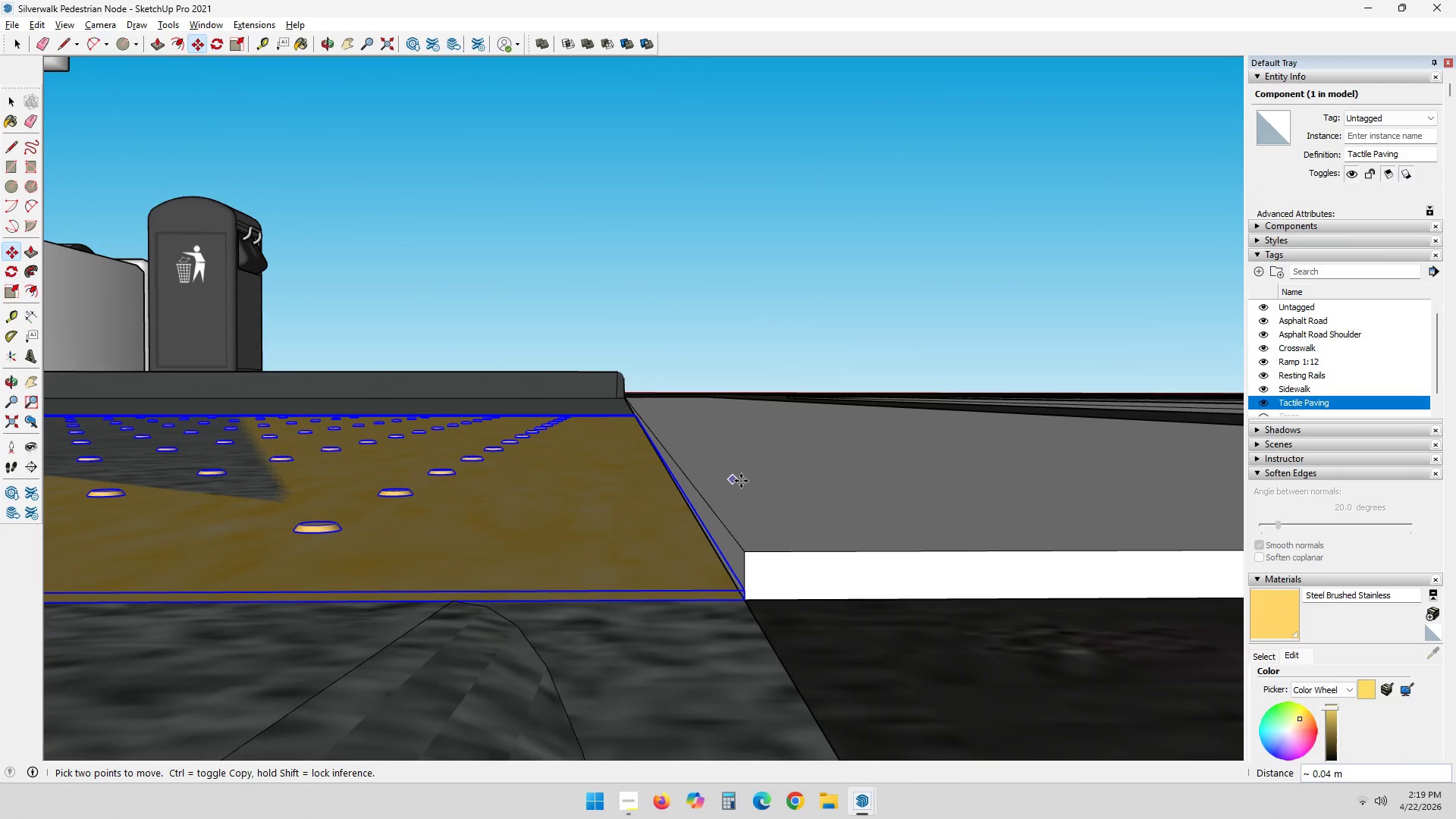 
scroll: coordinate [849, 471], scroll_direction: down, amount: 18.0
 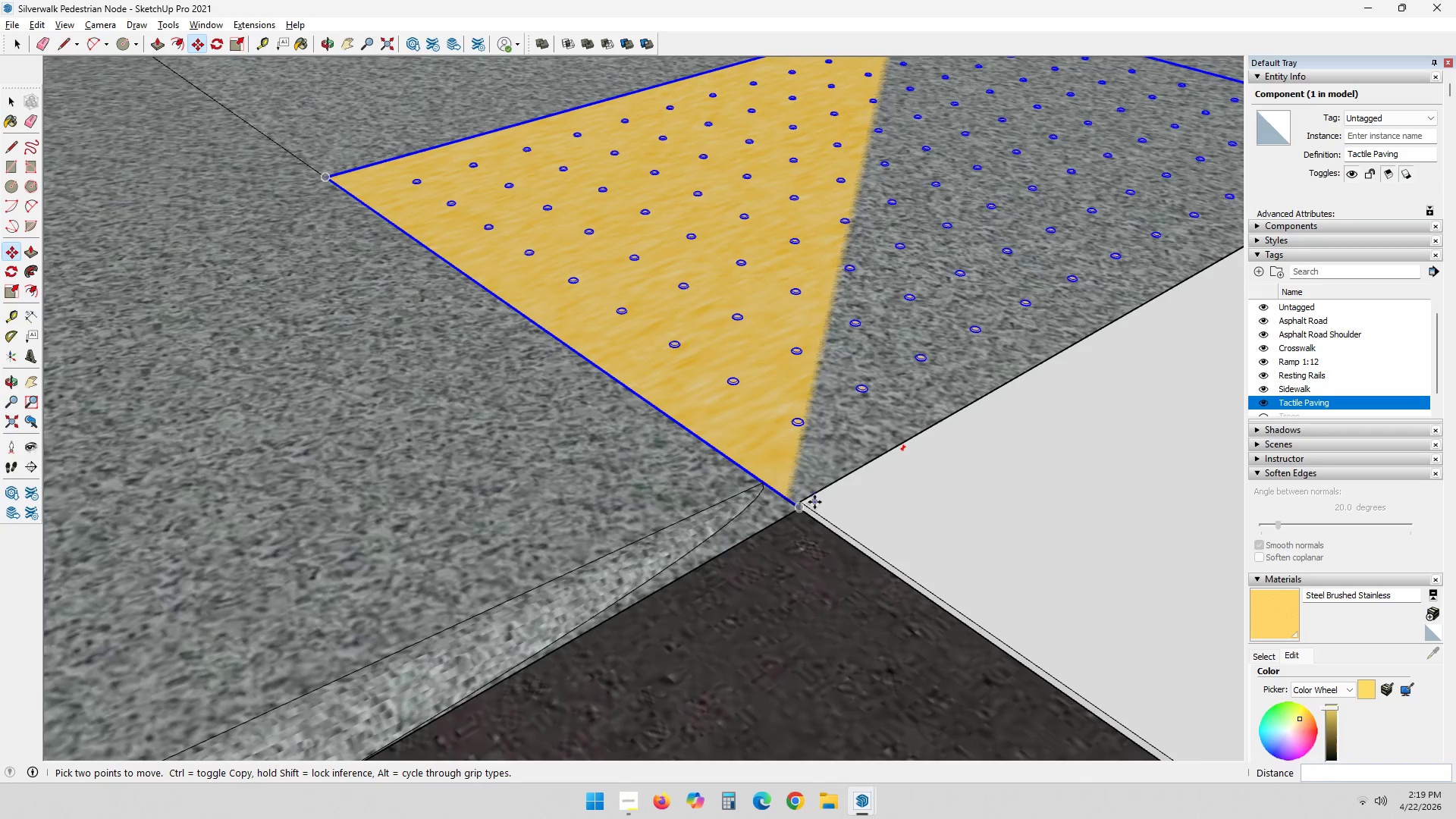 
key(Control+ControlLeft)
 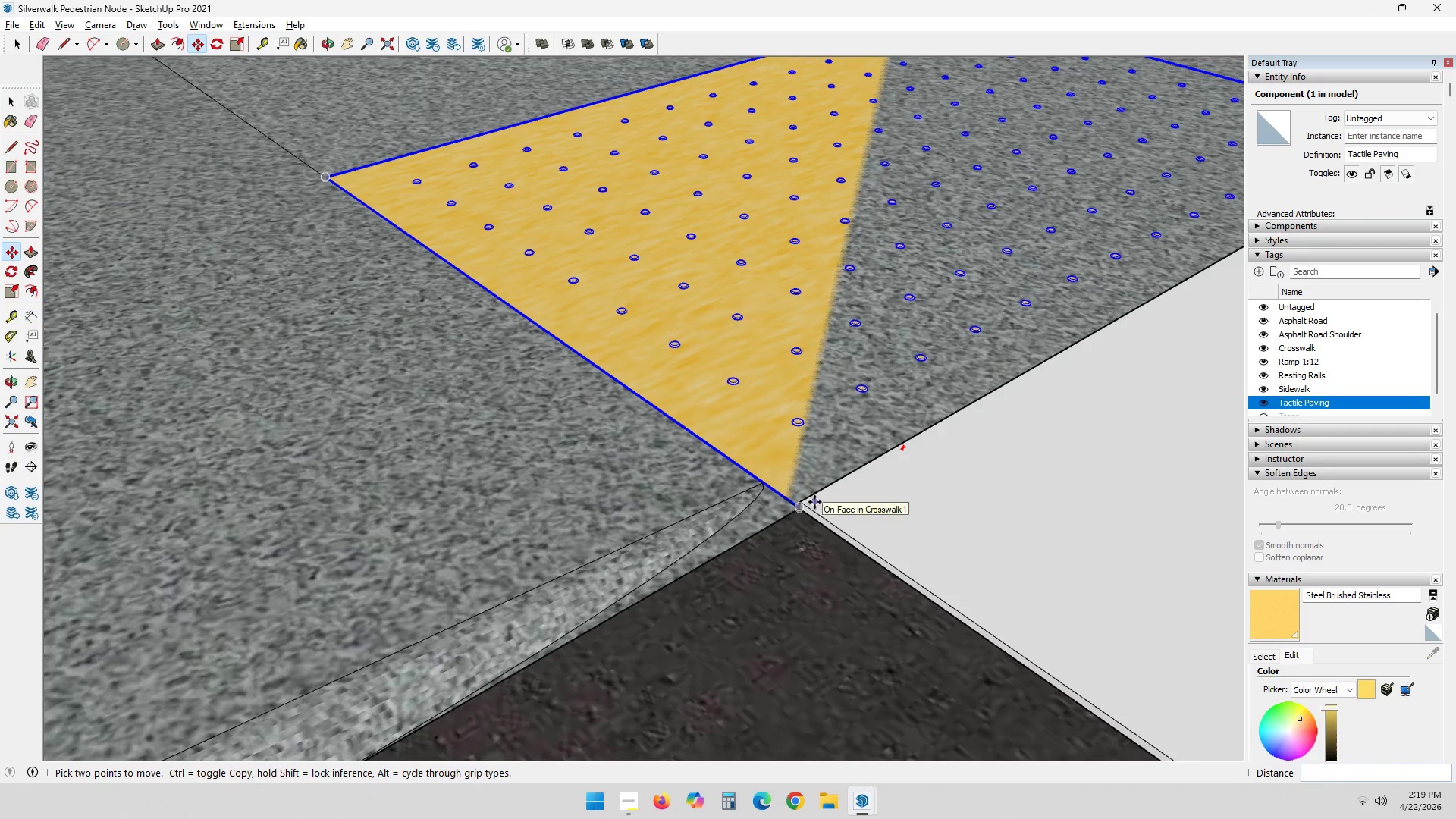 
key(Control+Z)
 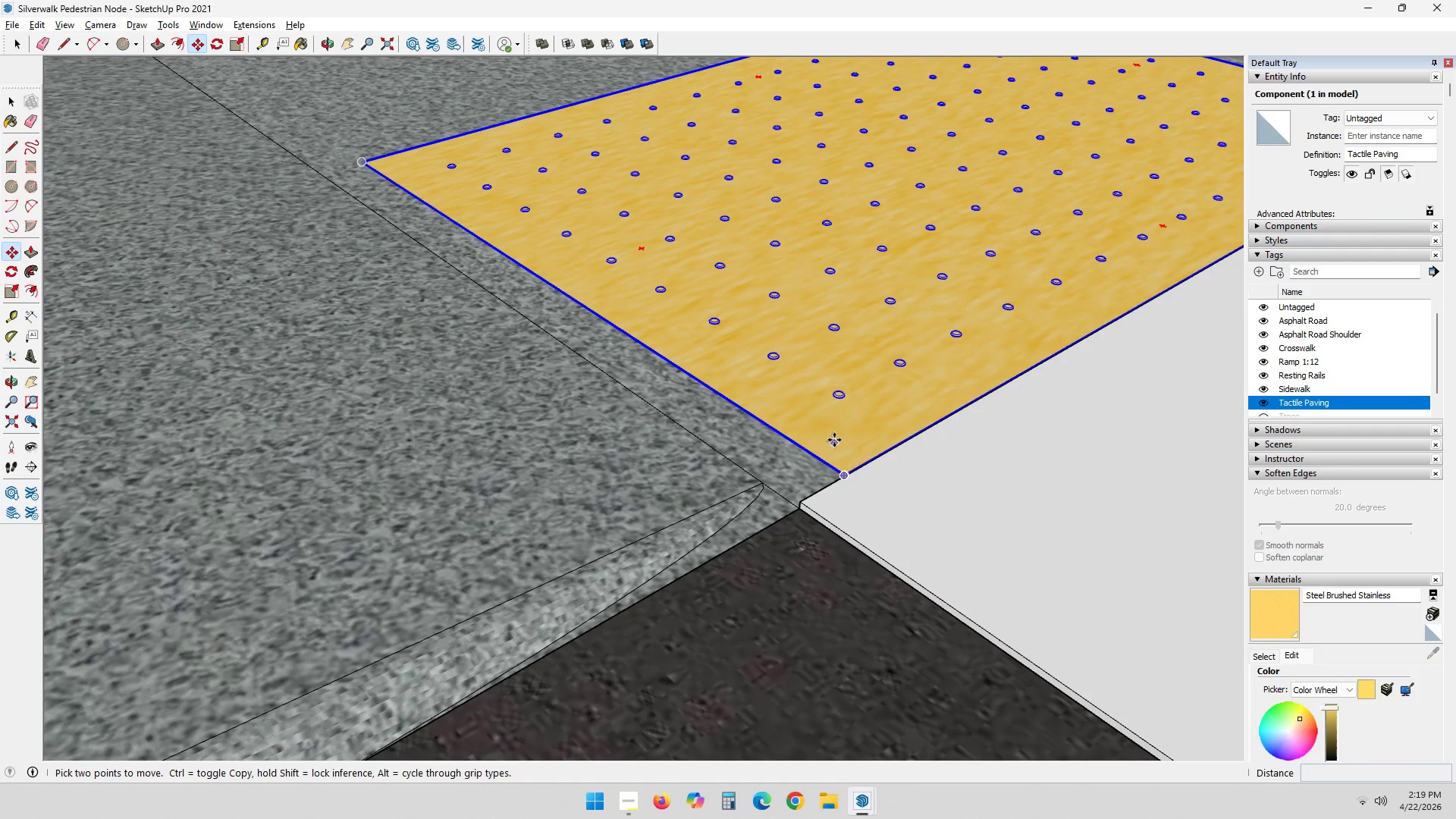 
scroll: coordinate [827, 497], scroll_direction: up, amount: 10.0
 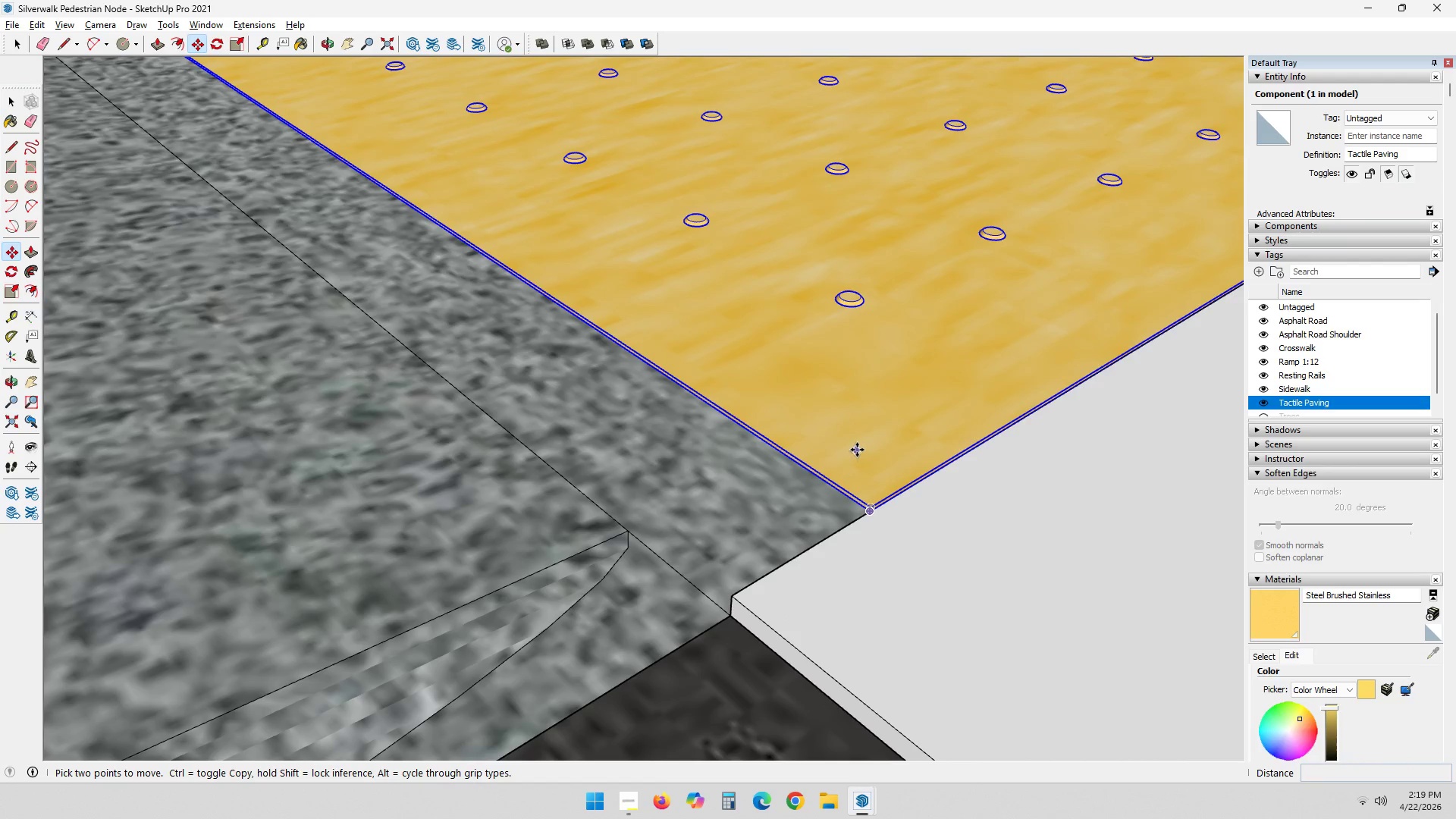 
key(Space)
 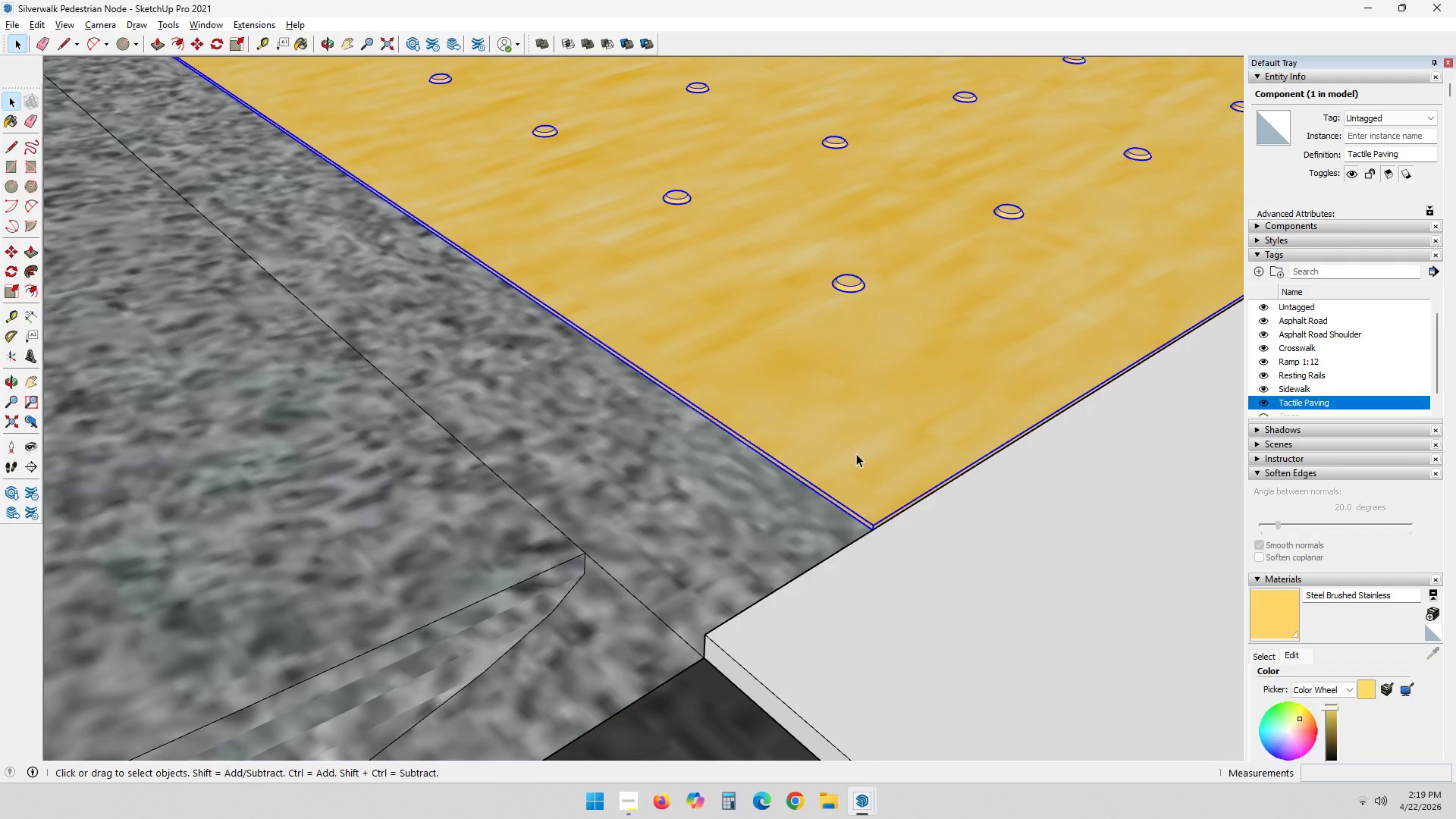 
scroll: coordinate [858, 429], scroll_direction: up, amount: 1.0
 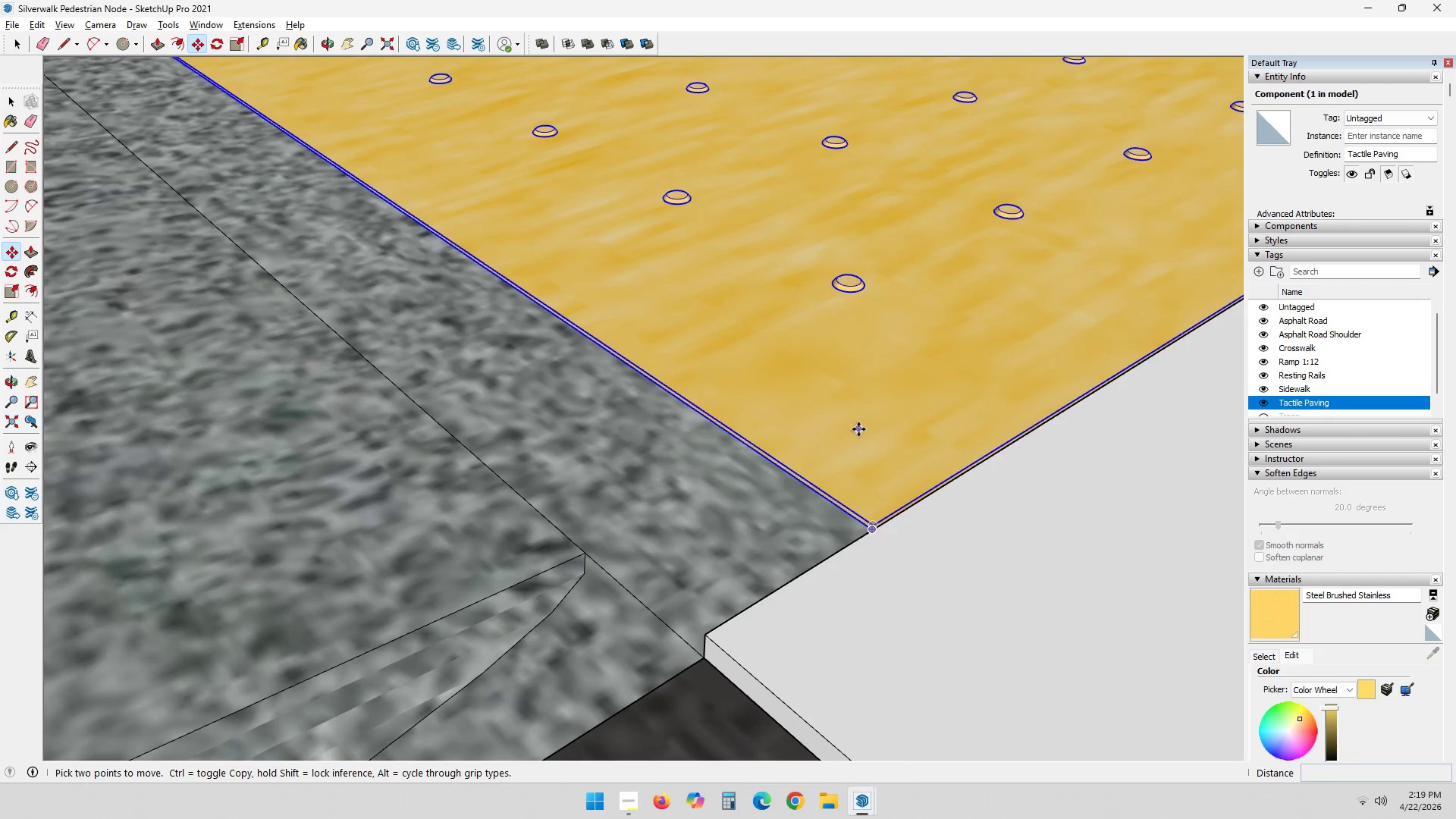 
double_click([856, 453])
 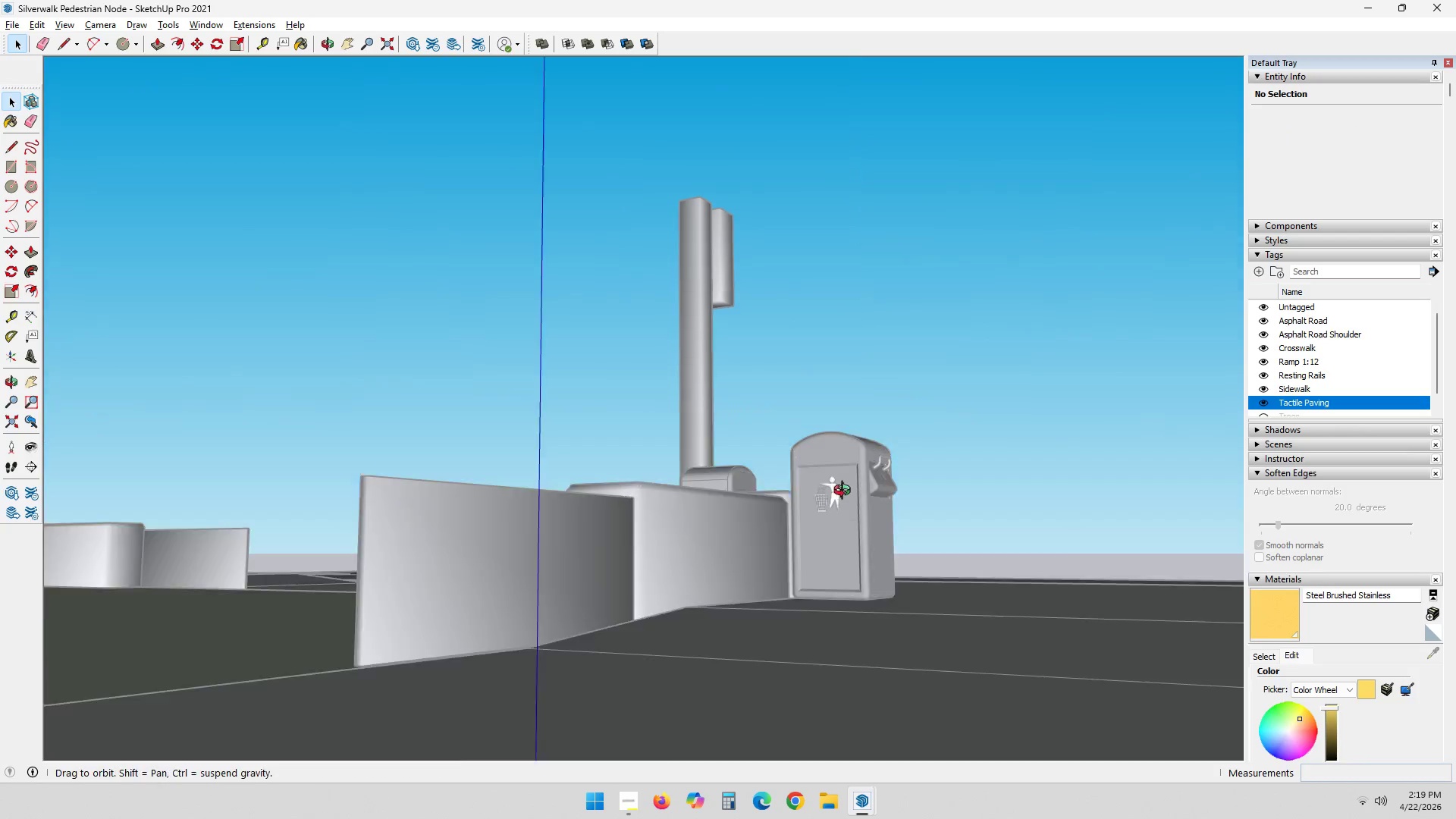 
scroll: coordinate [821, 613], scroll_direction: down, amount: 19.0
 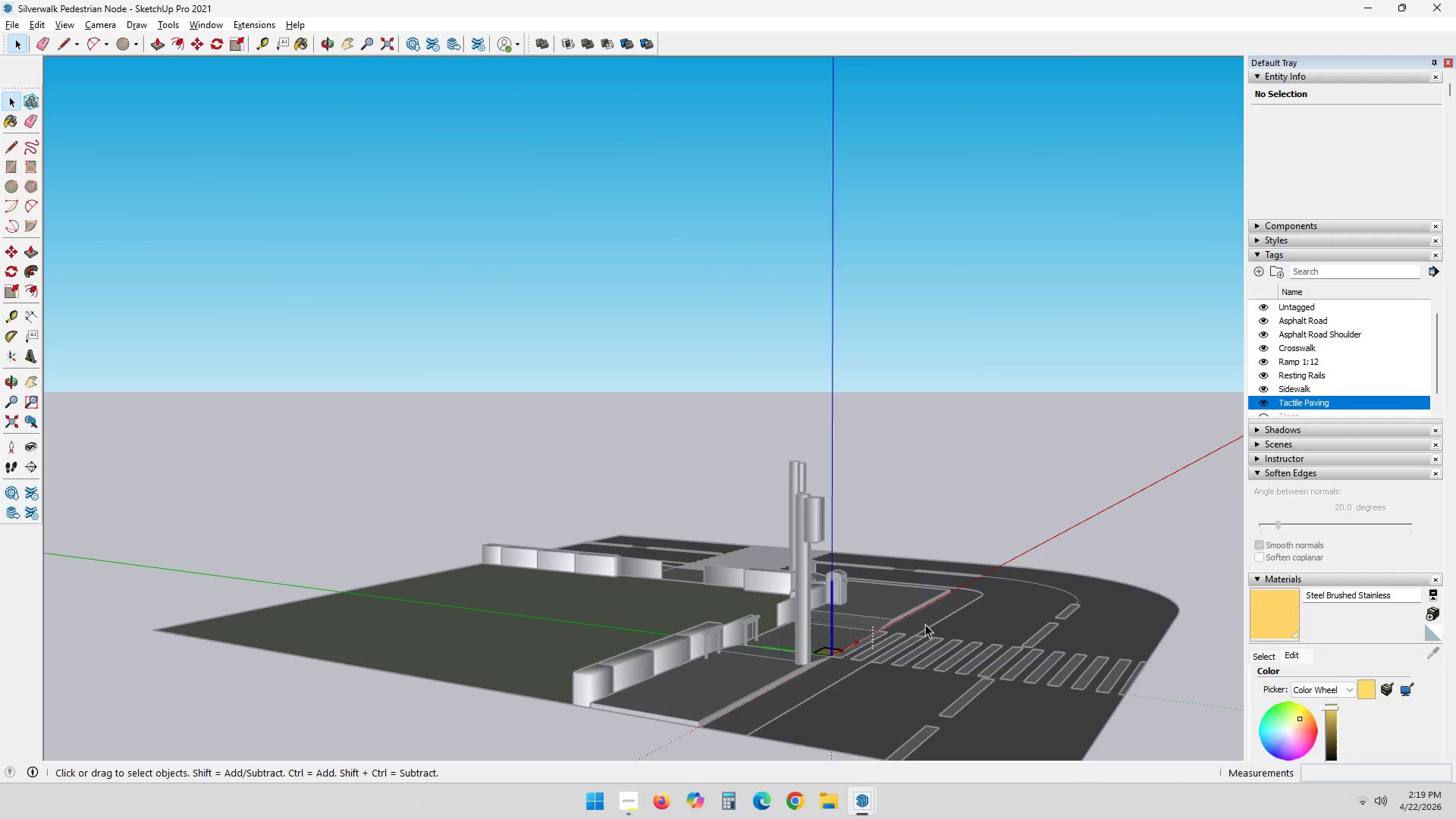 
key(M)
 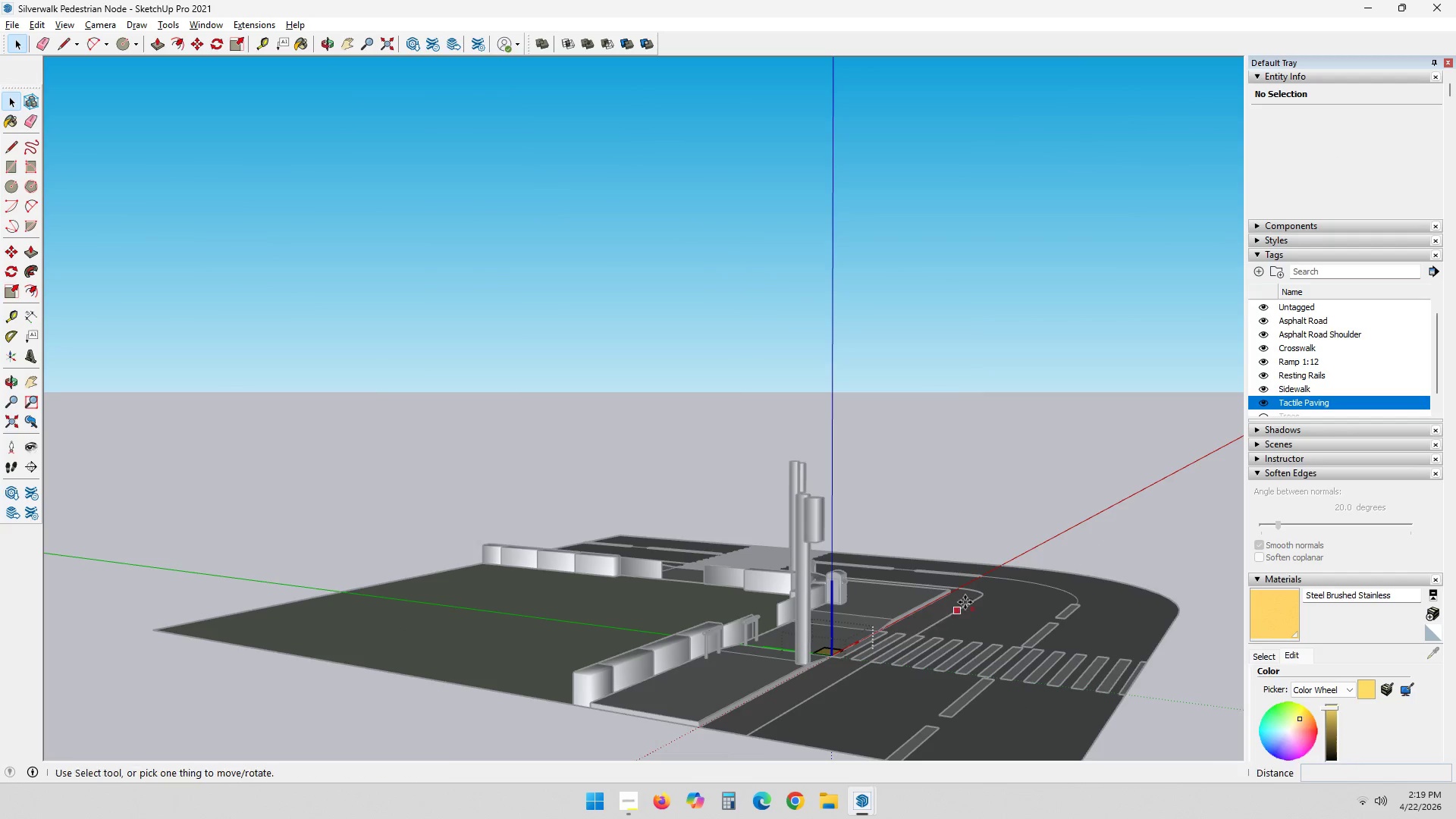 
left_click_drag(start_coordinate=[969, 601], to_coordinate=[974, 591])
 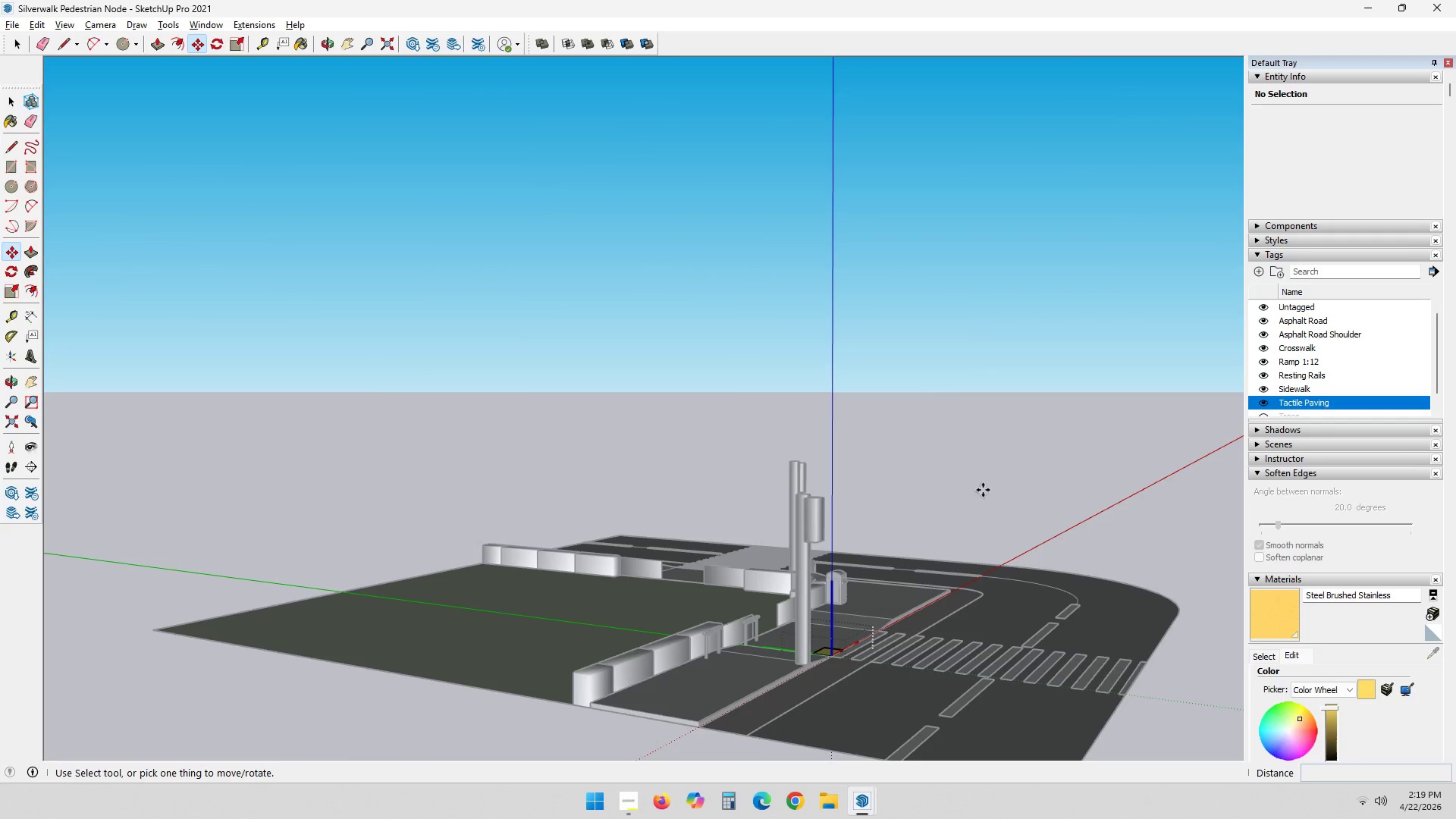 
key(Escape)
 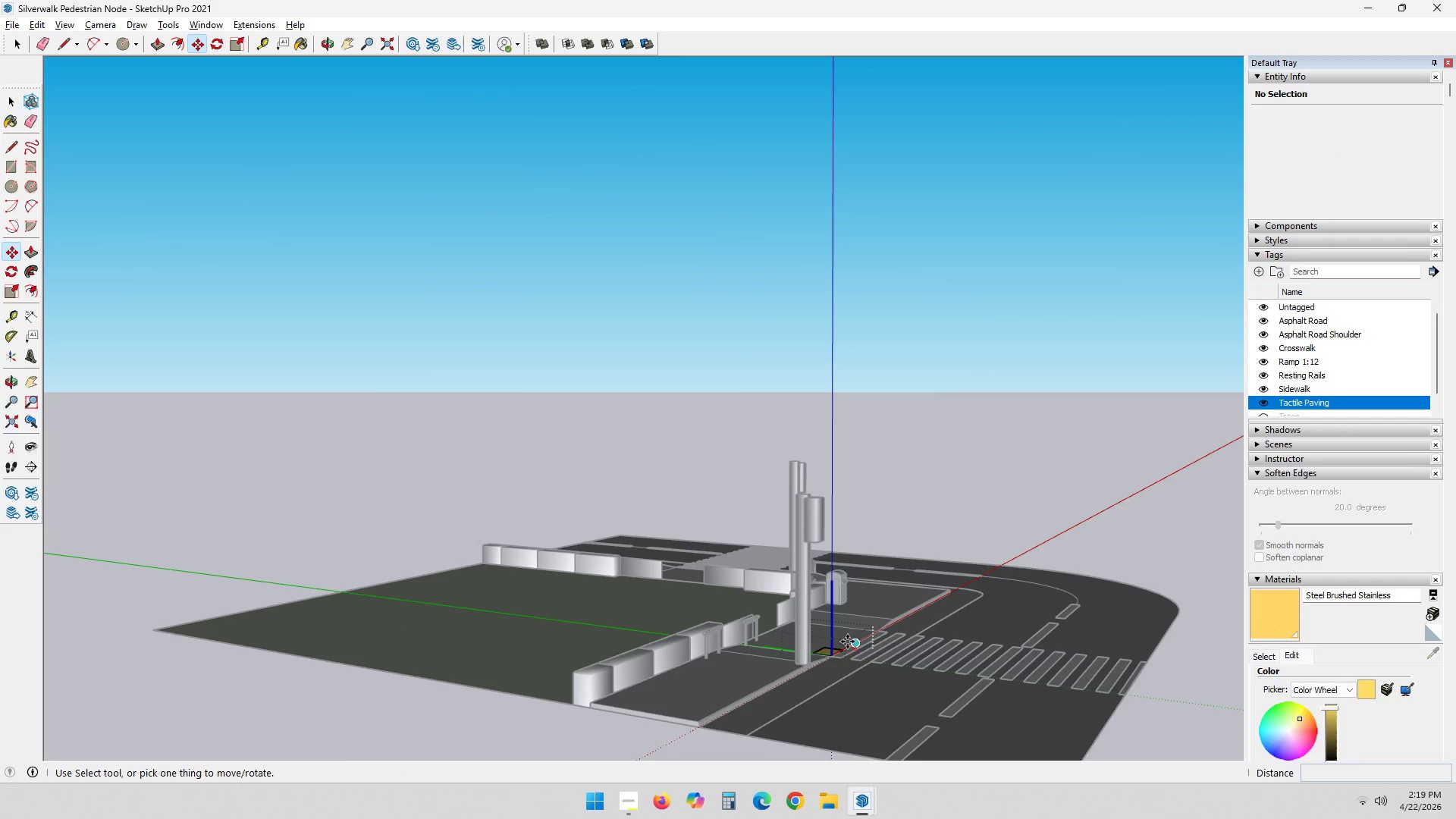 
key(Space)
 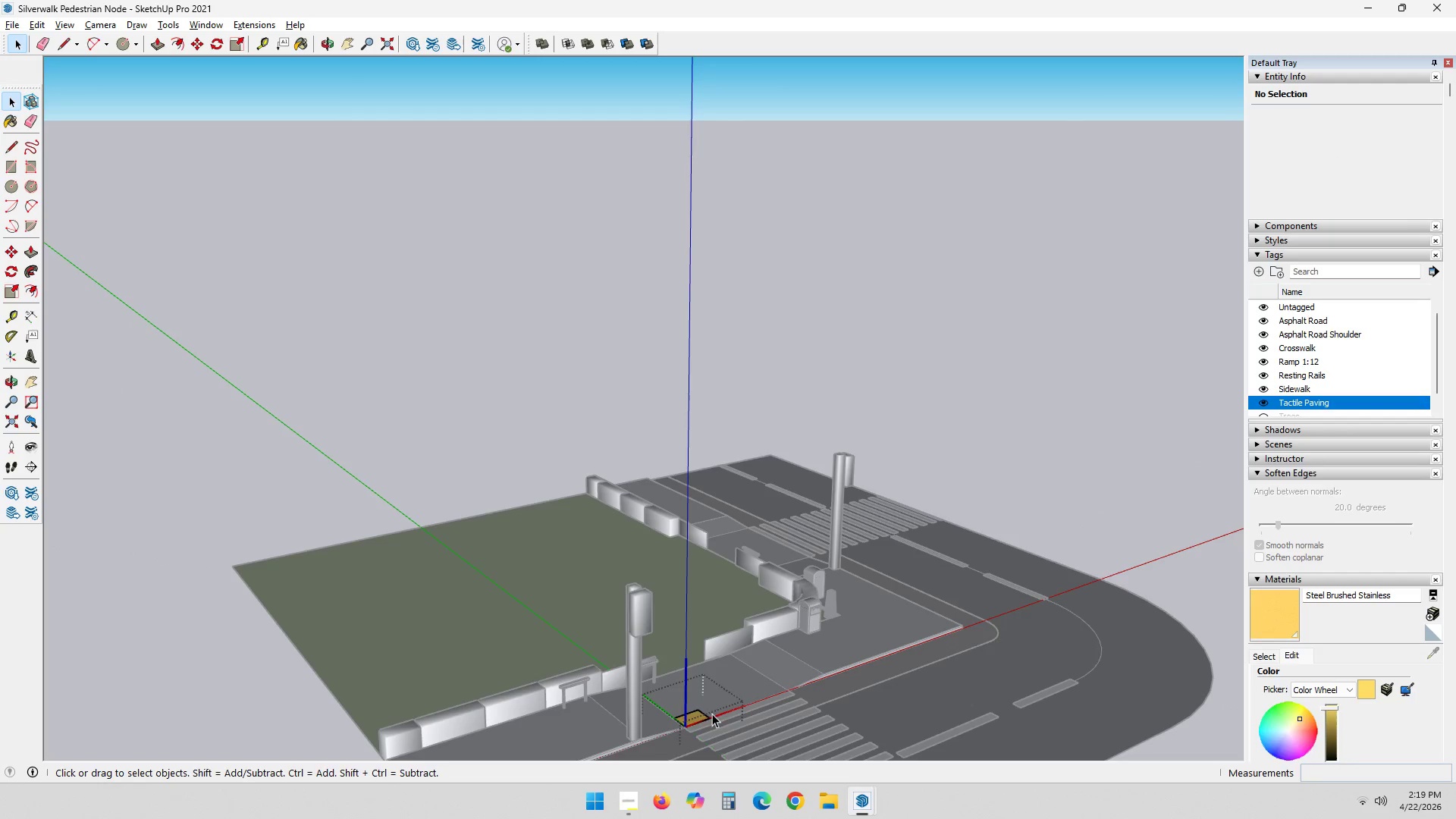 
key(M)
 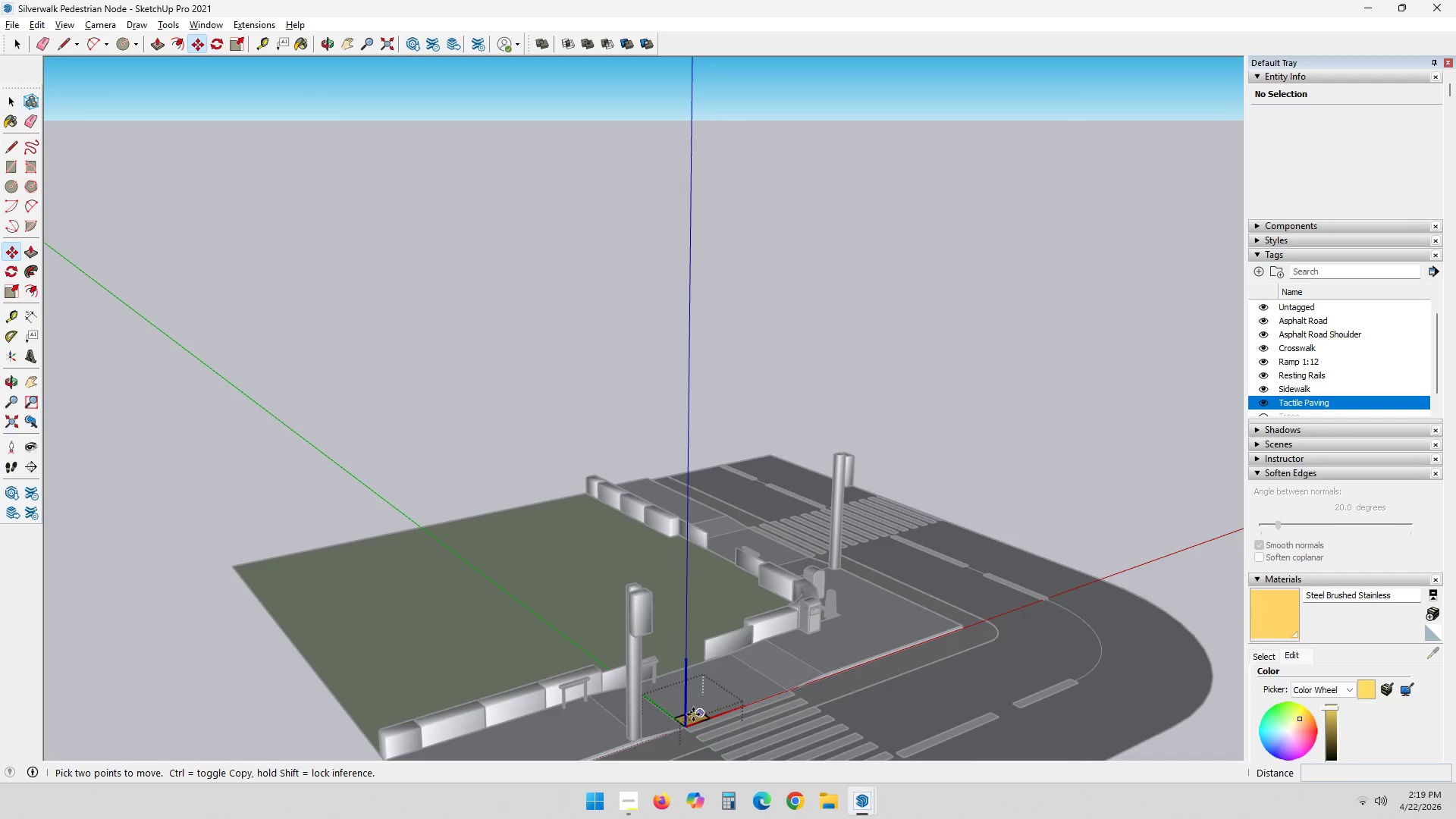 
left_click_drag(start_coordinate=[692, 715], to_coordinate=[695, 715])
 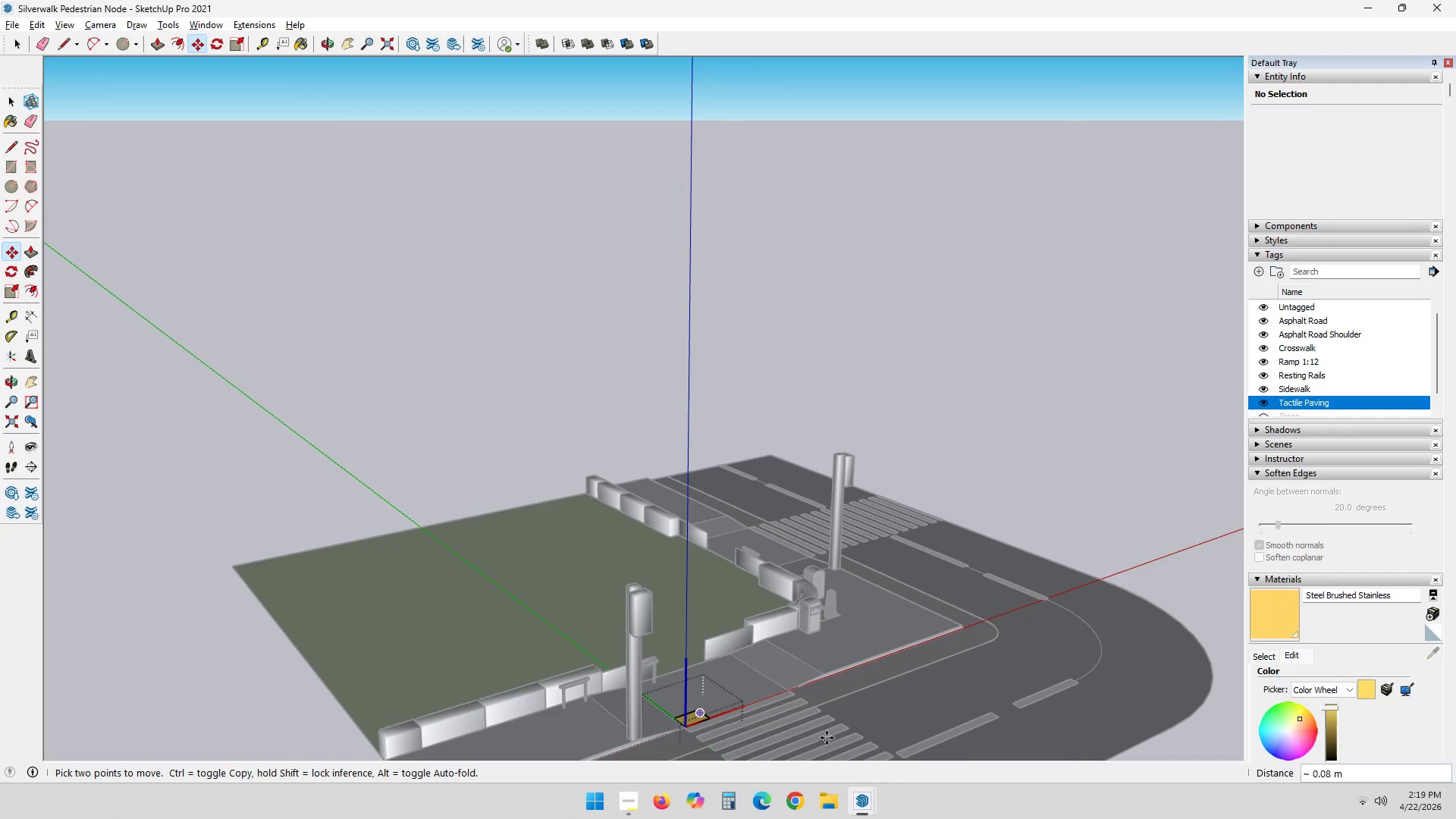 
hold_key(key=ShiftLeft, duration=0.55)
 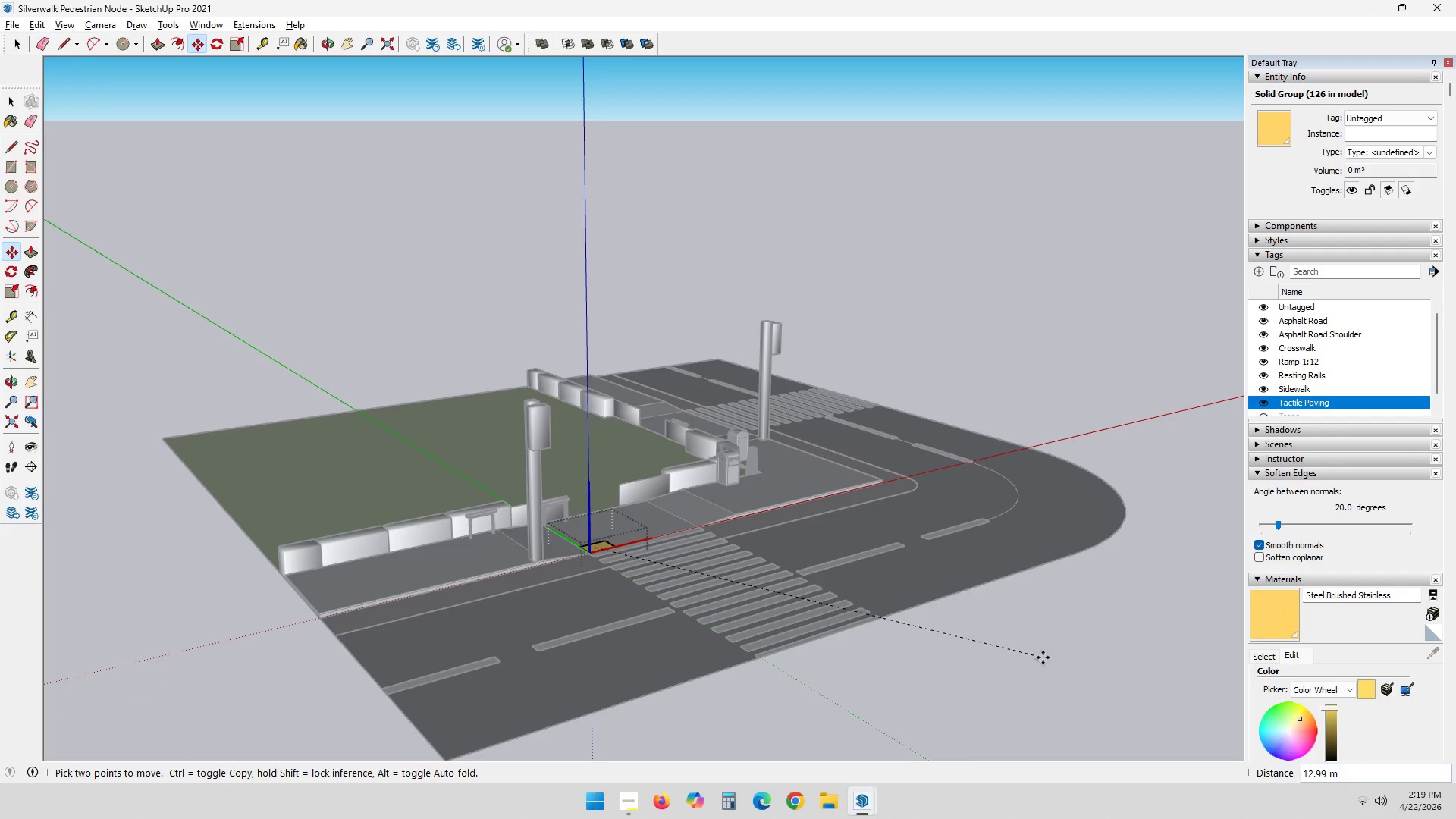 
key(Escape)
 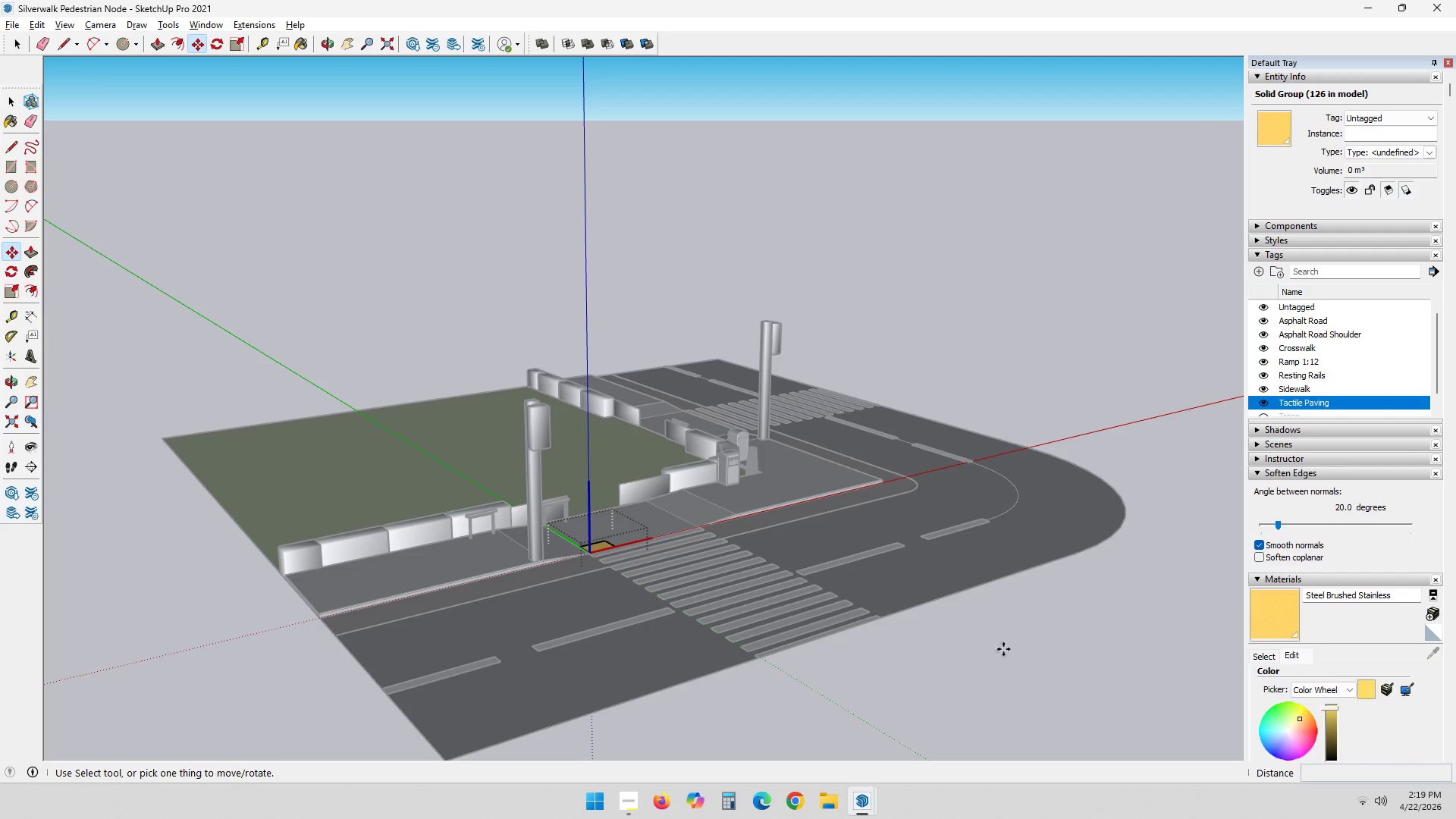 
key(Space)
 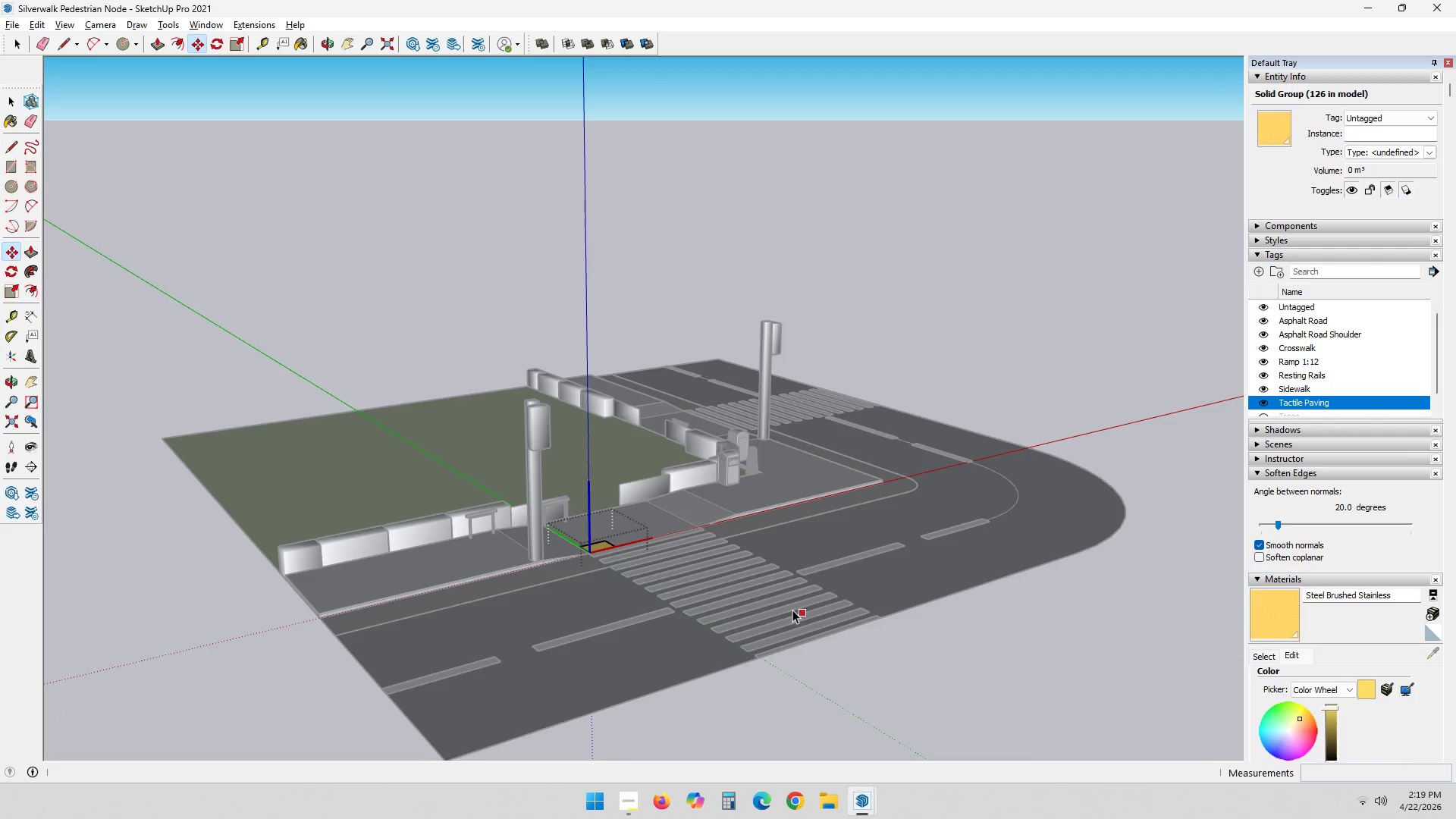 
key(Escape)
 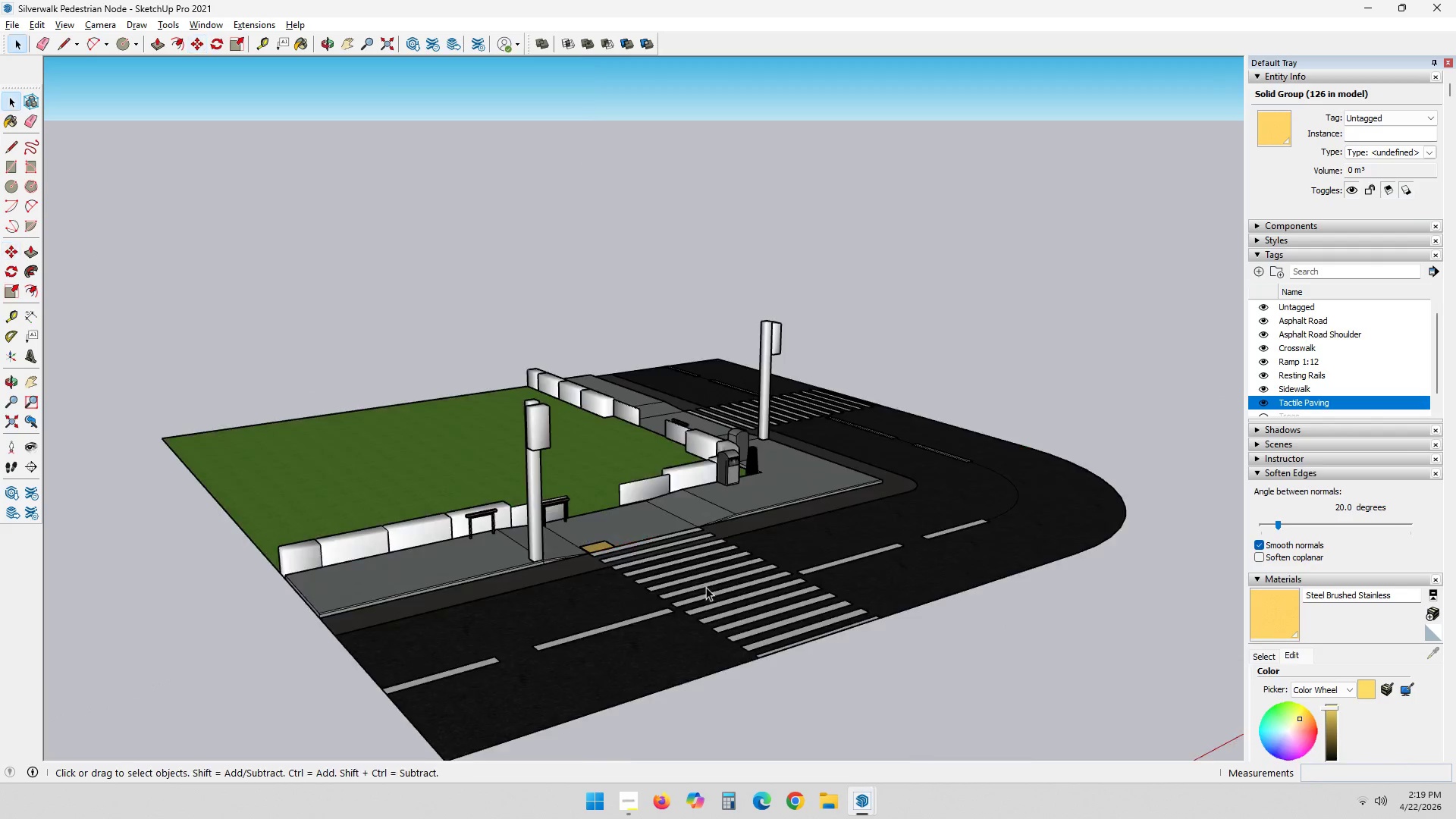 
key(Escape)
 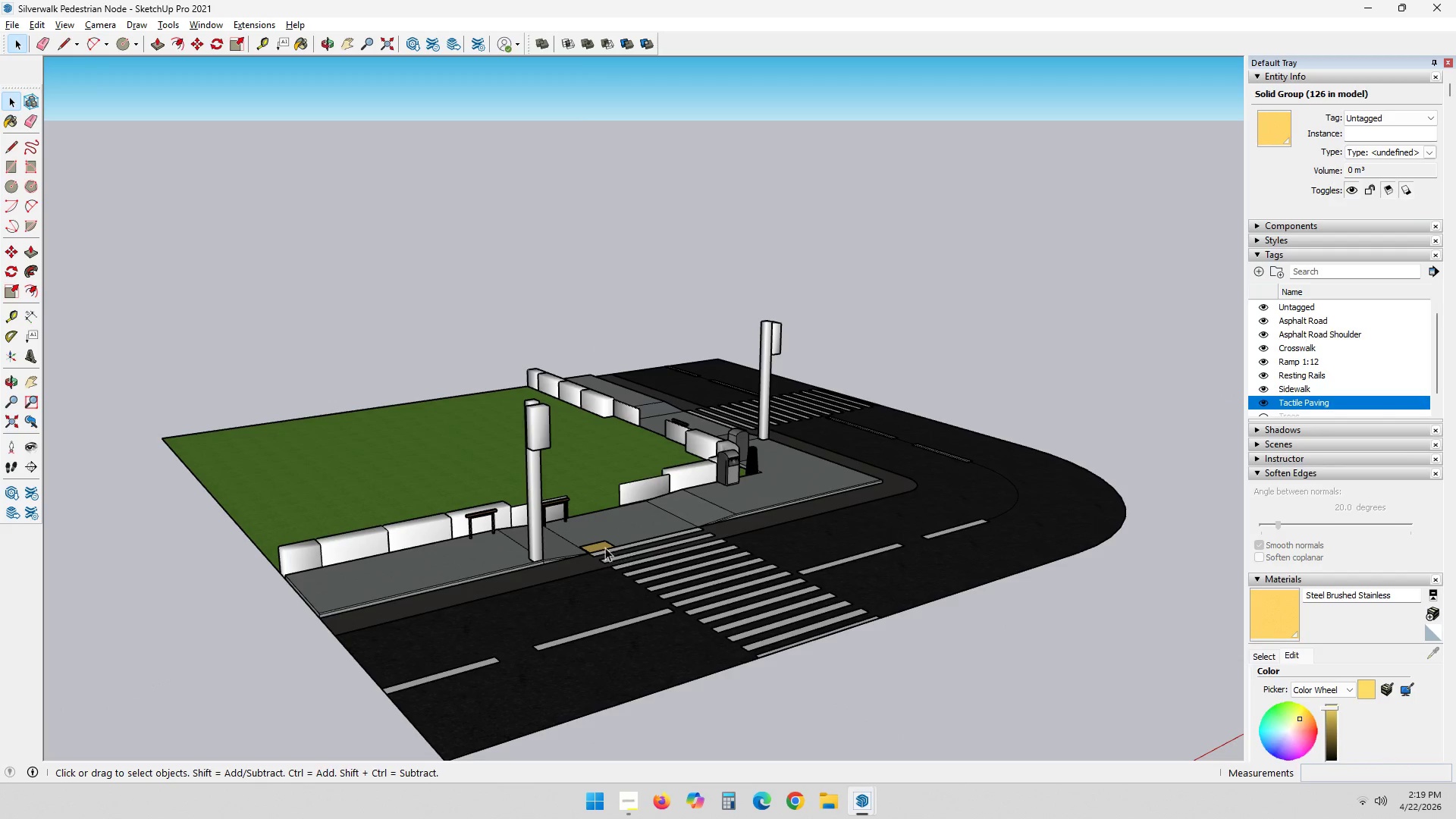 
left_click([601, 546])
 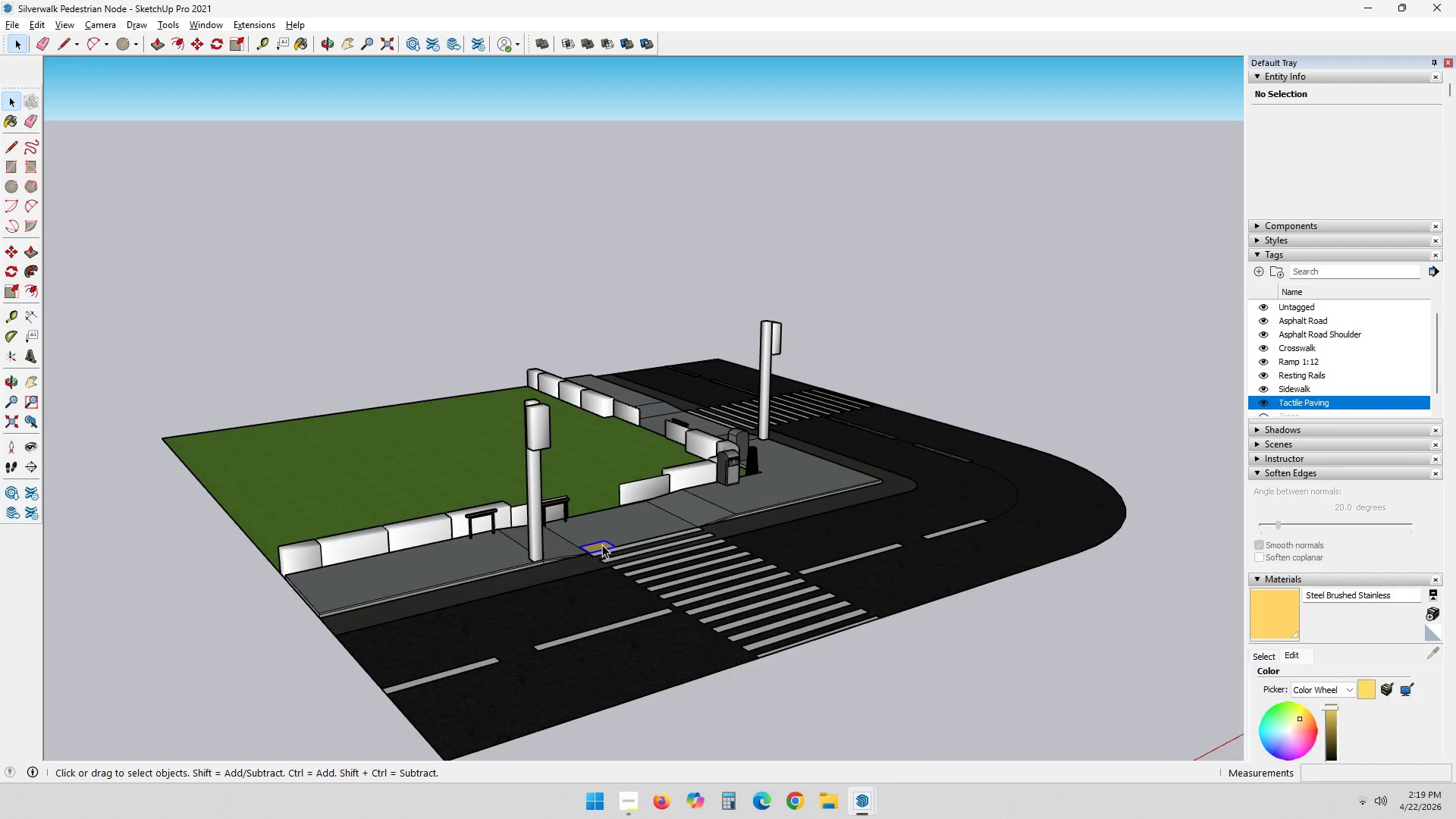 
key(M)
 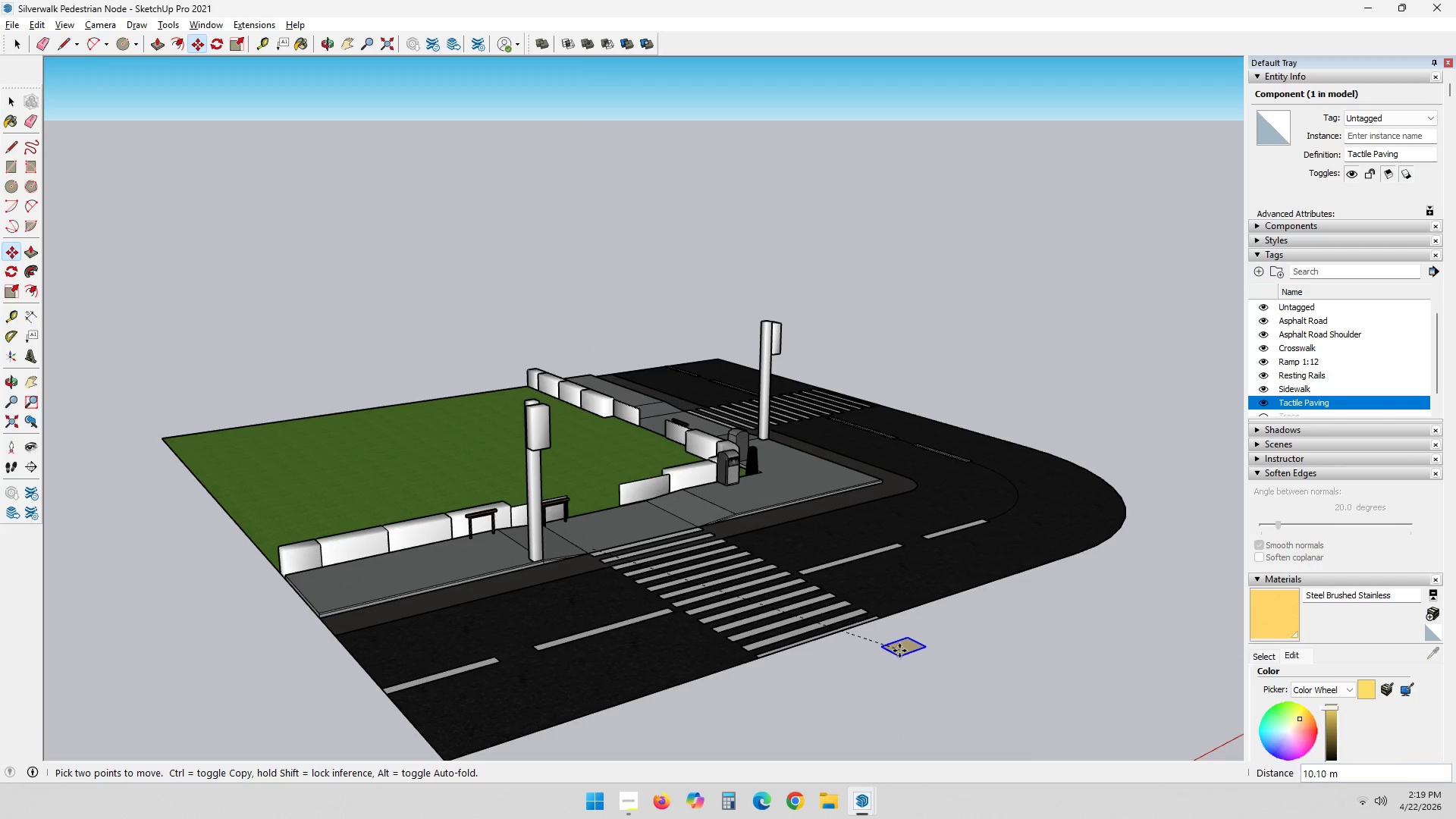 
key(Space)
 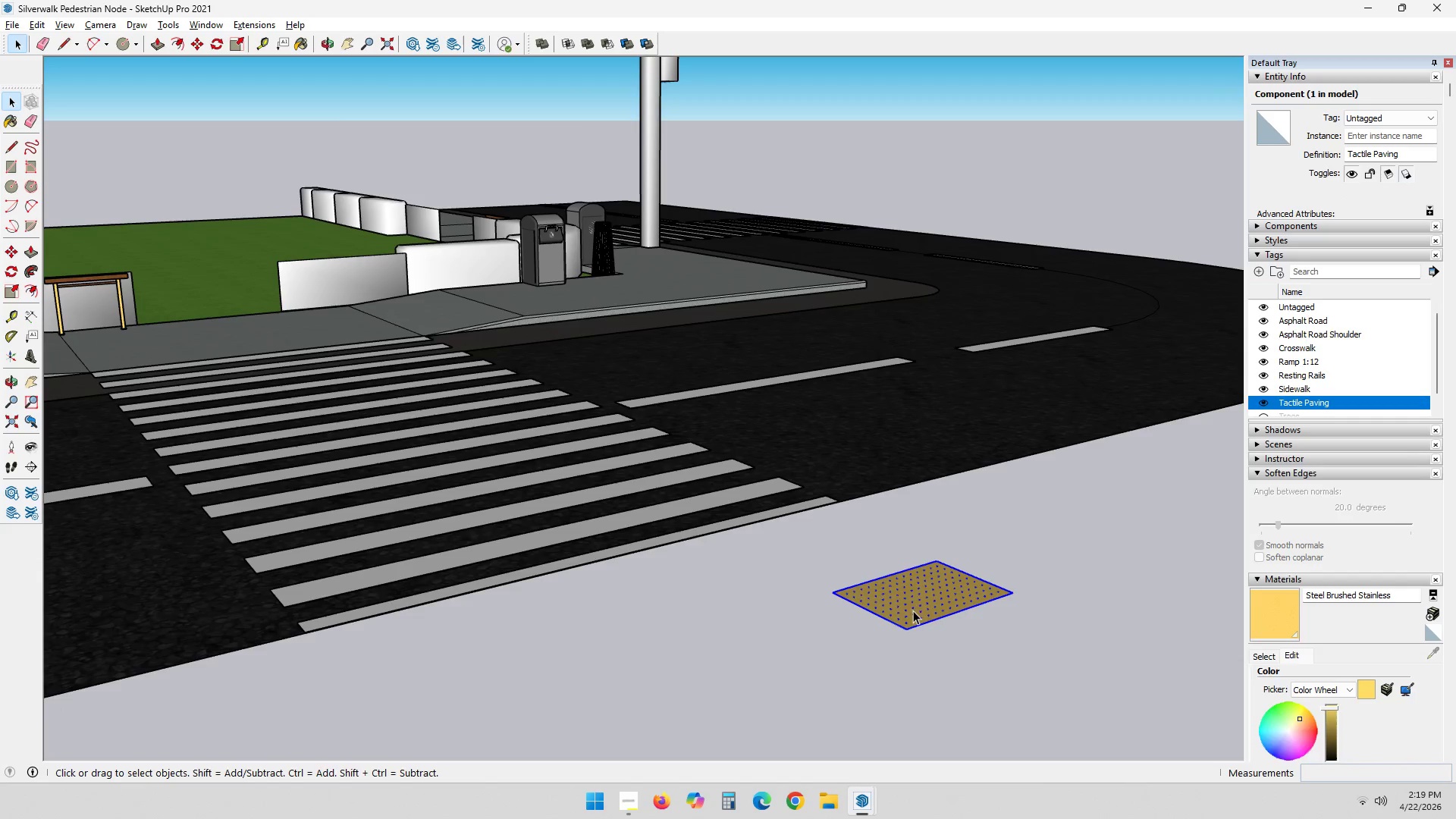 
scroll: coordinate [899, 642], scroll_direction: up, amount: 18.0
 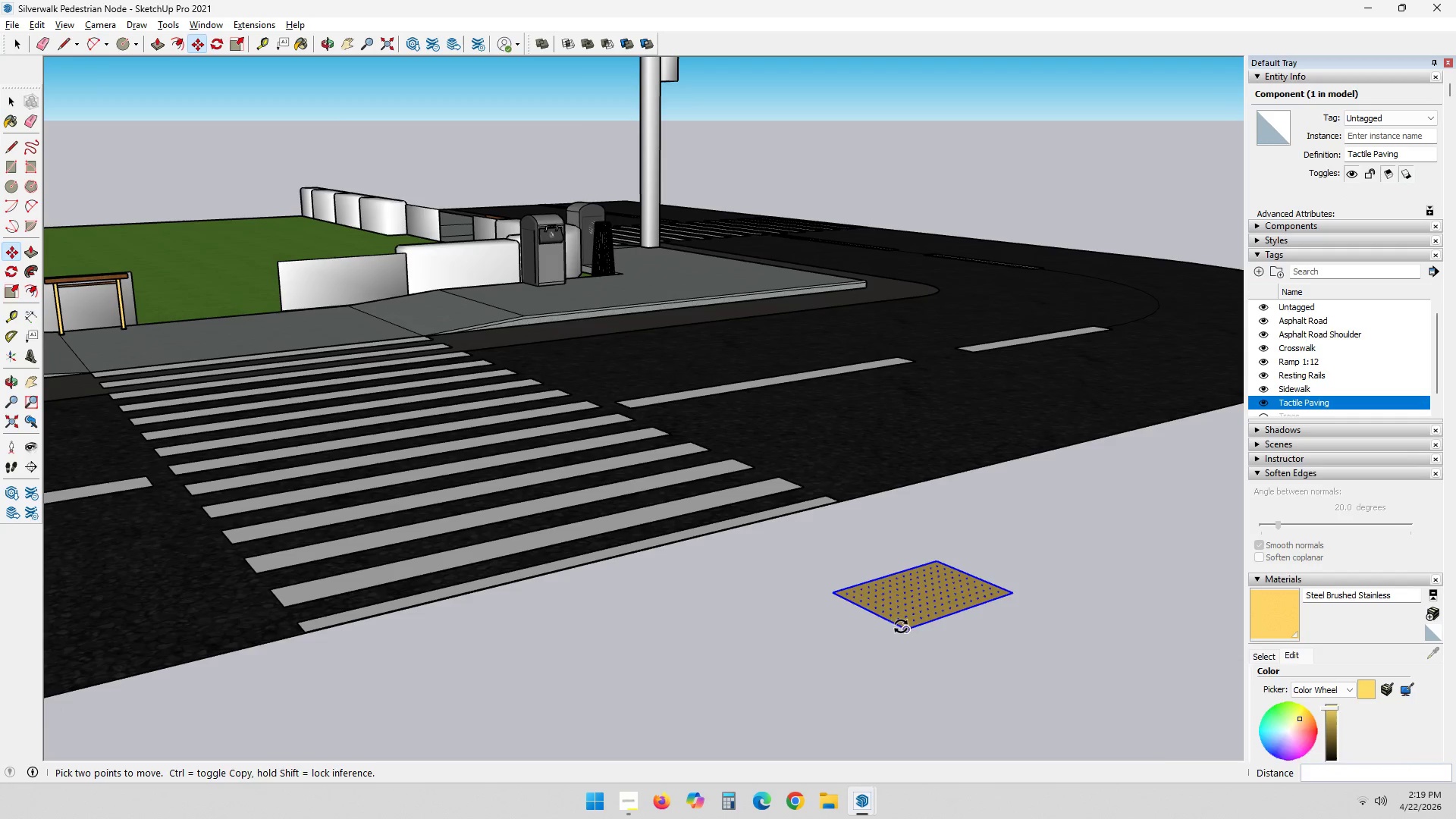 
left_click([921, 603])
 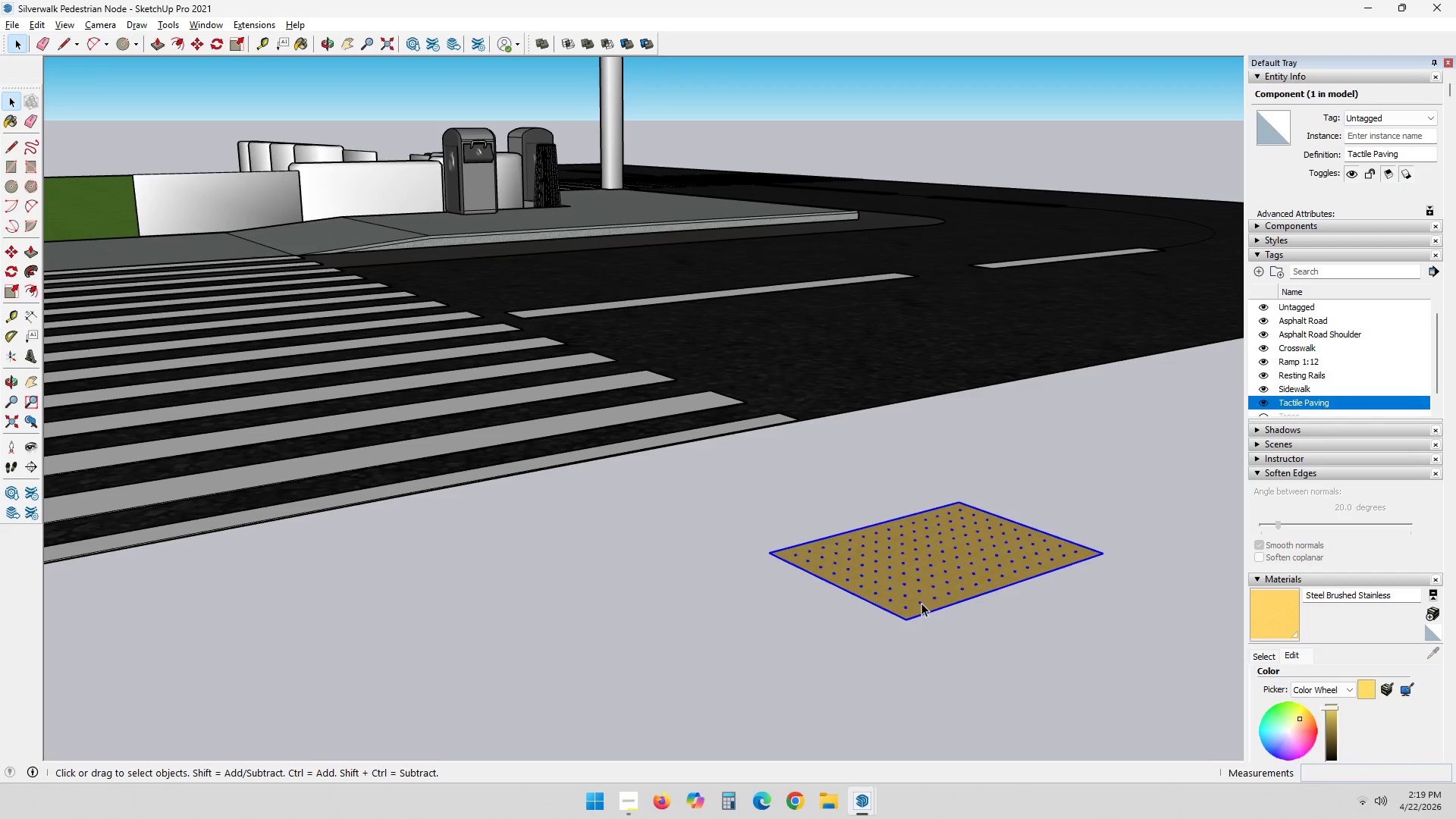 
scroll: coordinate [902, 626], scroll_direction: up, amount: 7.0
 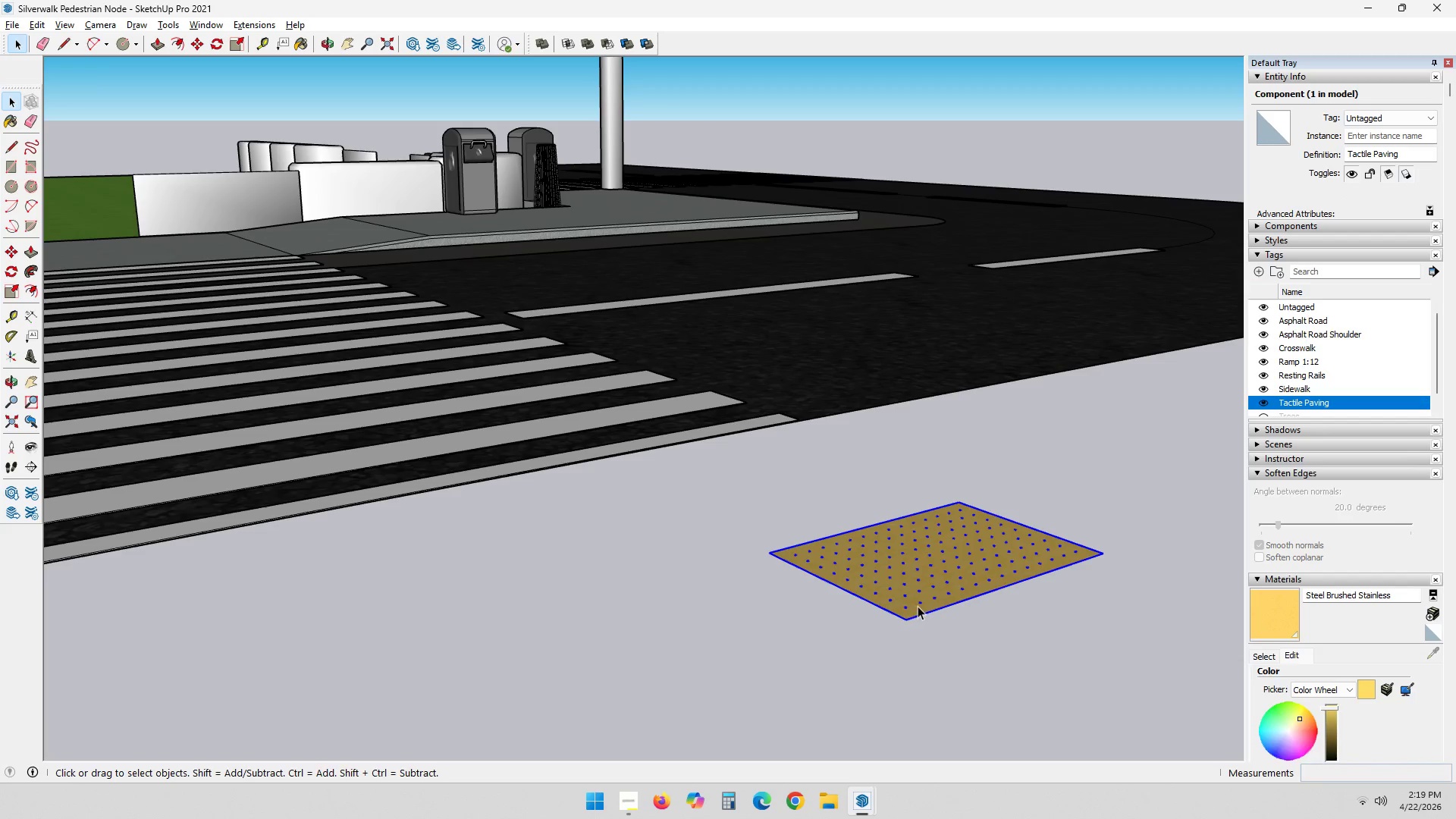 
double_click([921, 603])
 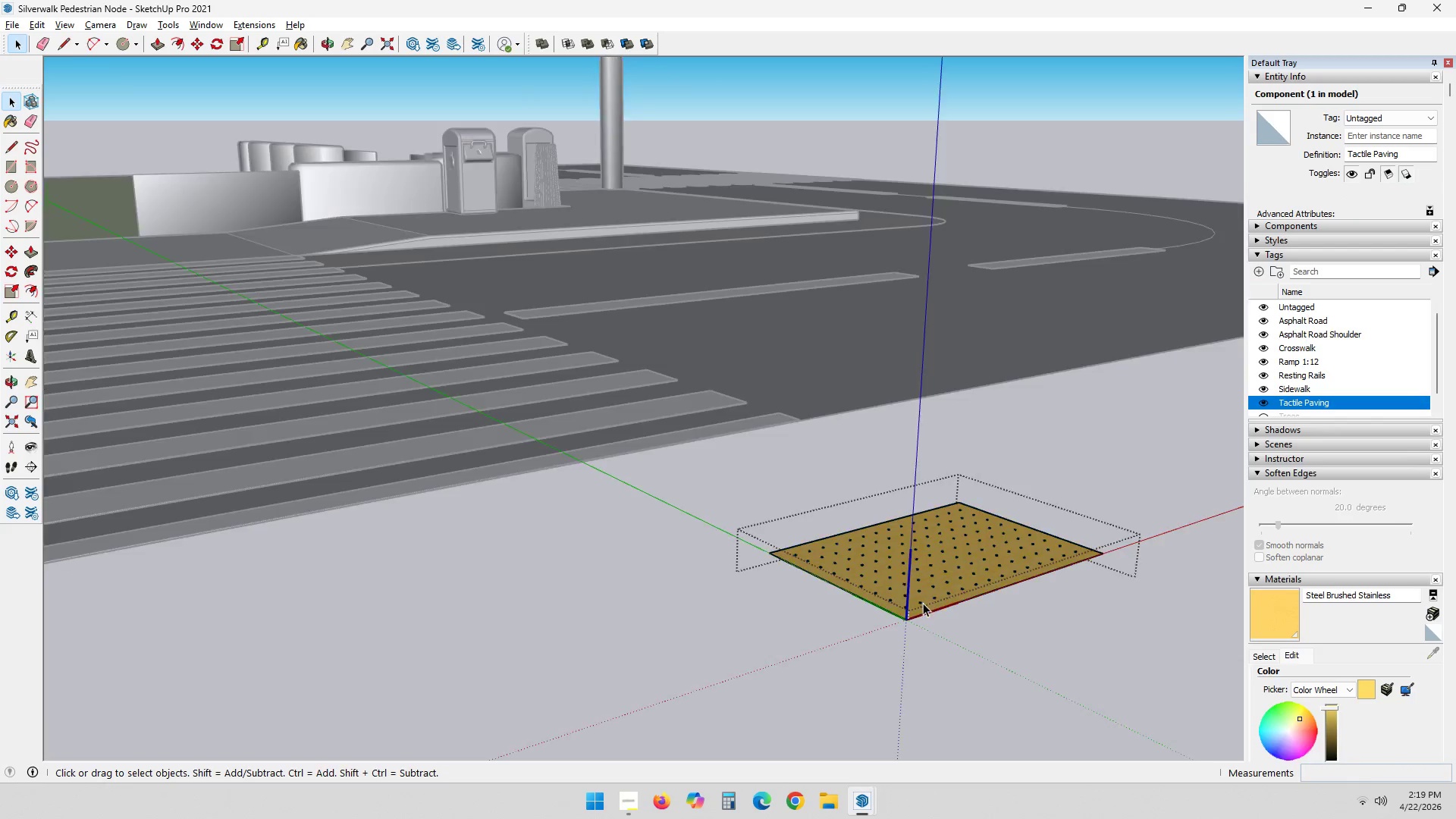 
scroll: coordinate [928, 628], scroll_direction: up, amount: 6.0
 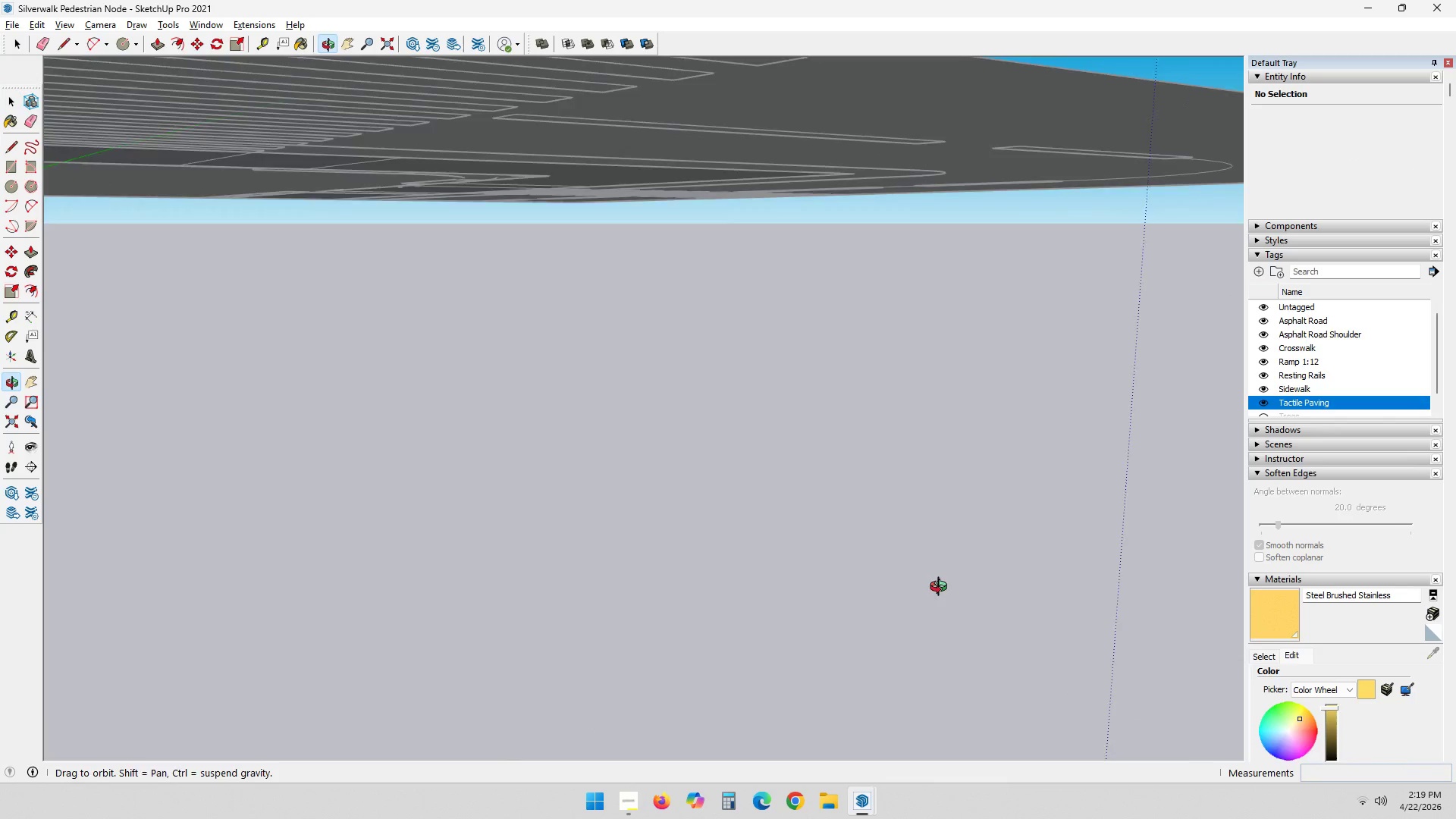 
hold_key(key=ShiftLeft, duration=0.53)
 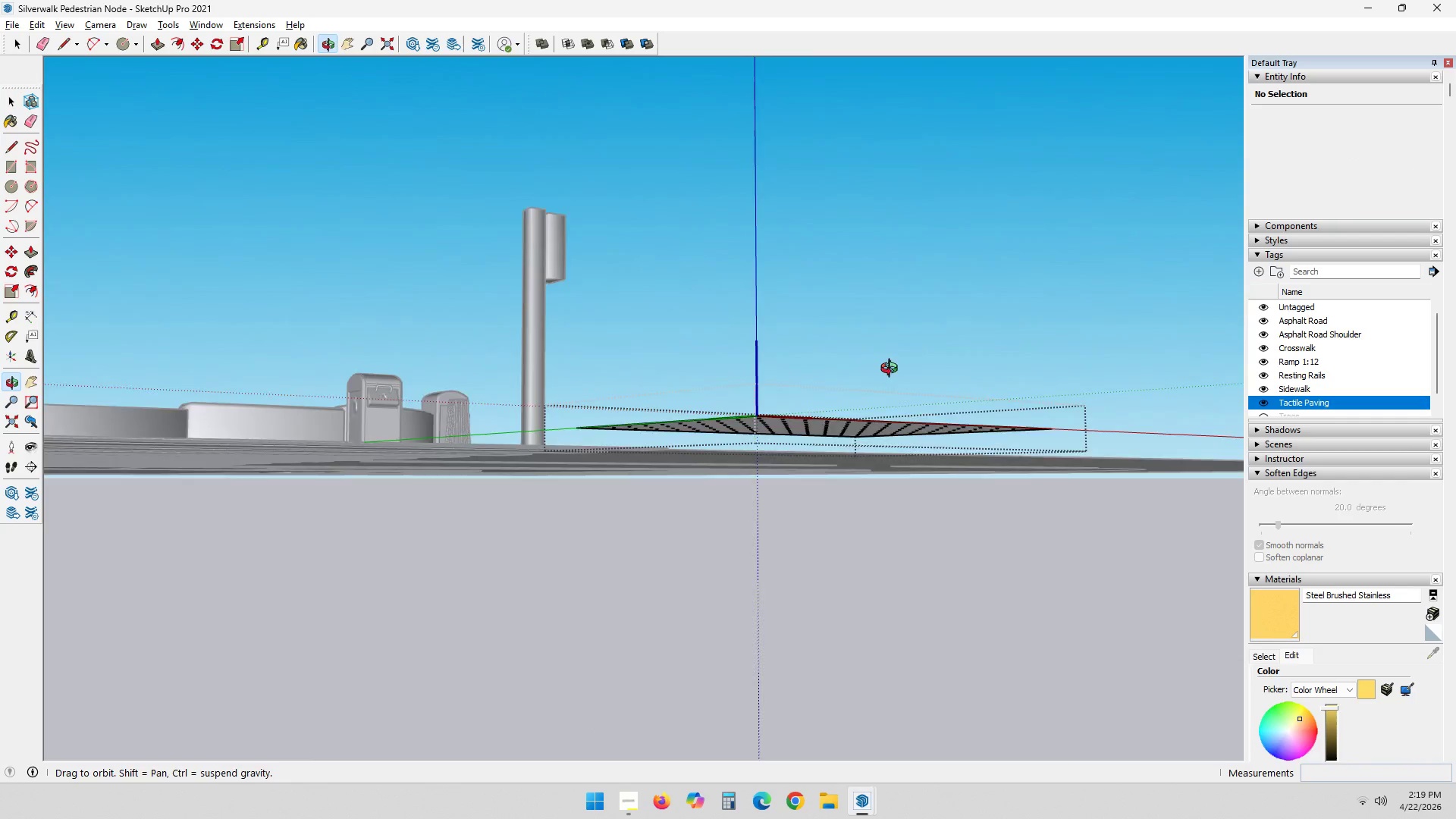 
scroll: coordinate [827, 426], scroll_direction: up, amount: 6.0
 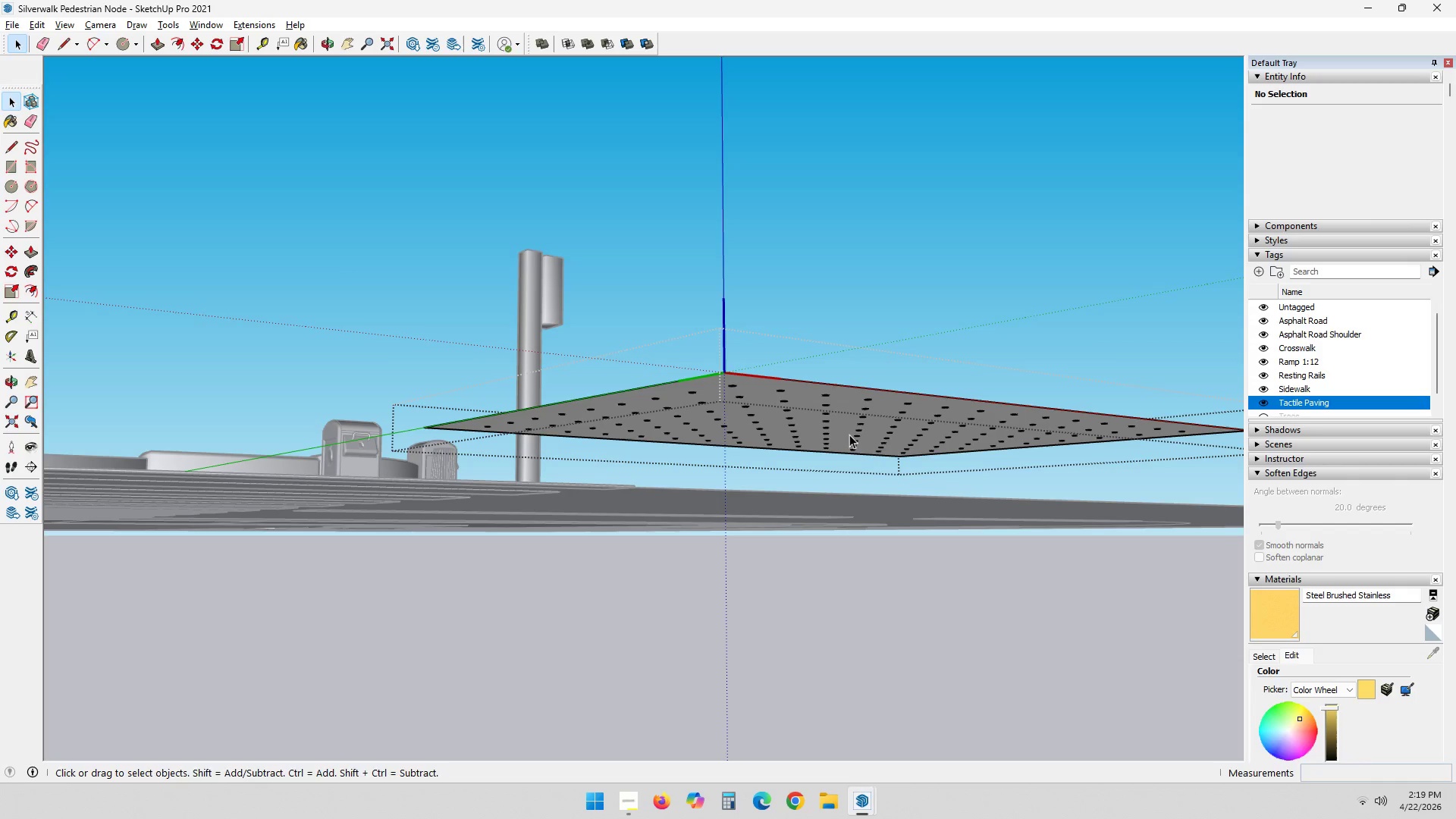 
key(P)
 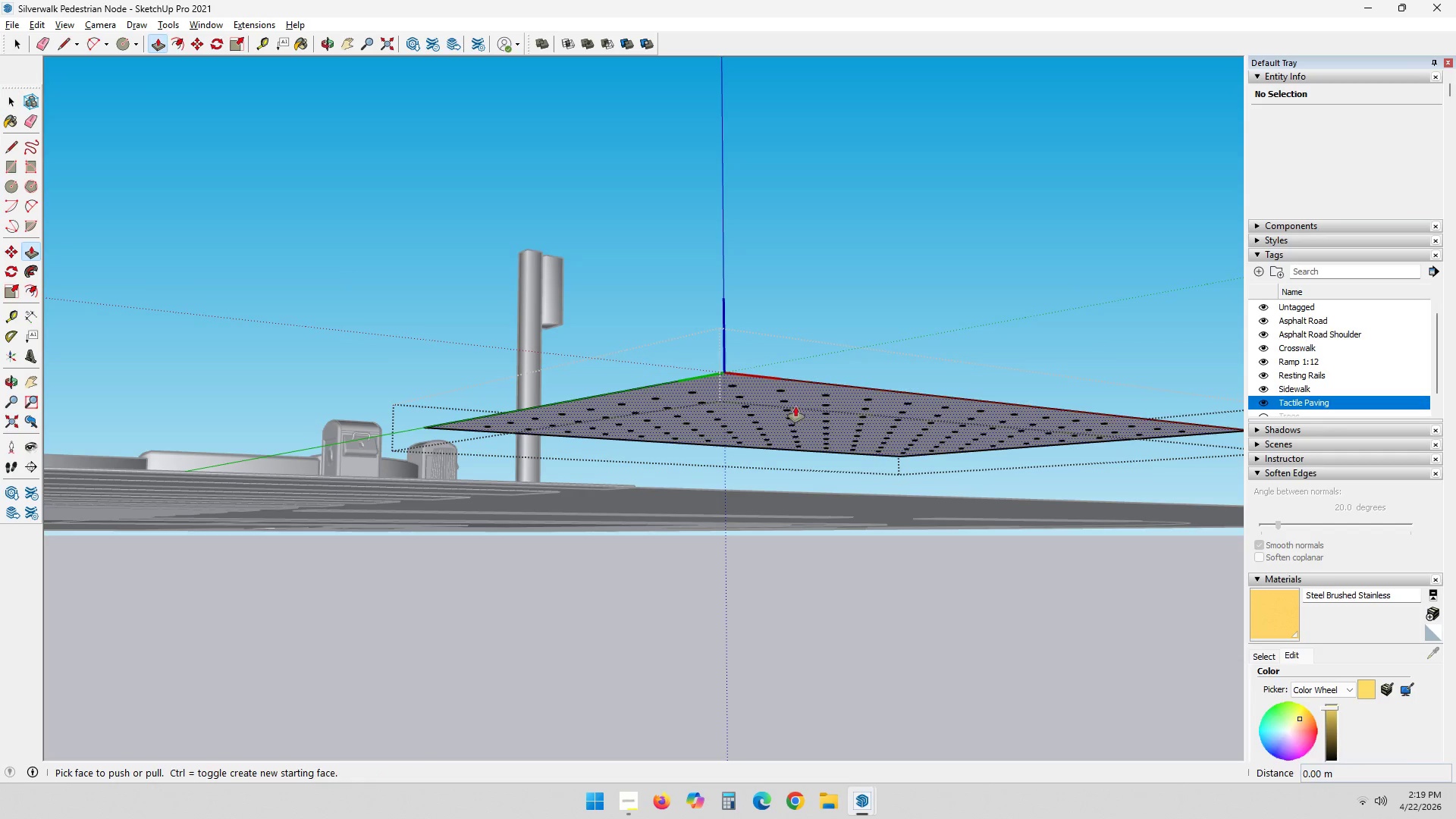 
left_click([798, 401])
 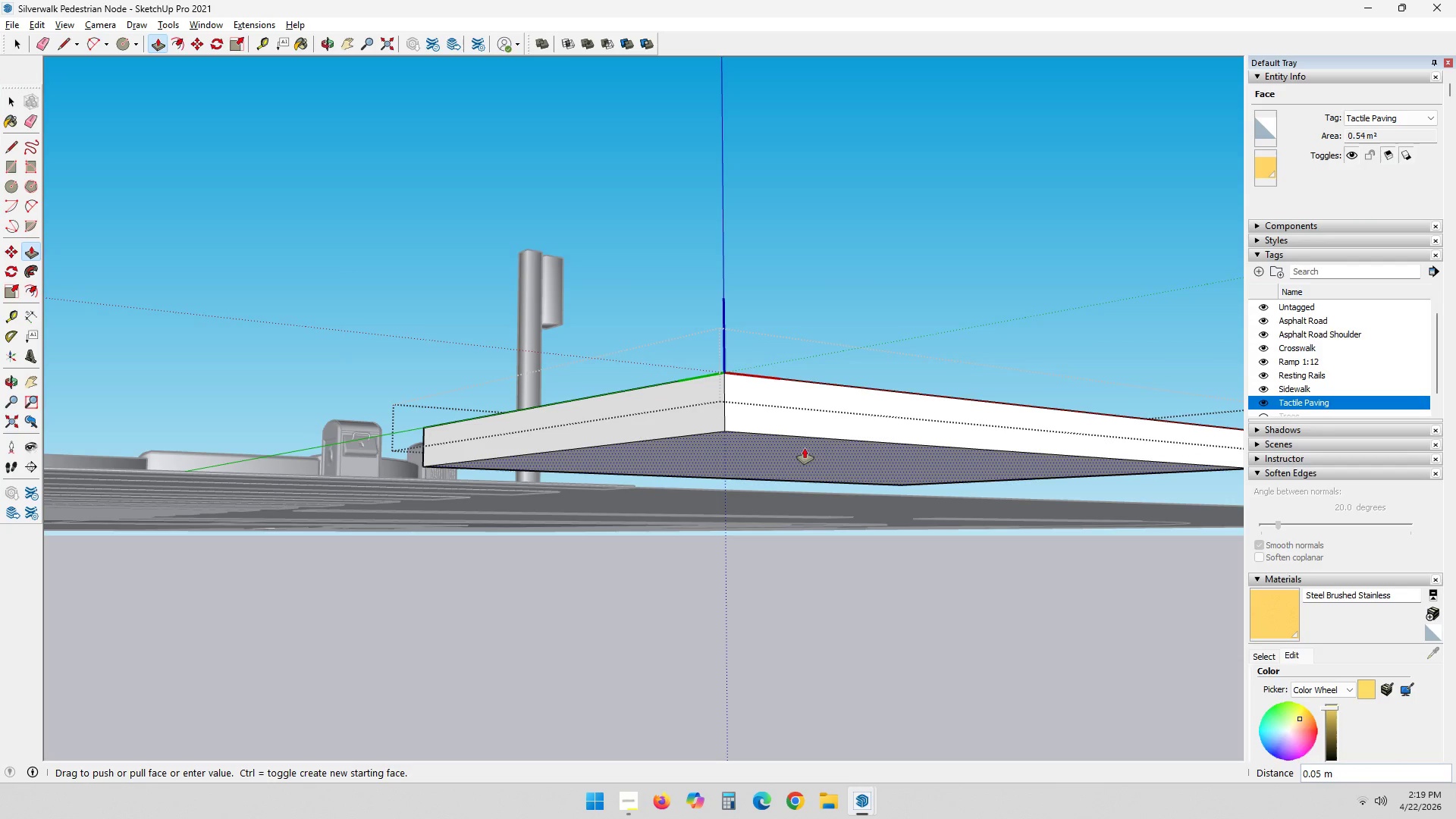 
key(NumpadDecimal)
 